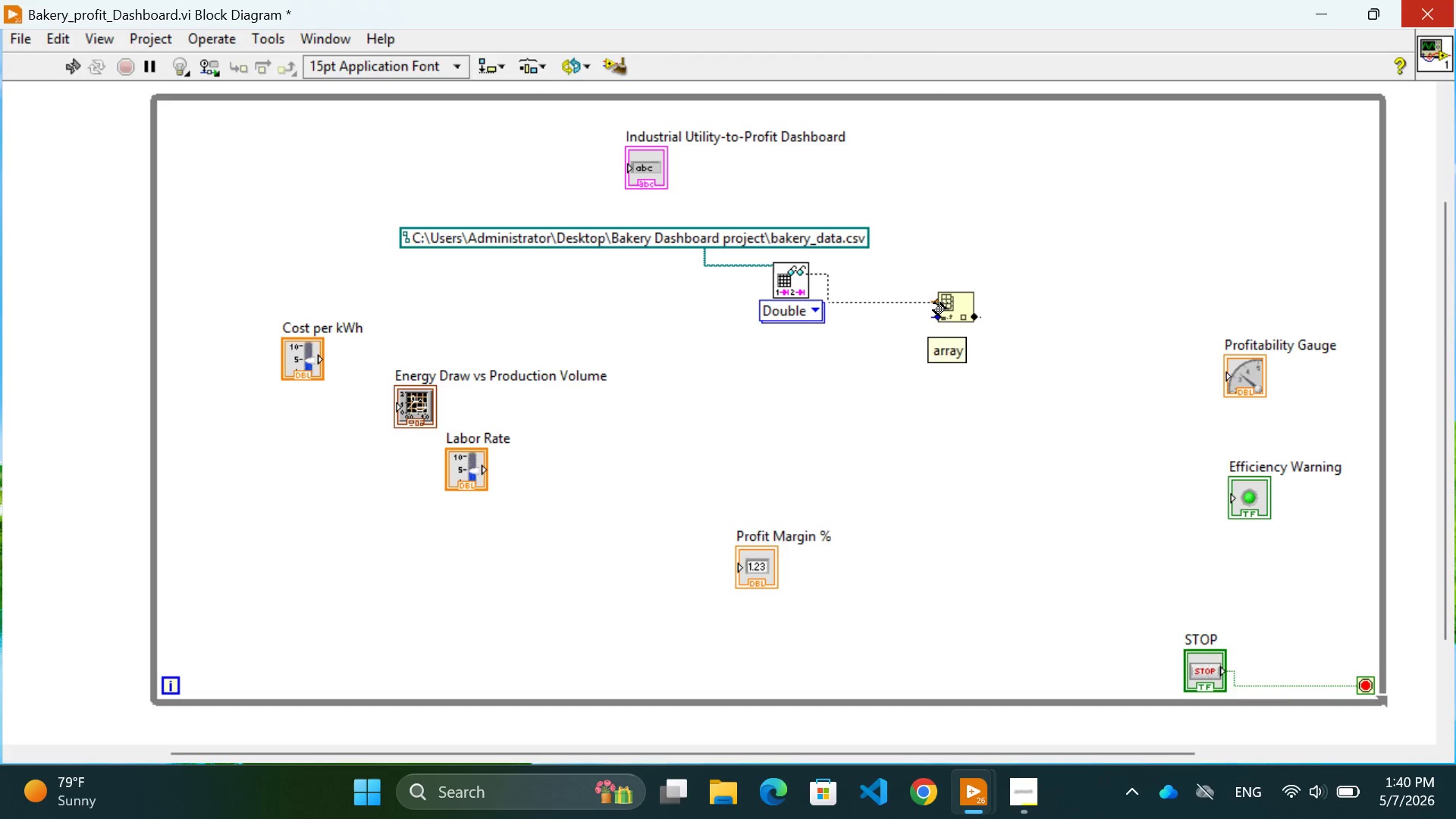 
left_click([935, 315])
 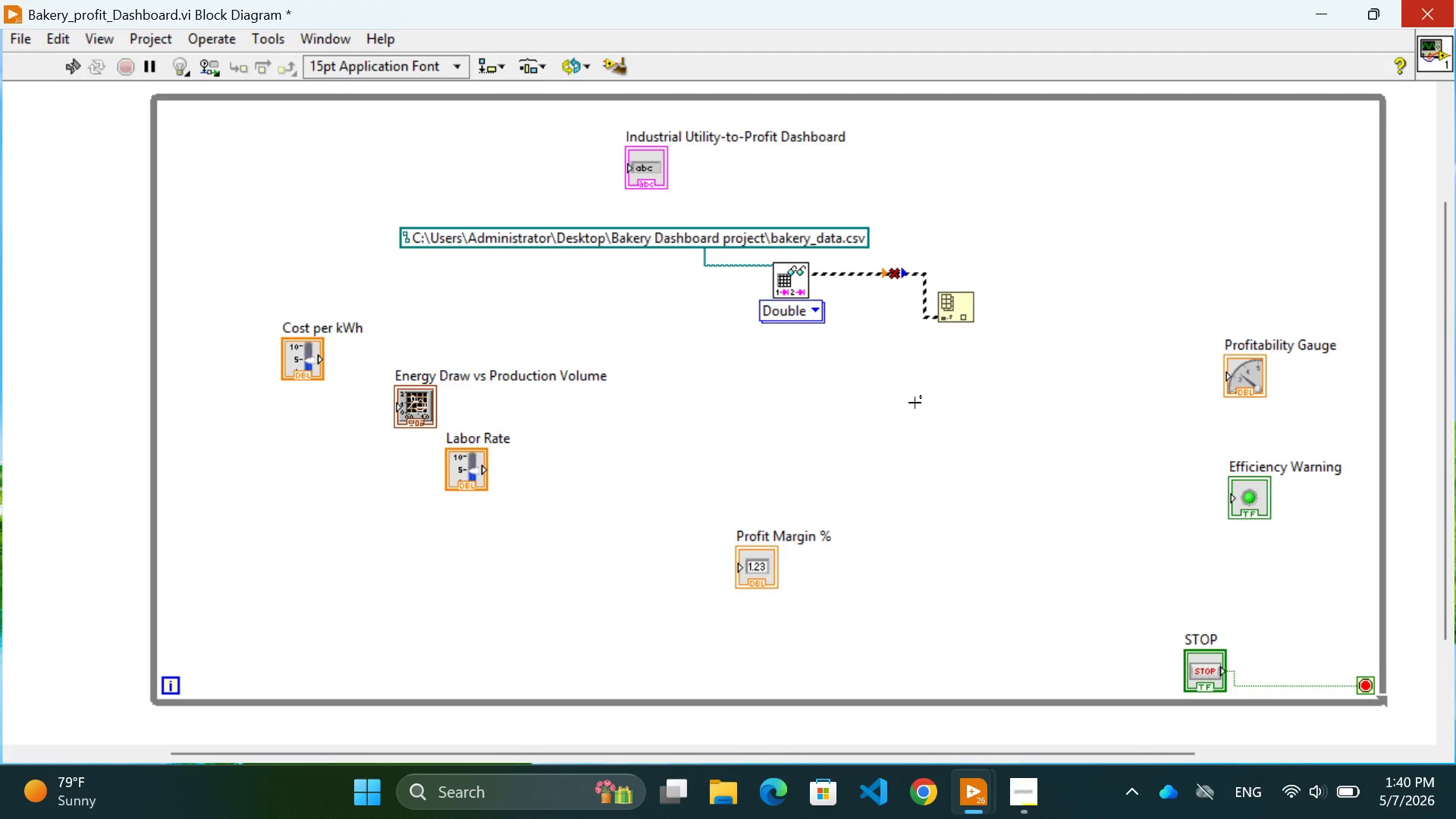 
key(Control+Z)
 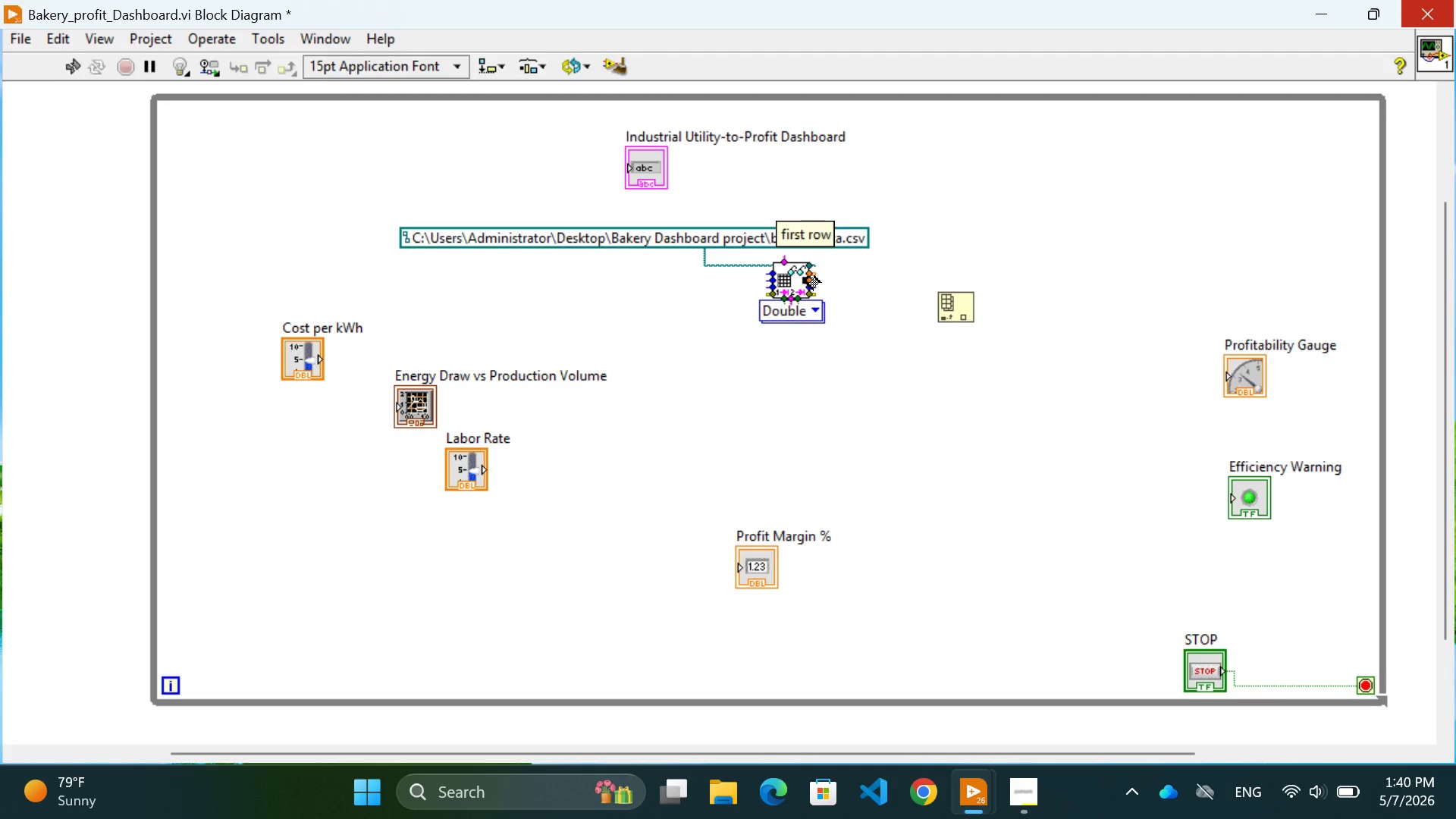 
left_click([808, 275])
 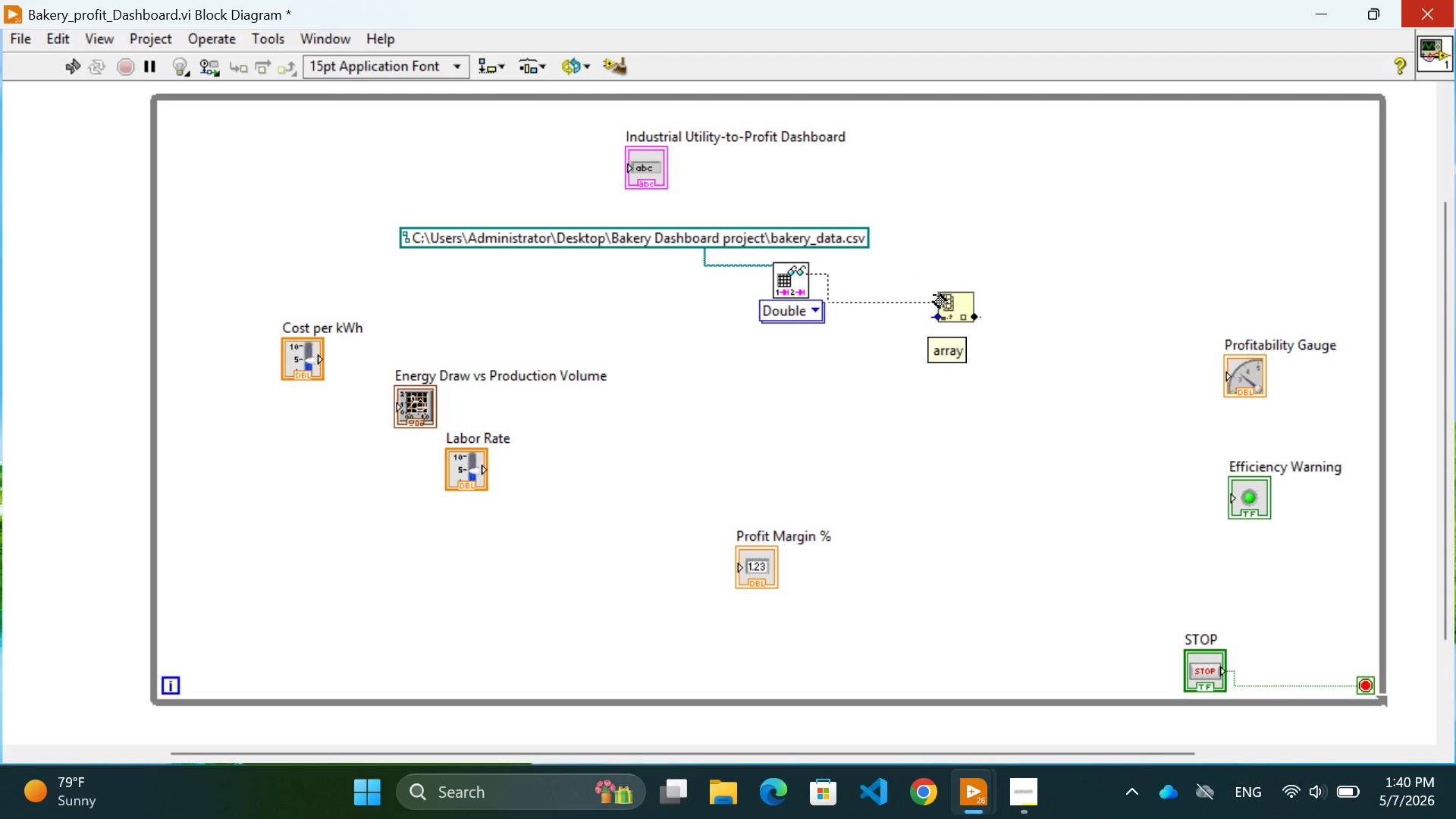 
left_click([934, 295])
 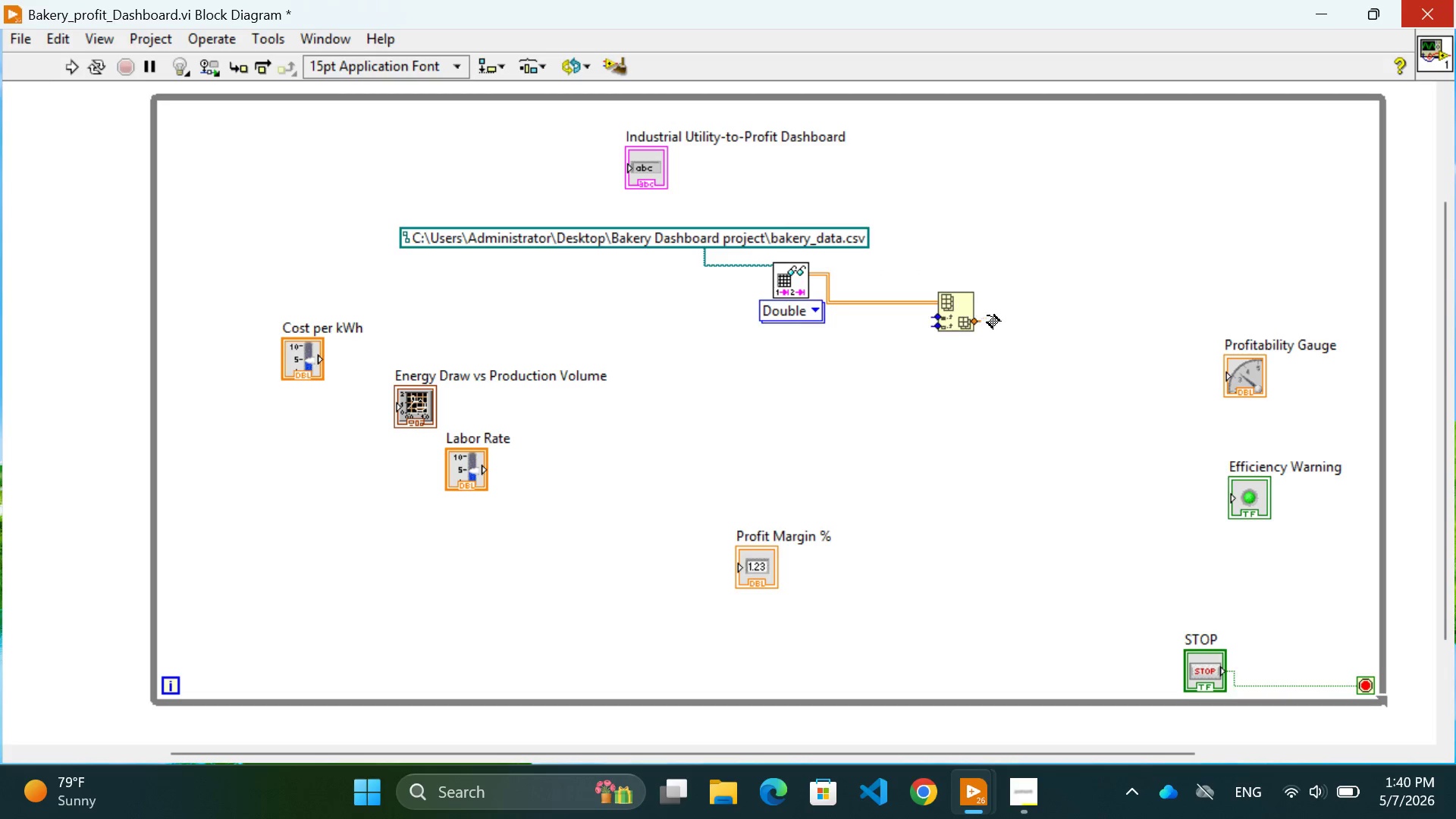 
left_click_drag(start_coordinate=[958, 312], to_coordinate=[972, 302])
 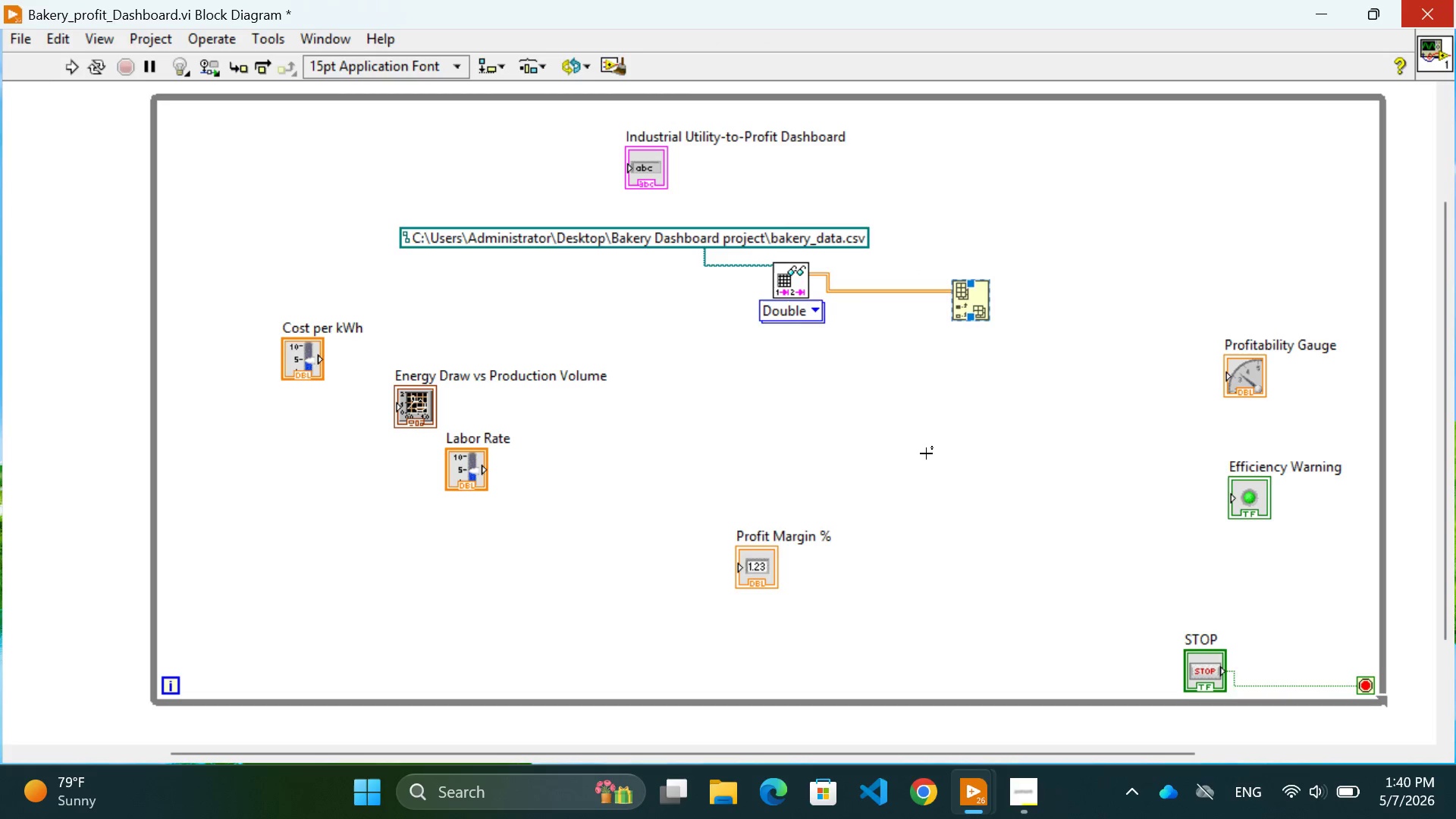 
left_click([926, 453])
 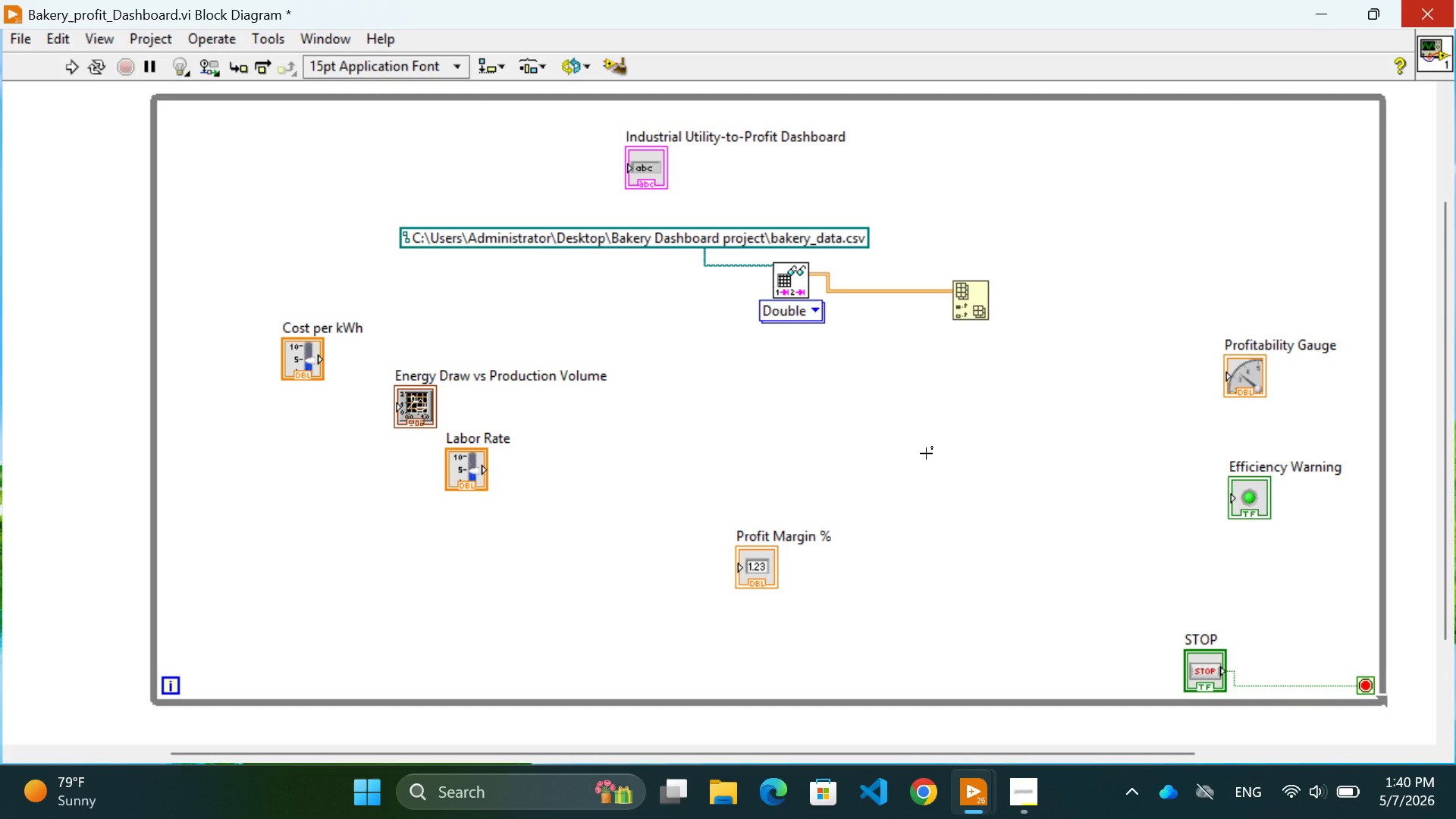 
wait(11.9)
 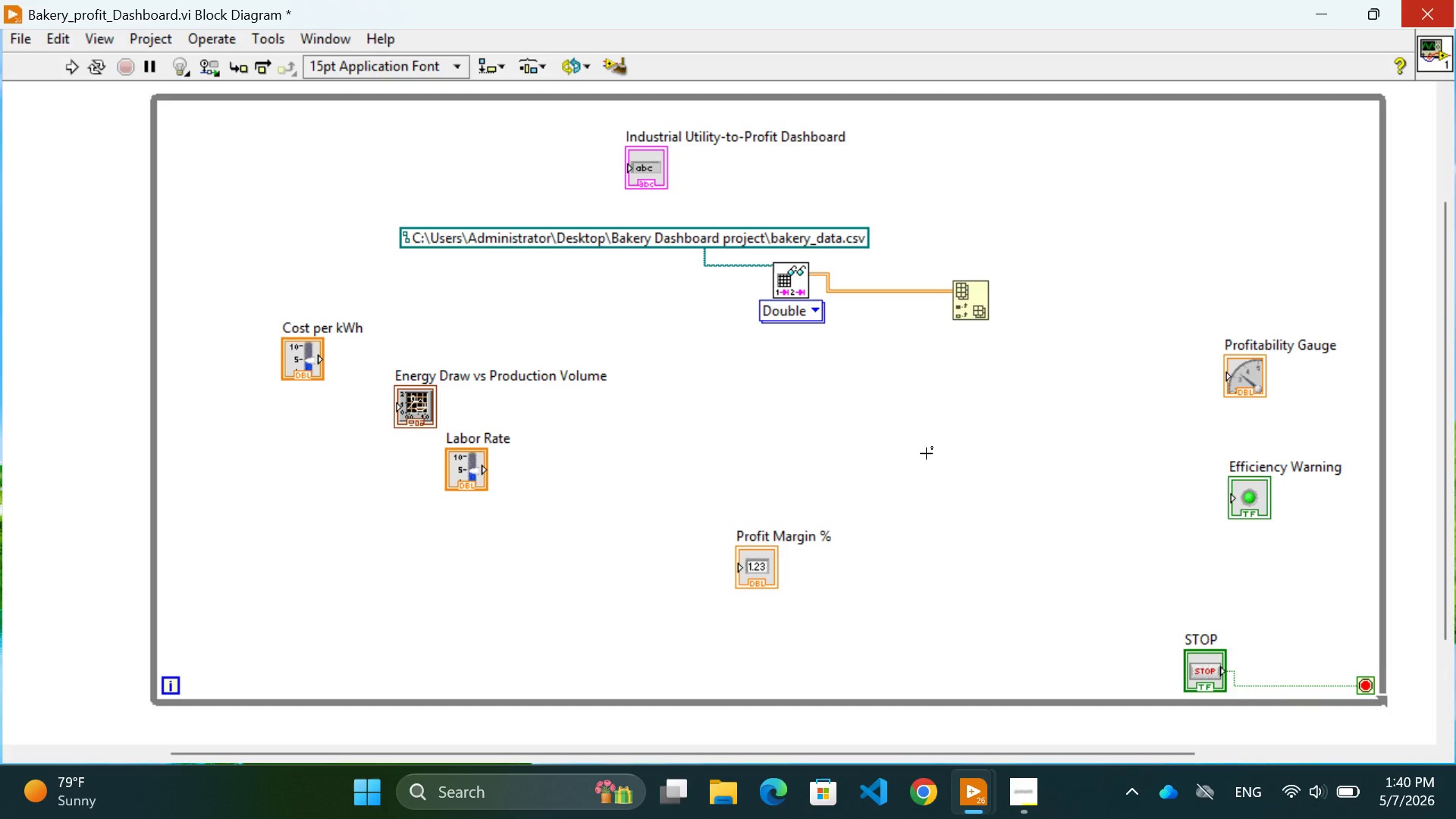 
mouse_move([968, 320])
 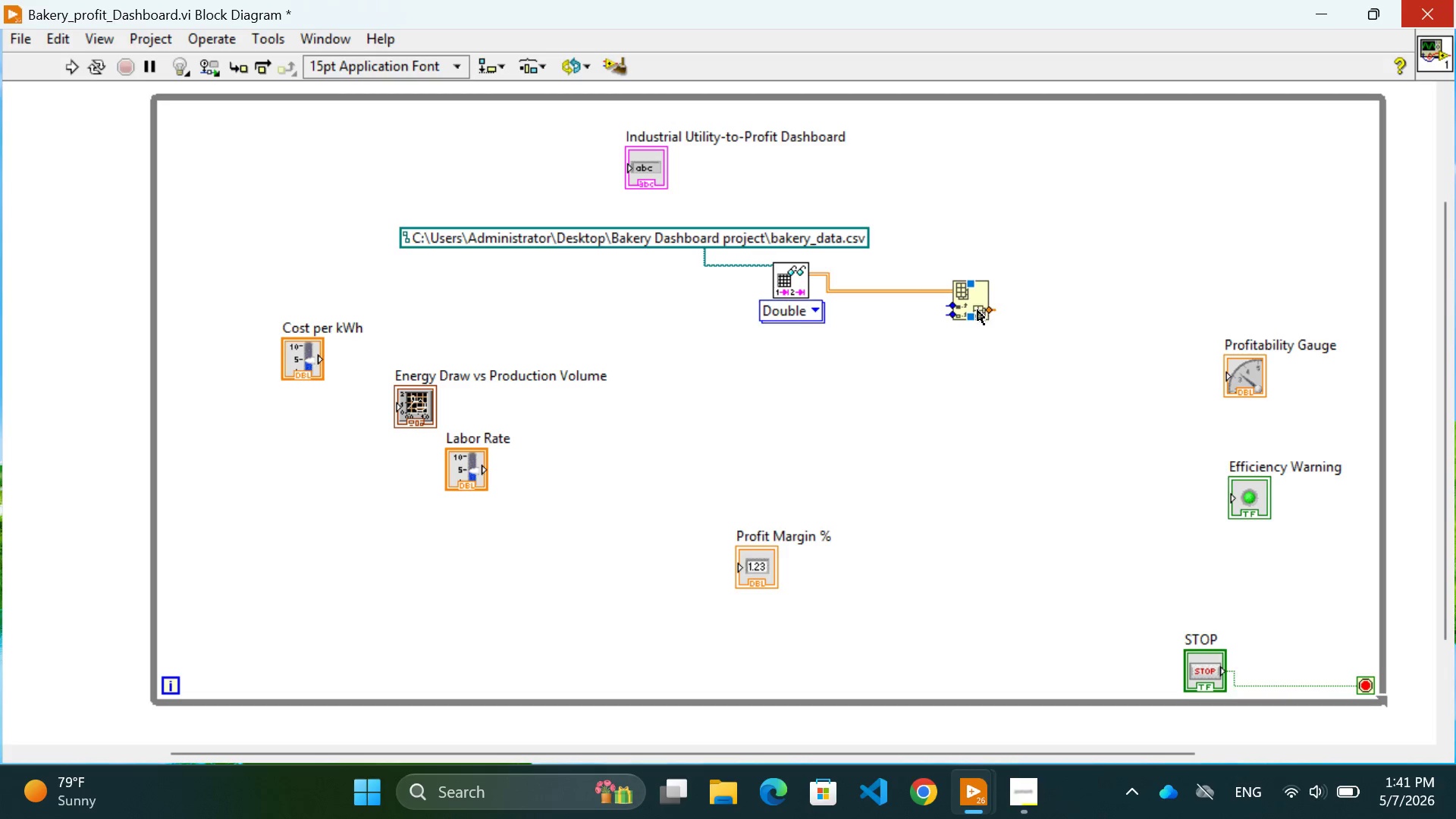 
left_click_drag(start_coordinate=[971, 316], to_coordinate=[971, 332])
 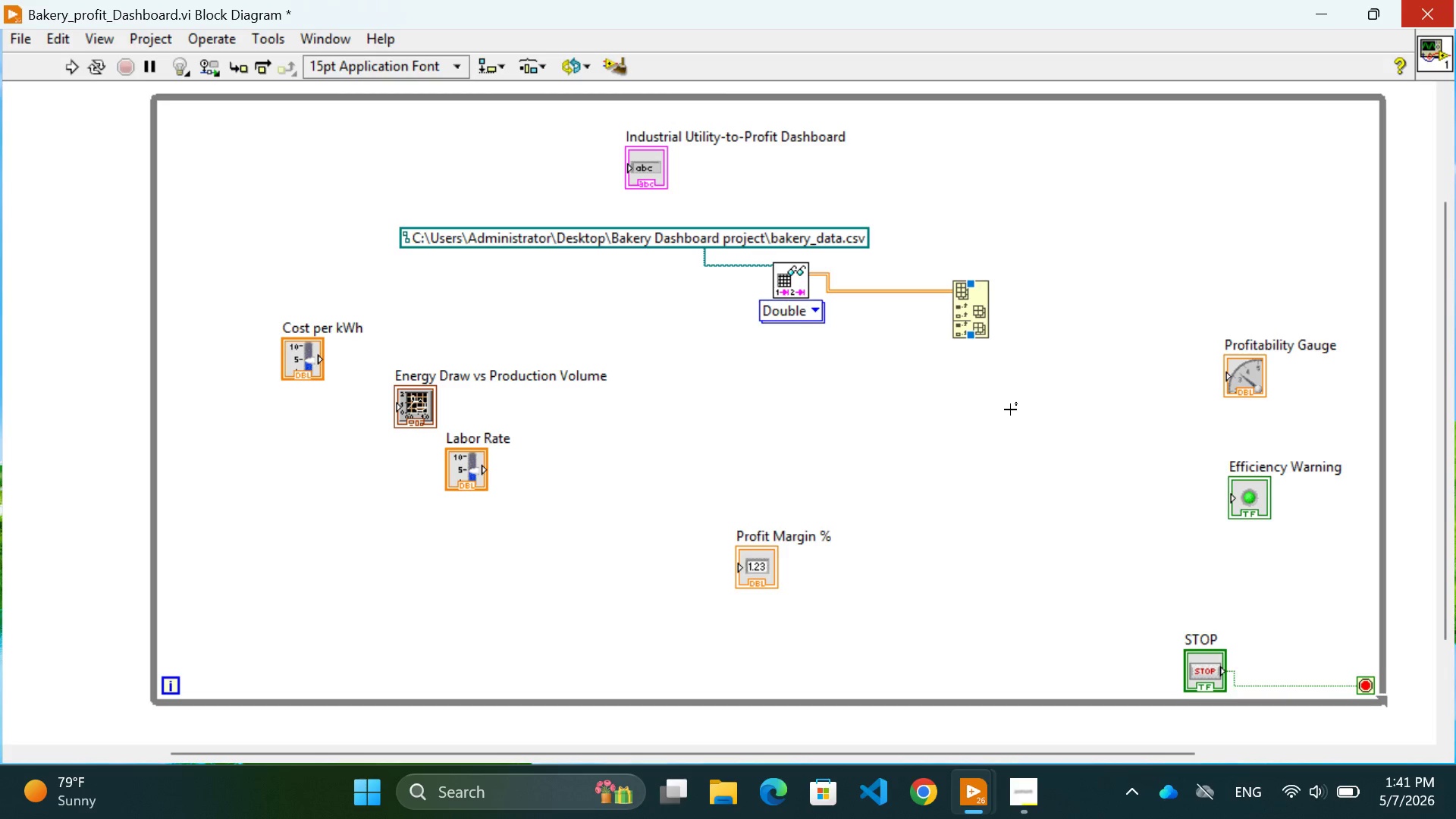 
left_click([1010, 410])
 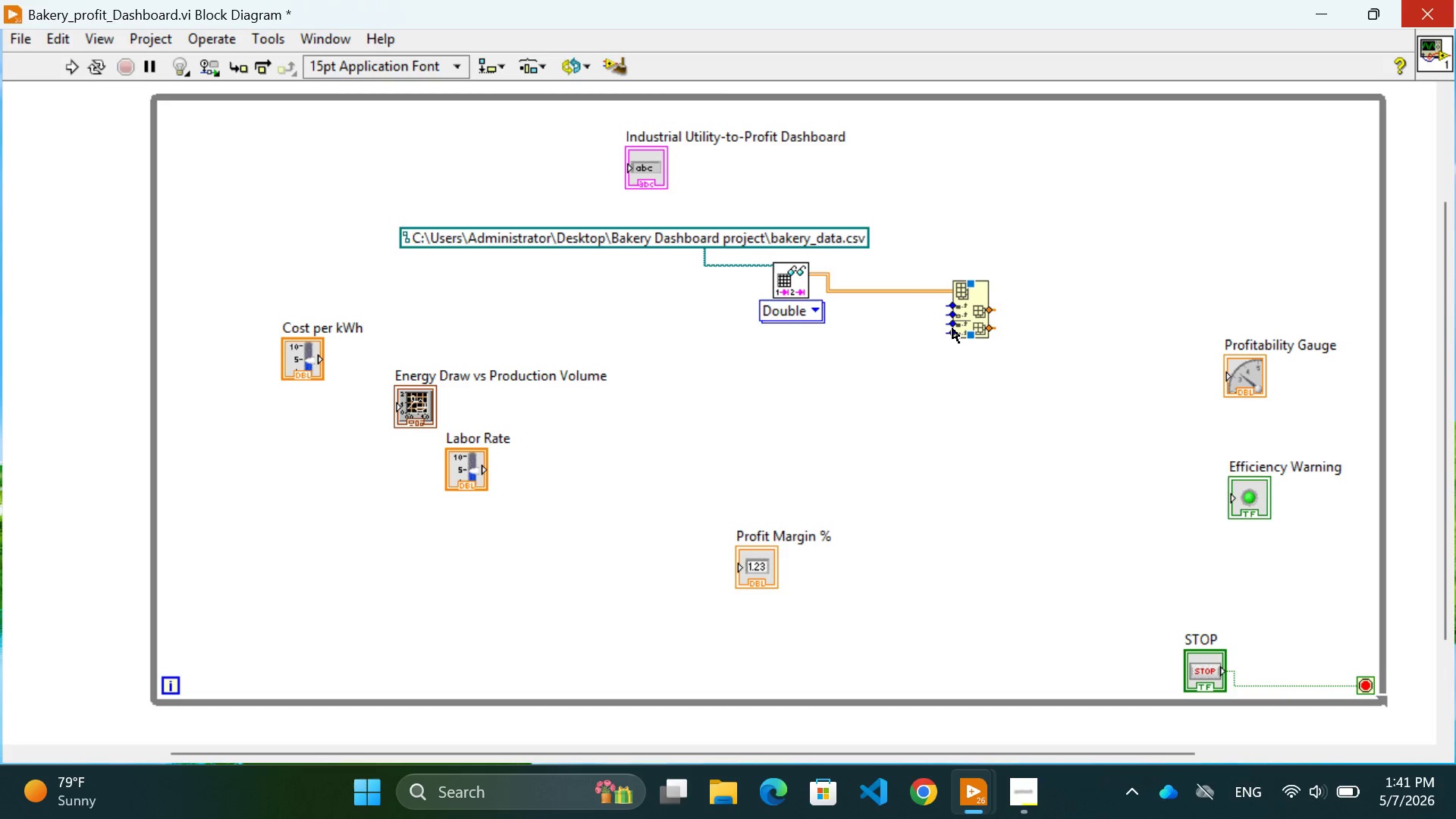 
mouse_move([950, 312])
 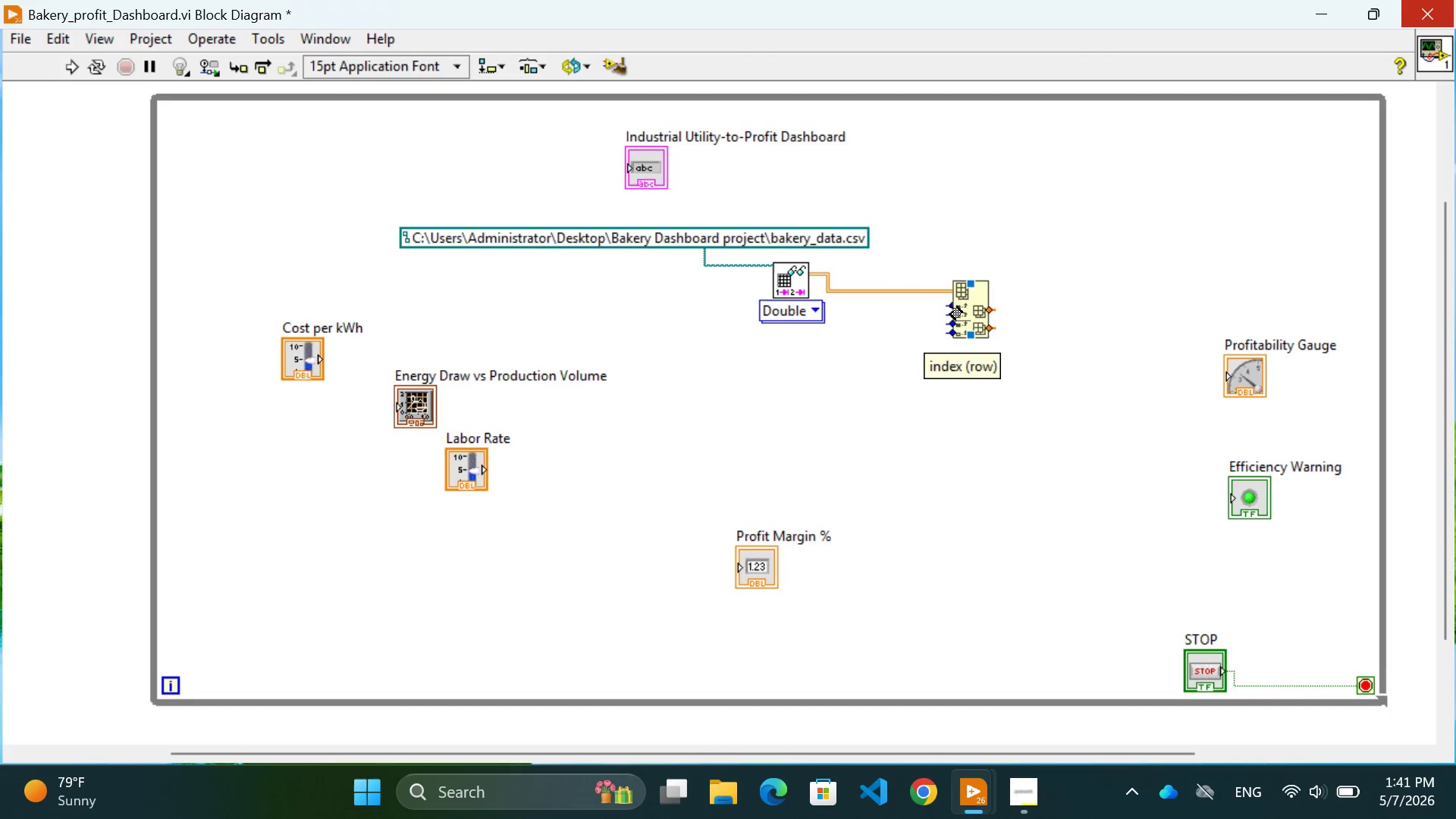 
mouse_move([950, 297])
 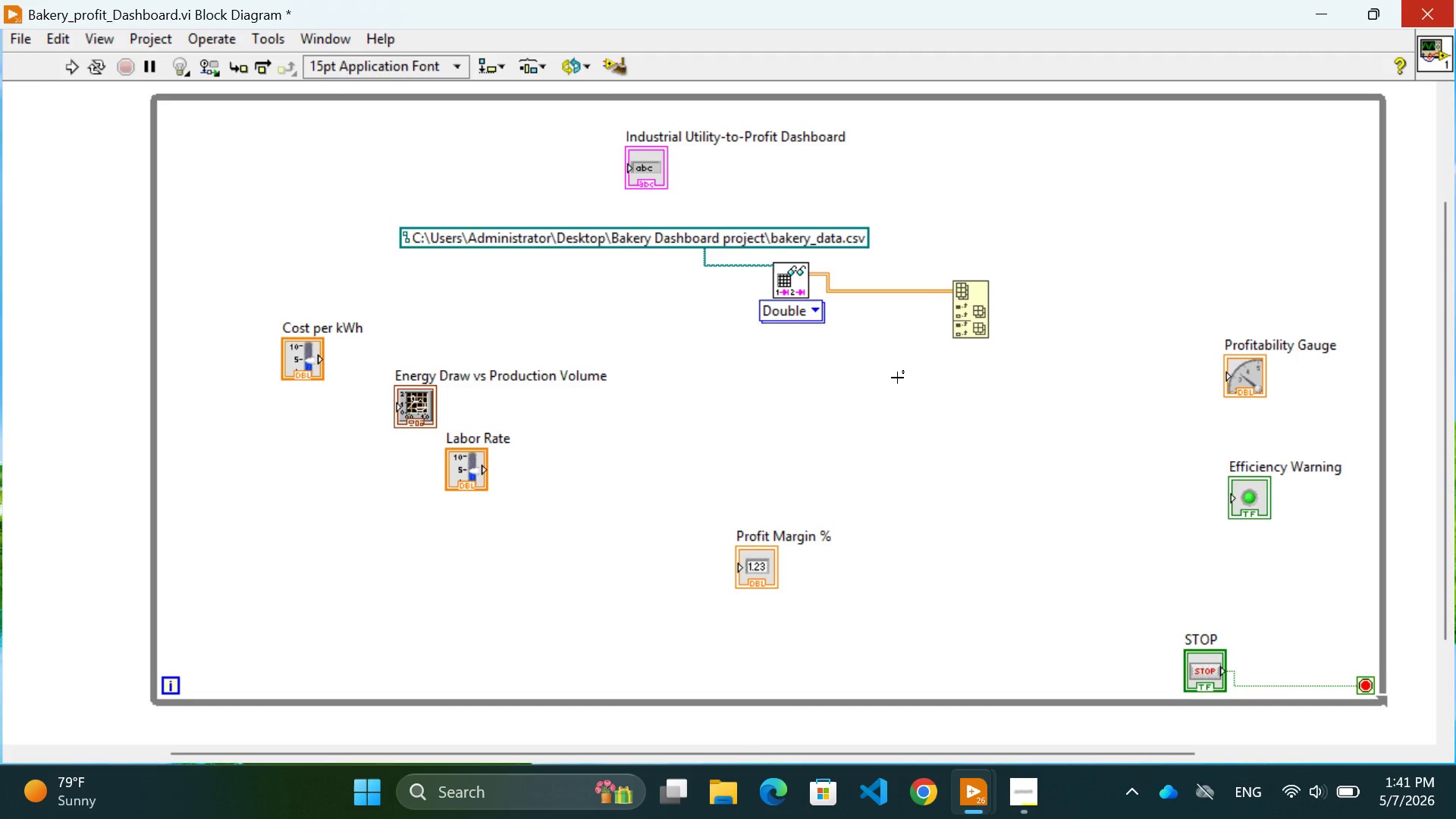 
wait(10.0)
 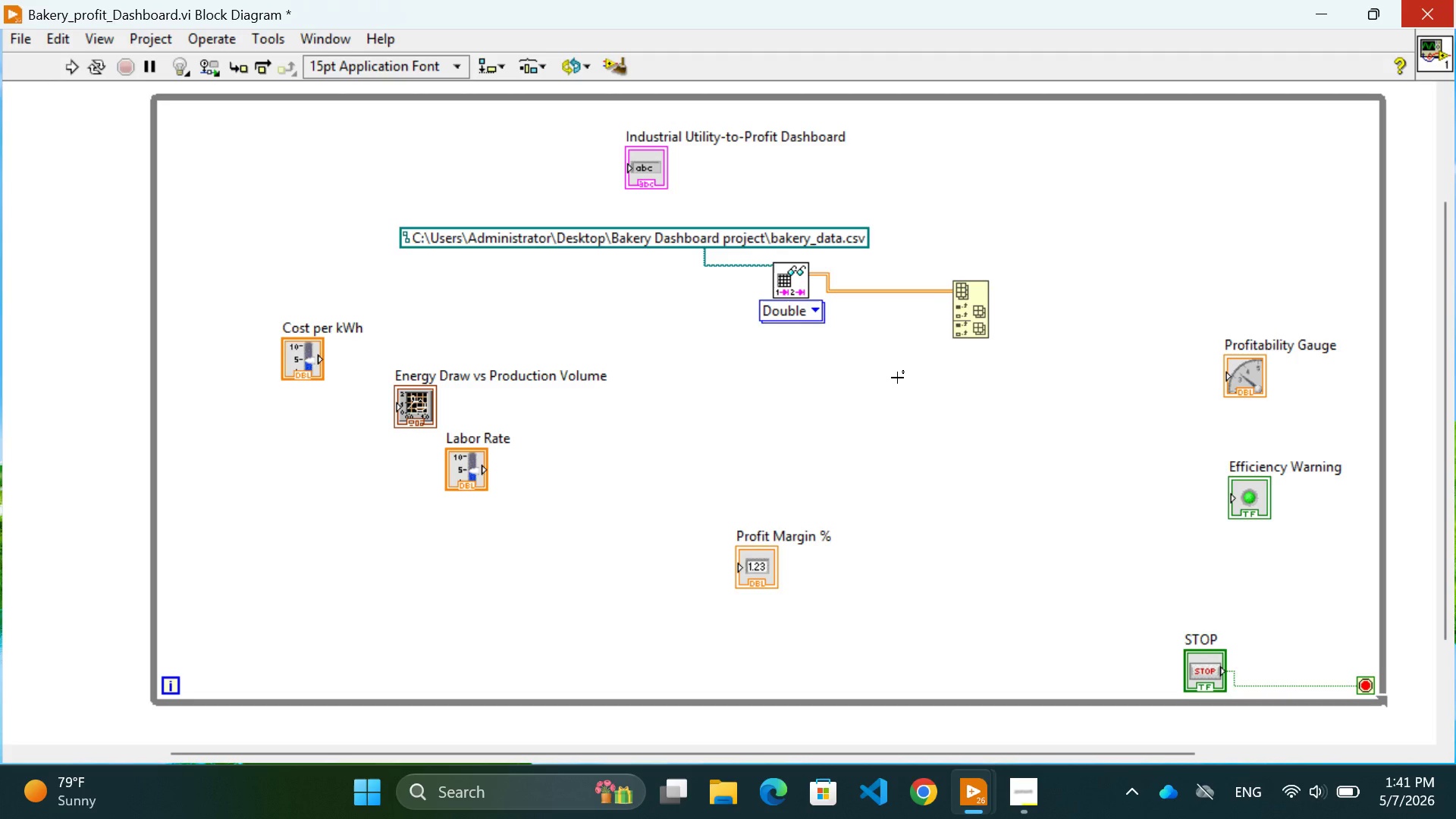 
mouse_move([988, 328])
 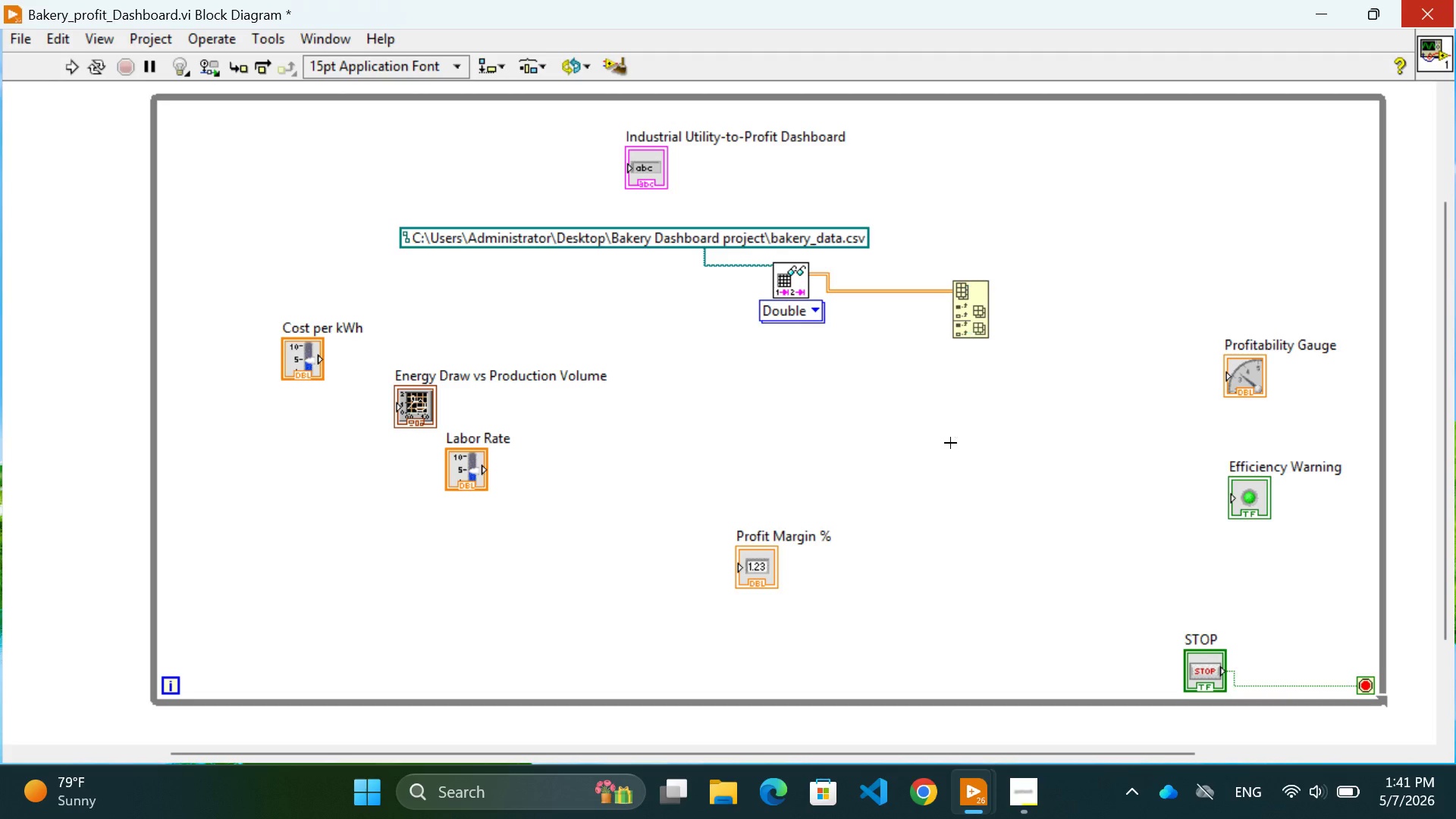 
left_click([950, 443])
 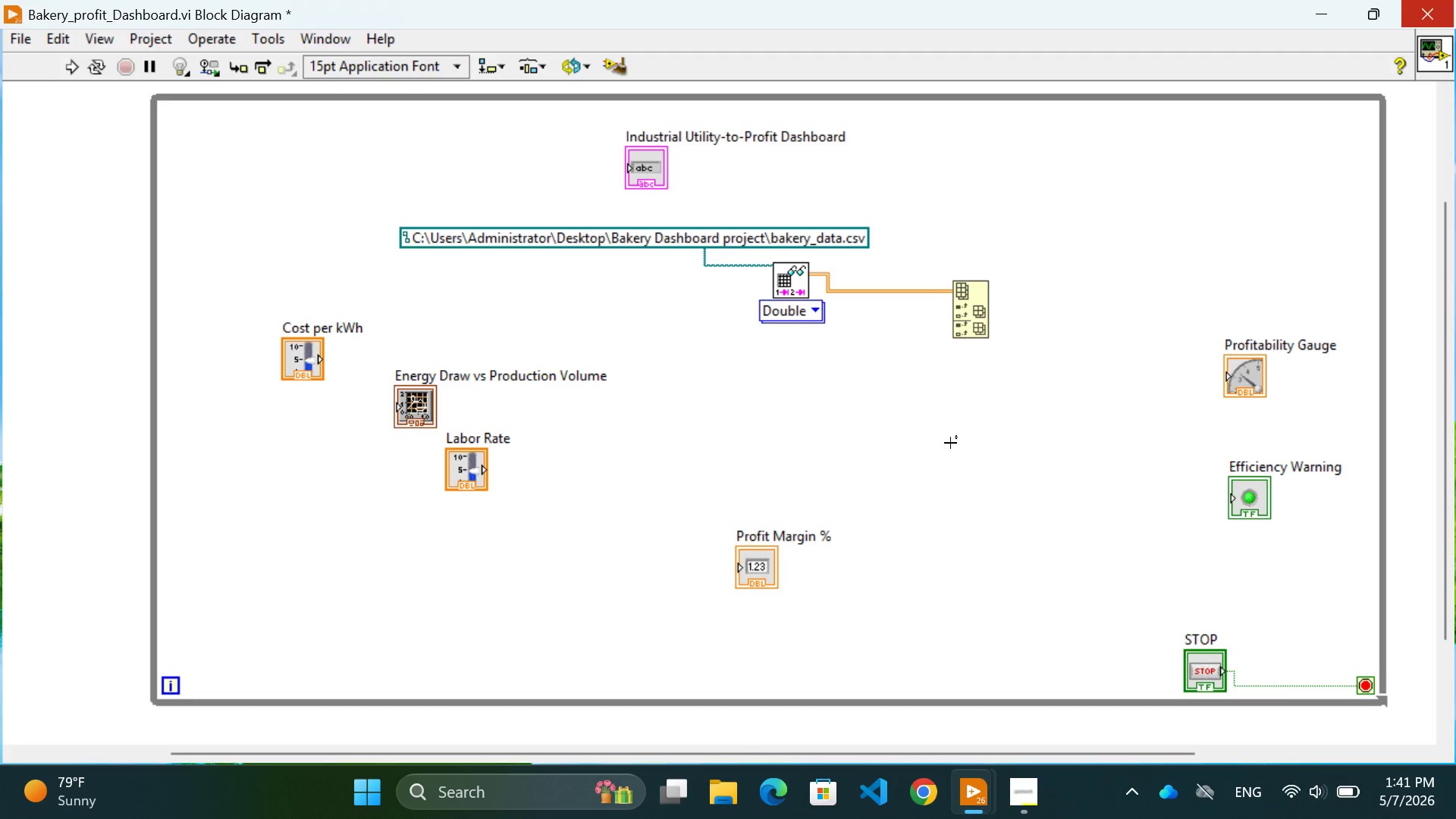 
wait(20.45)
 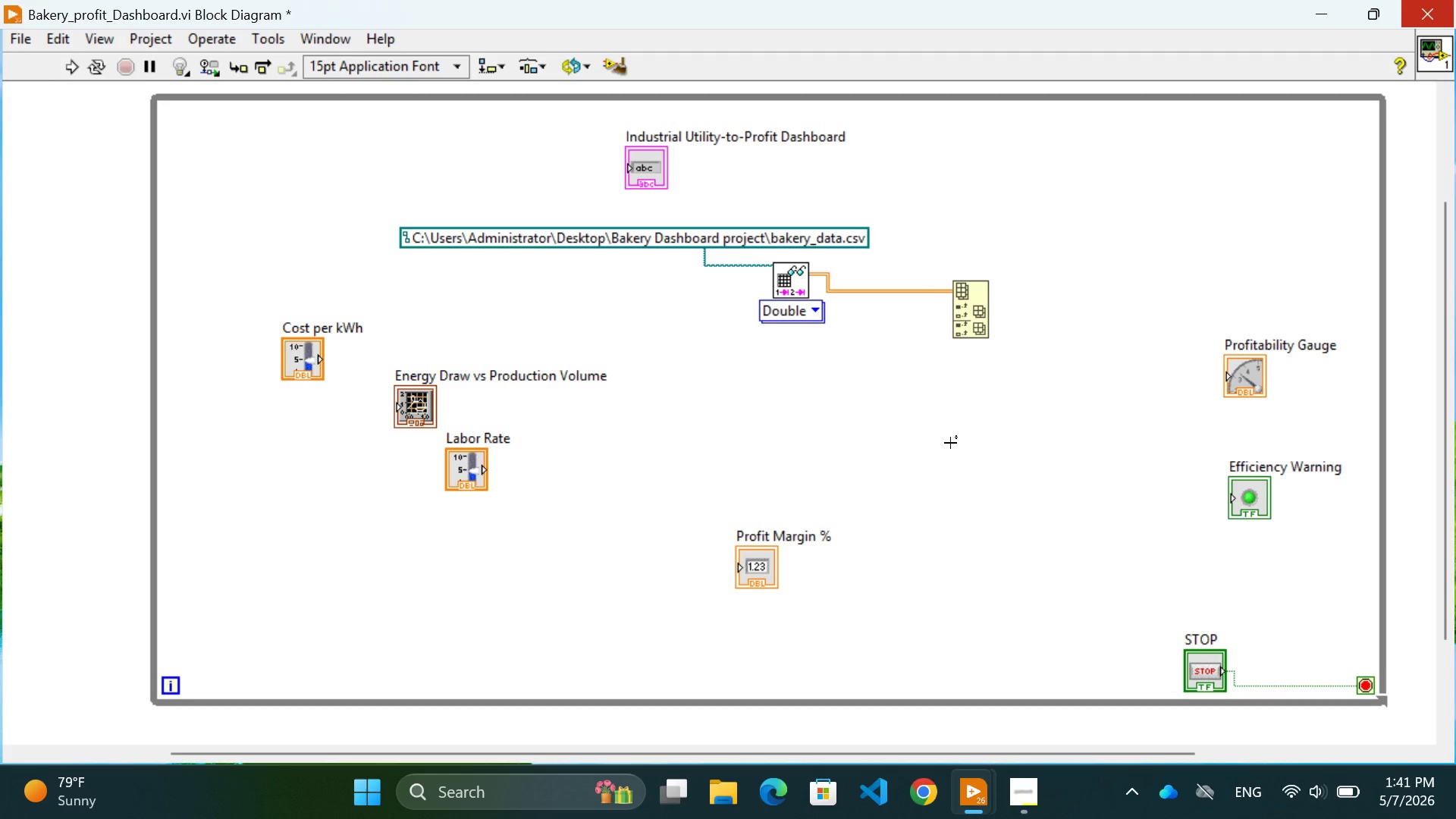 
left_click([977, 463])
 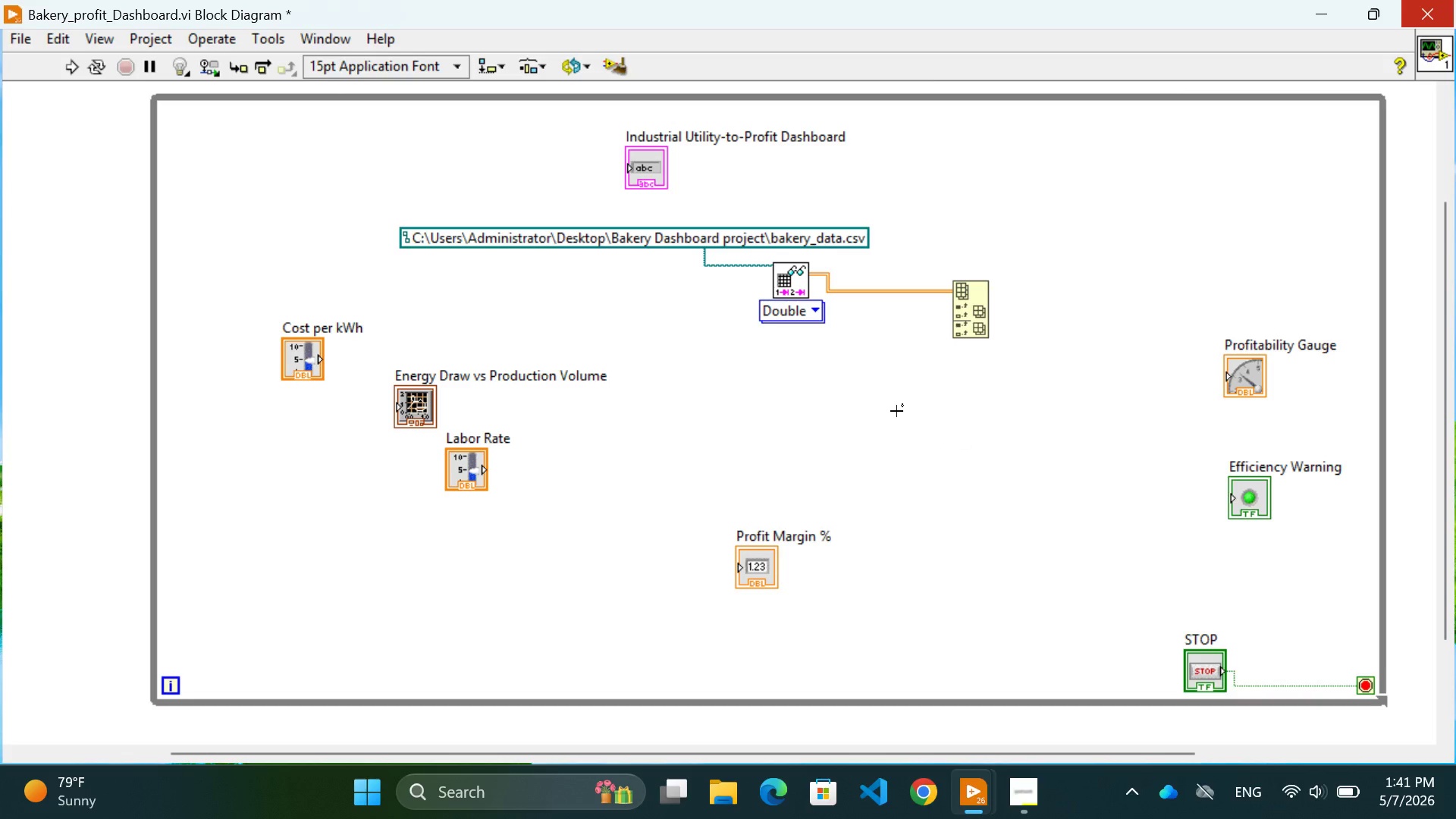 
right_click([889, 410])
 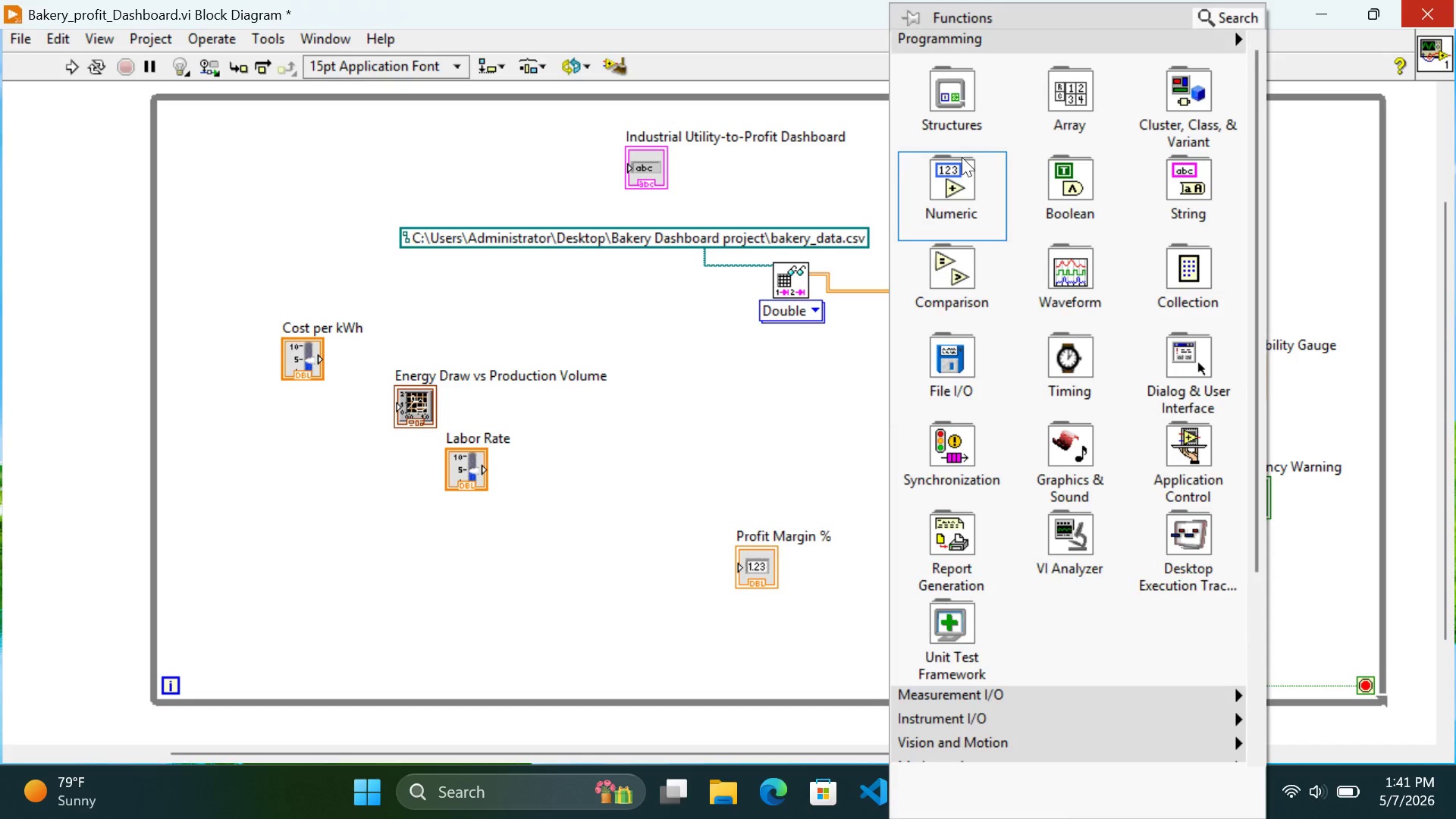 
mouse_move([957, 156])
 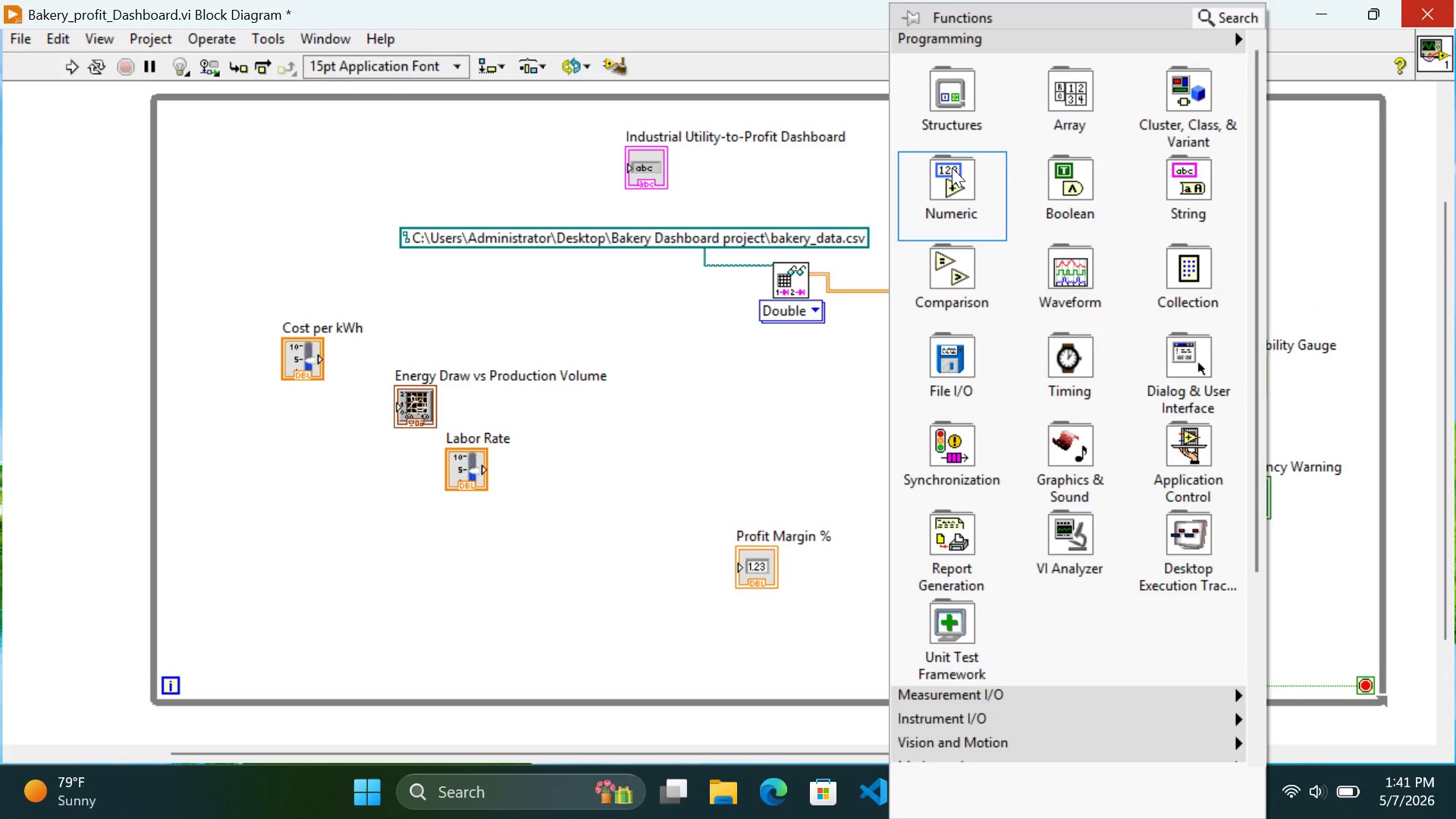 
mouse_move([936, 172])
 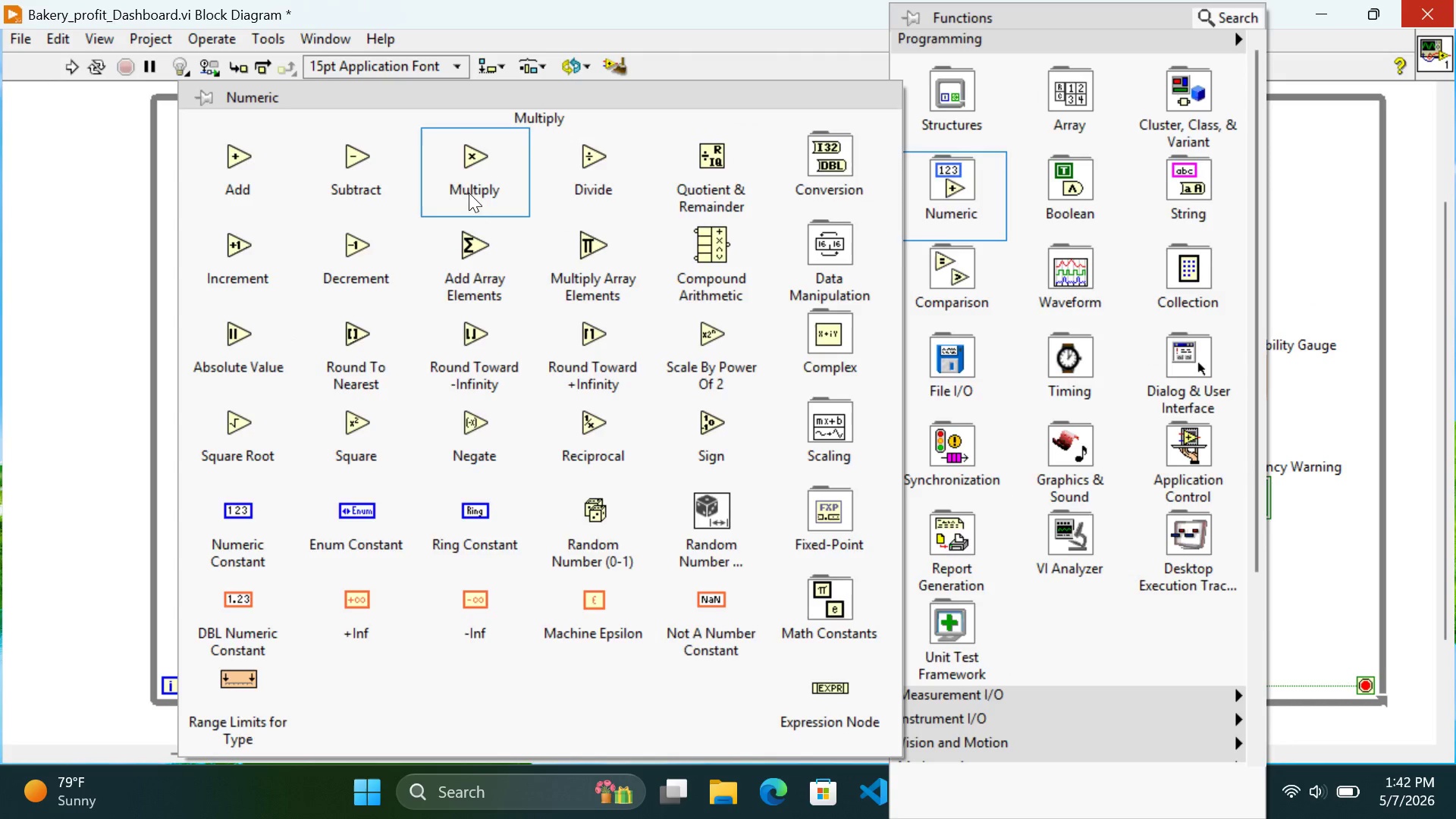 
left_click([467, 187])
 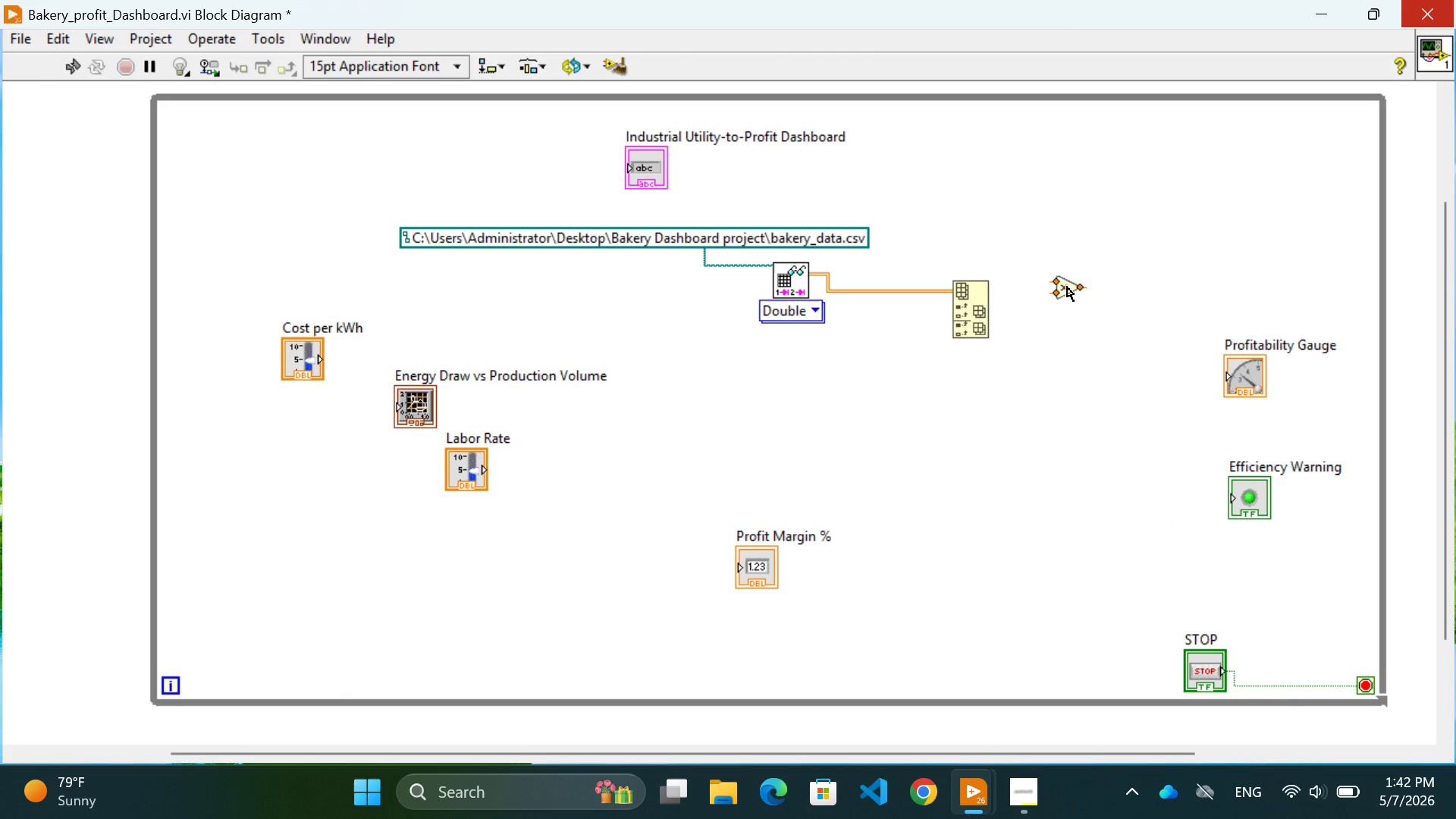 
double_click([1018, 410])
 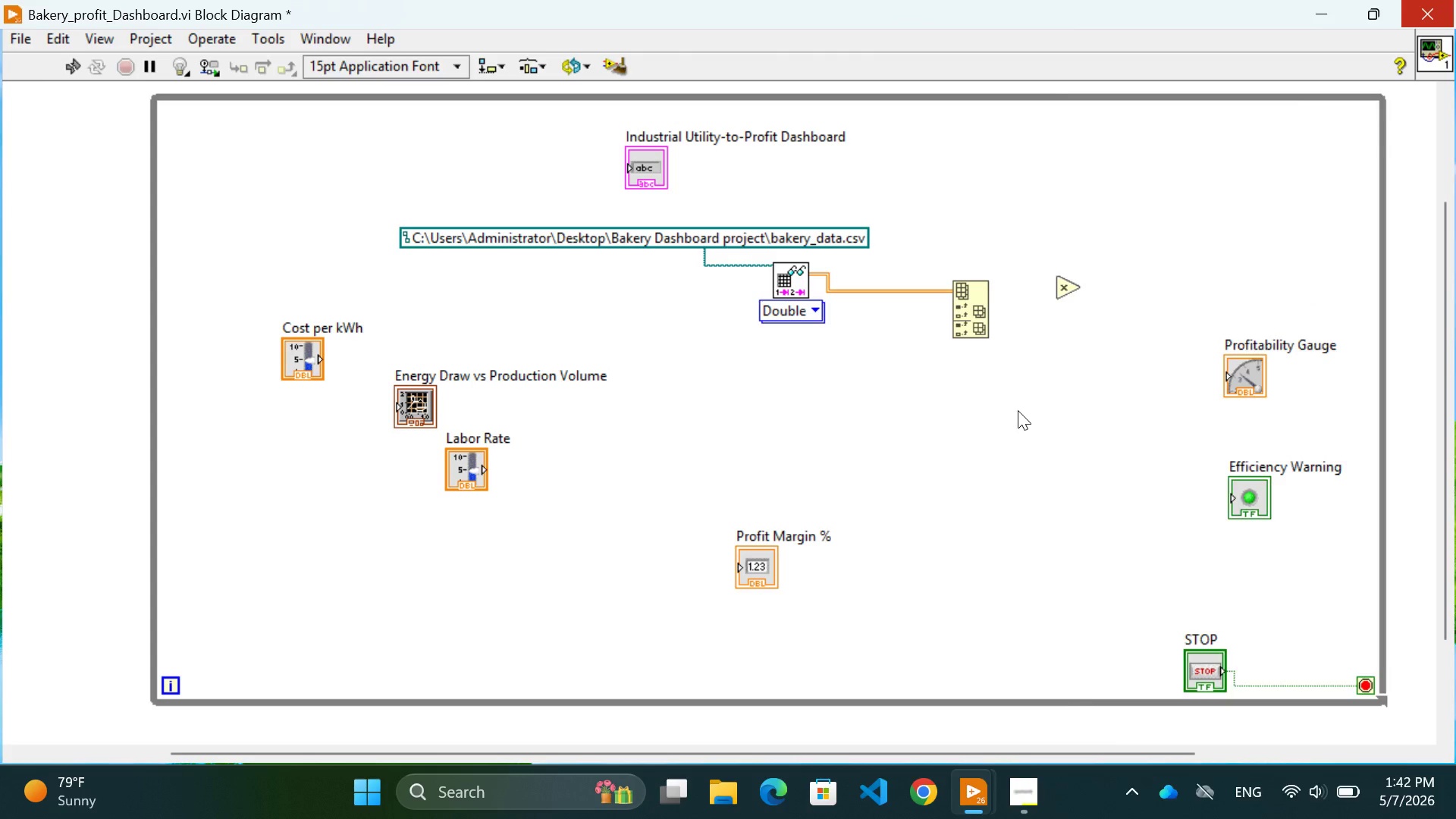 
right_click([1018, 410])
 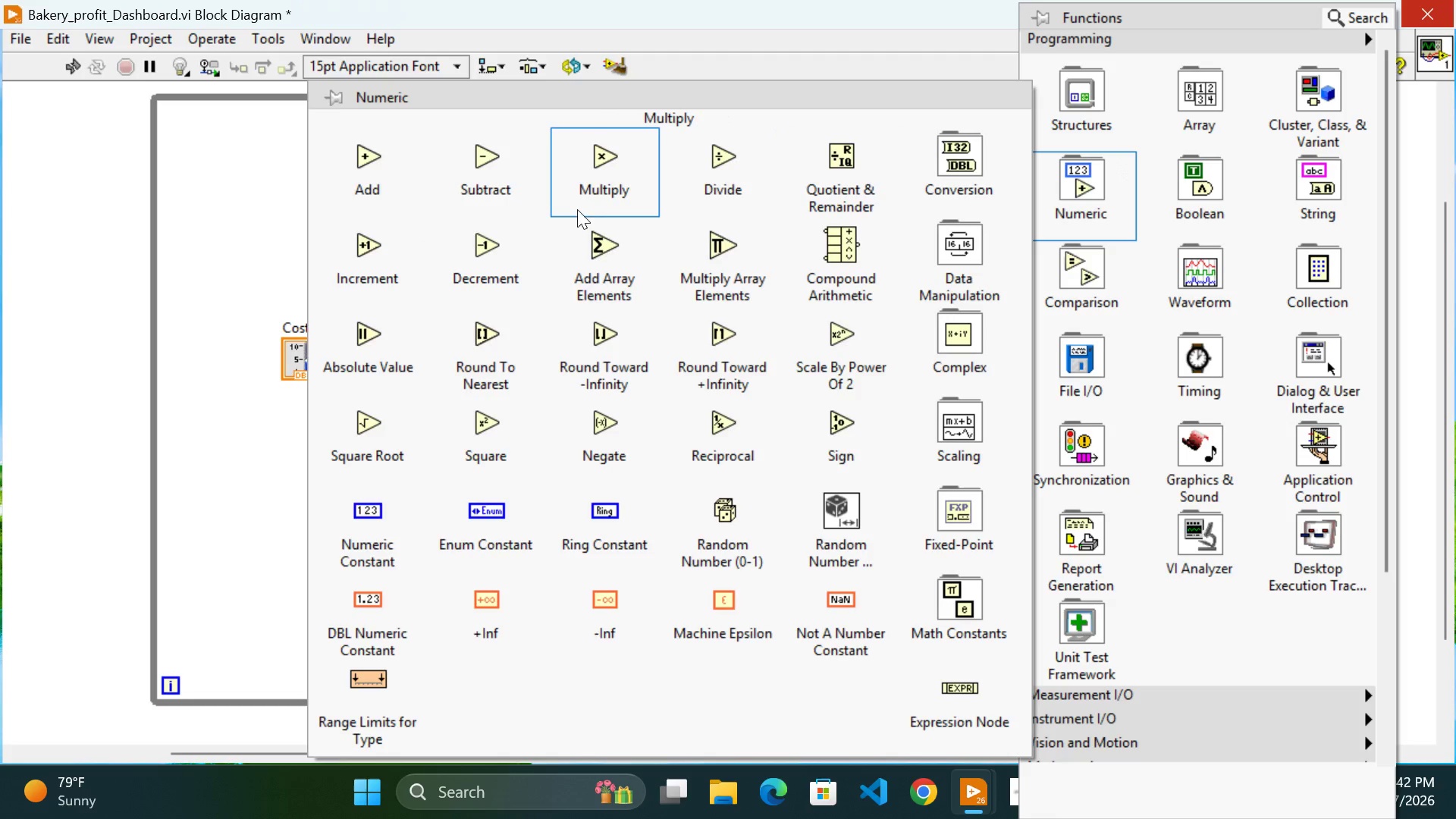 
left_click([595, 190])
 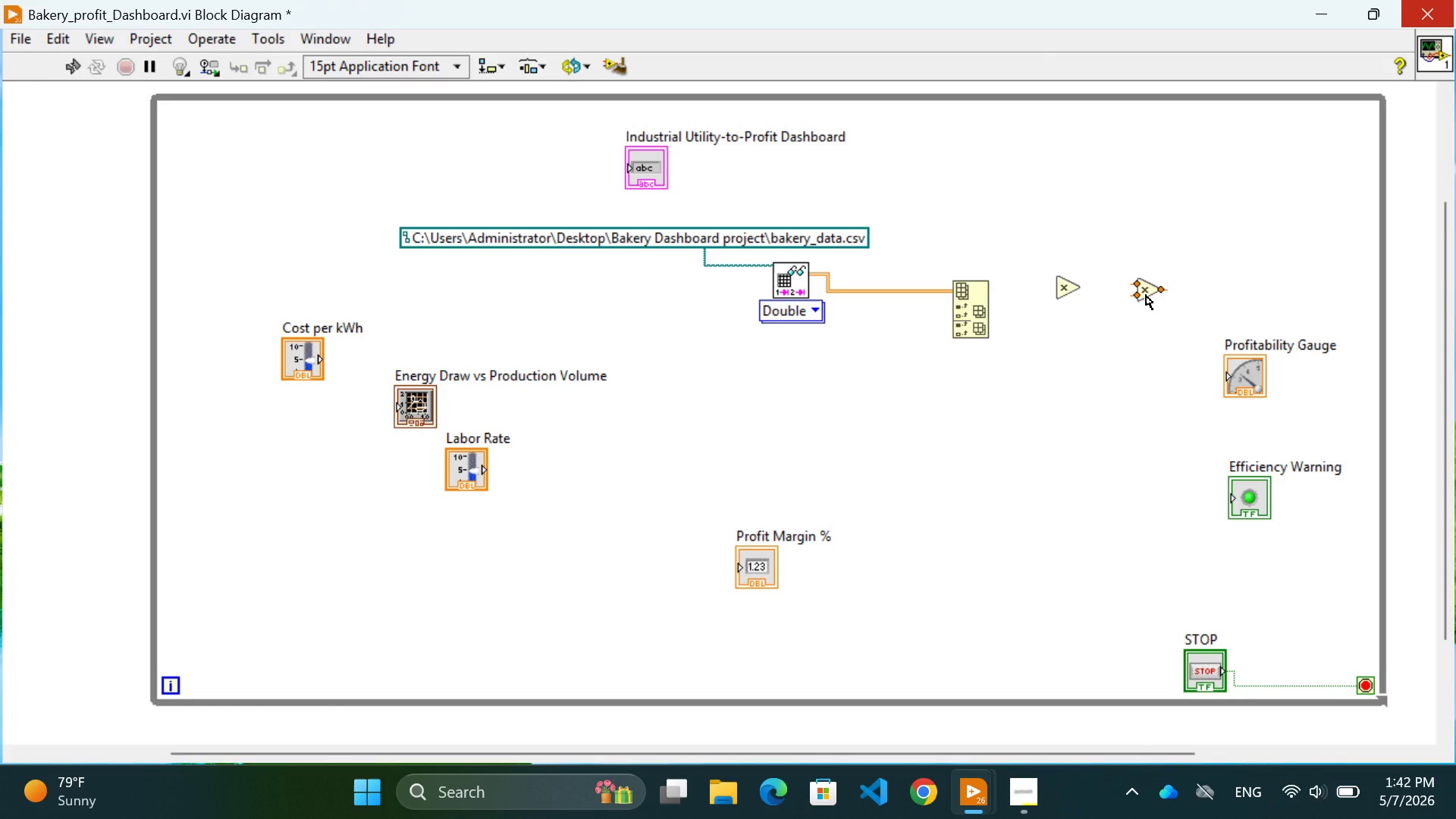 
double_click([1043, 451])
 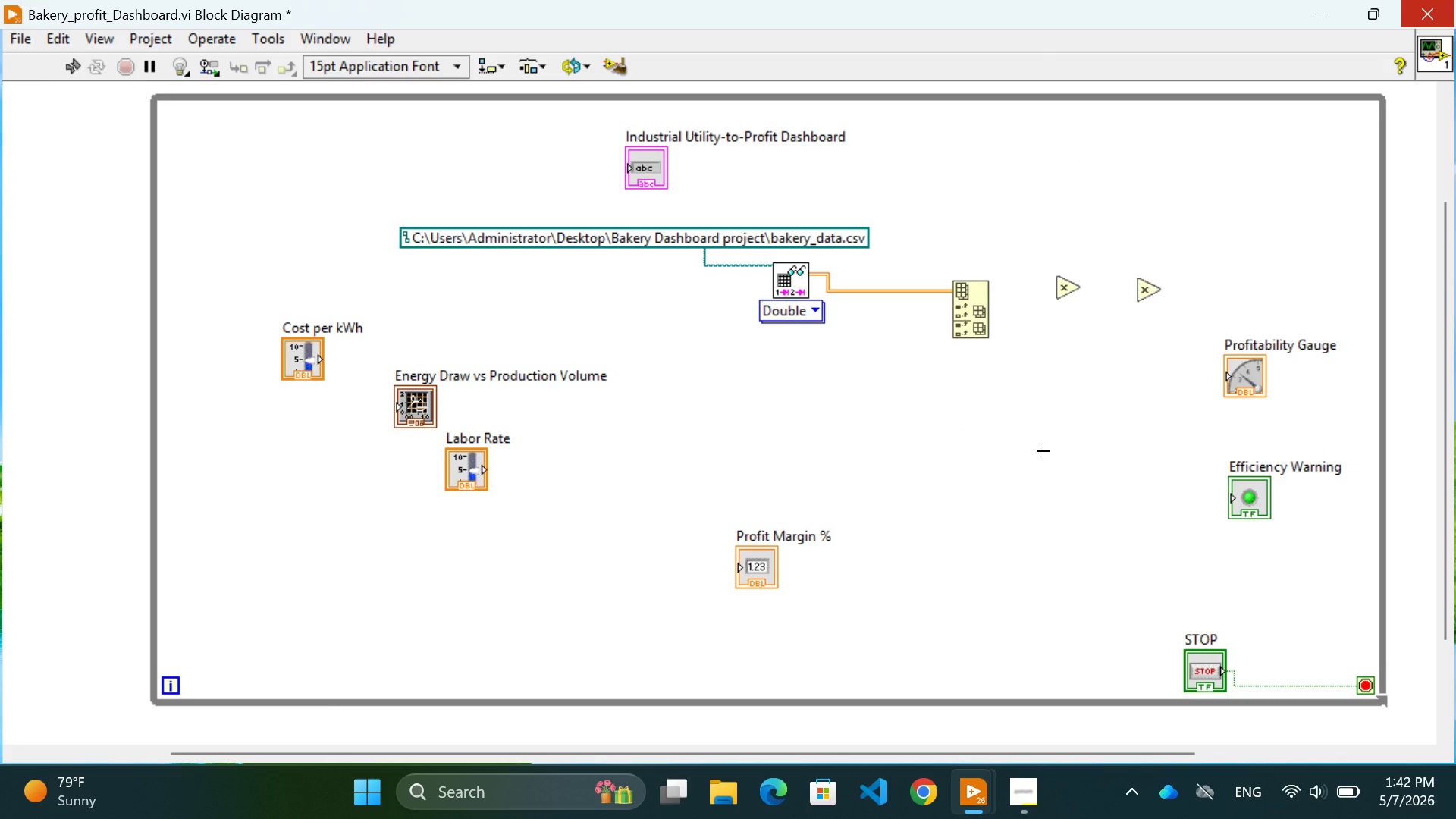 
wait(34.03)
 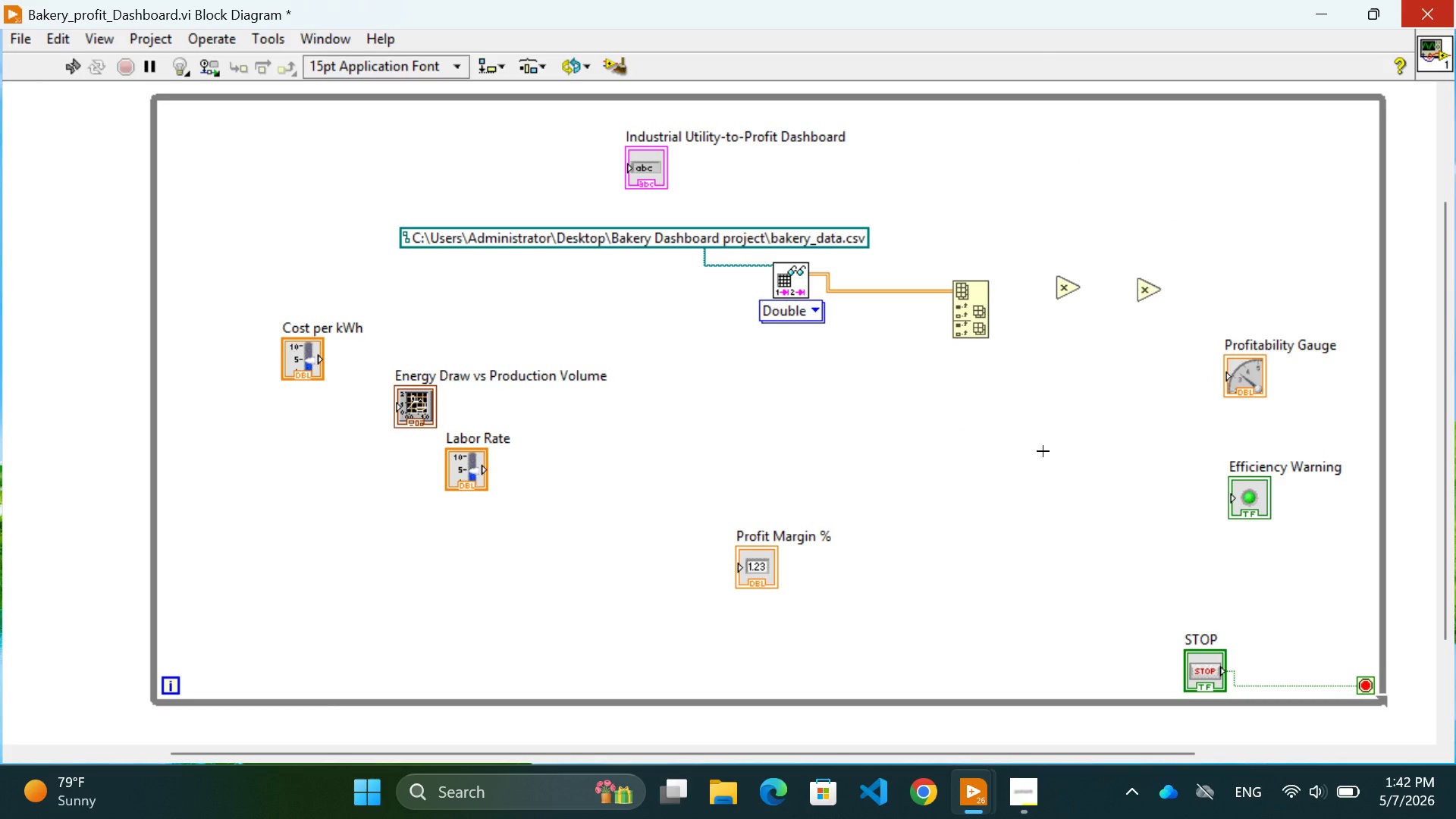 
left_click_drag(start_coordinate=[287, 359], to_coordinate=[859, 431])
 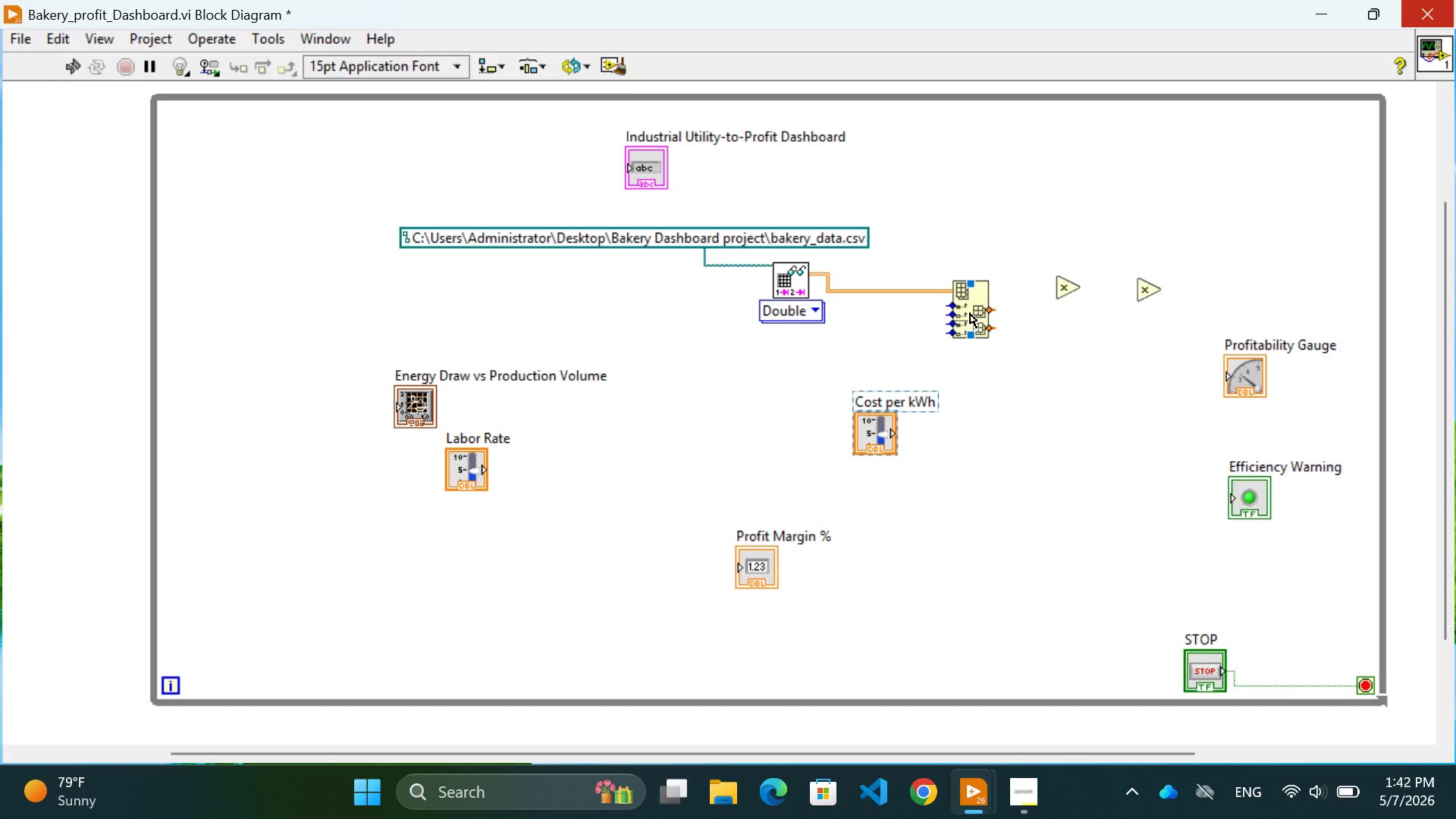 
left_click_drag(start_coordinate=[970, 313], to_coordinate=[971, 282])
 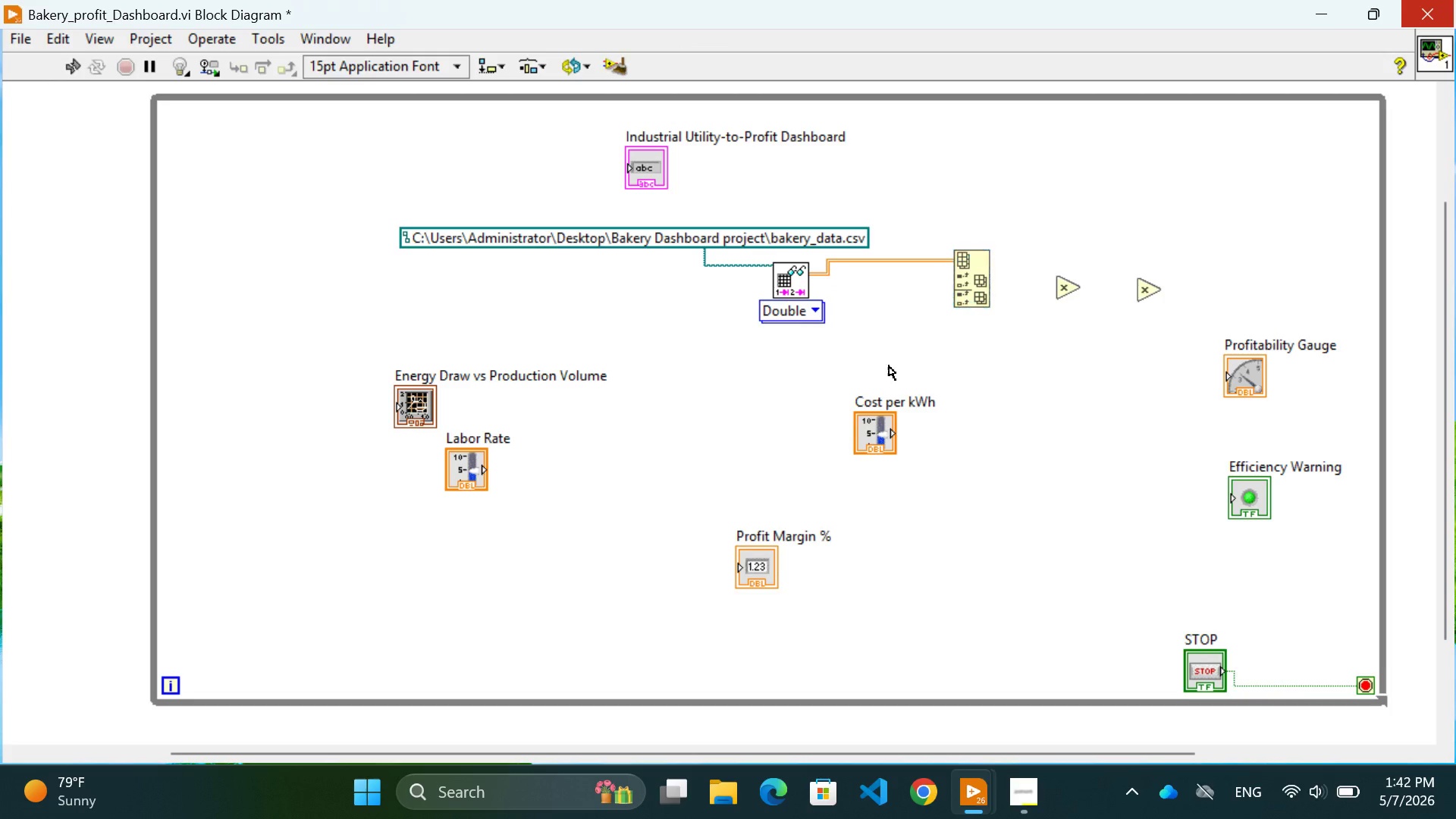 
left_click([889, 366])
 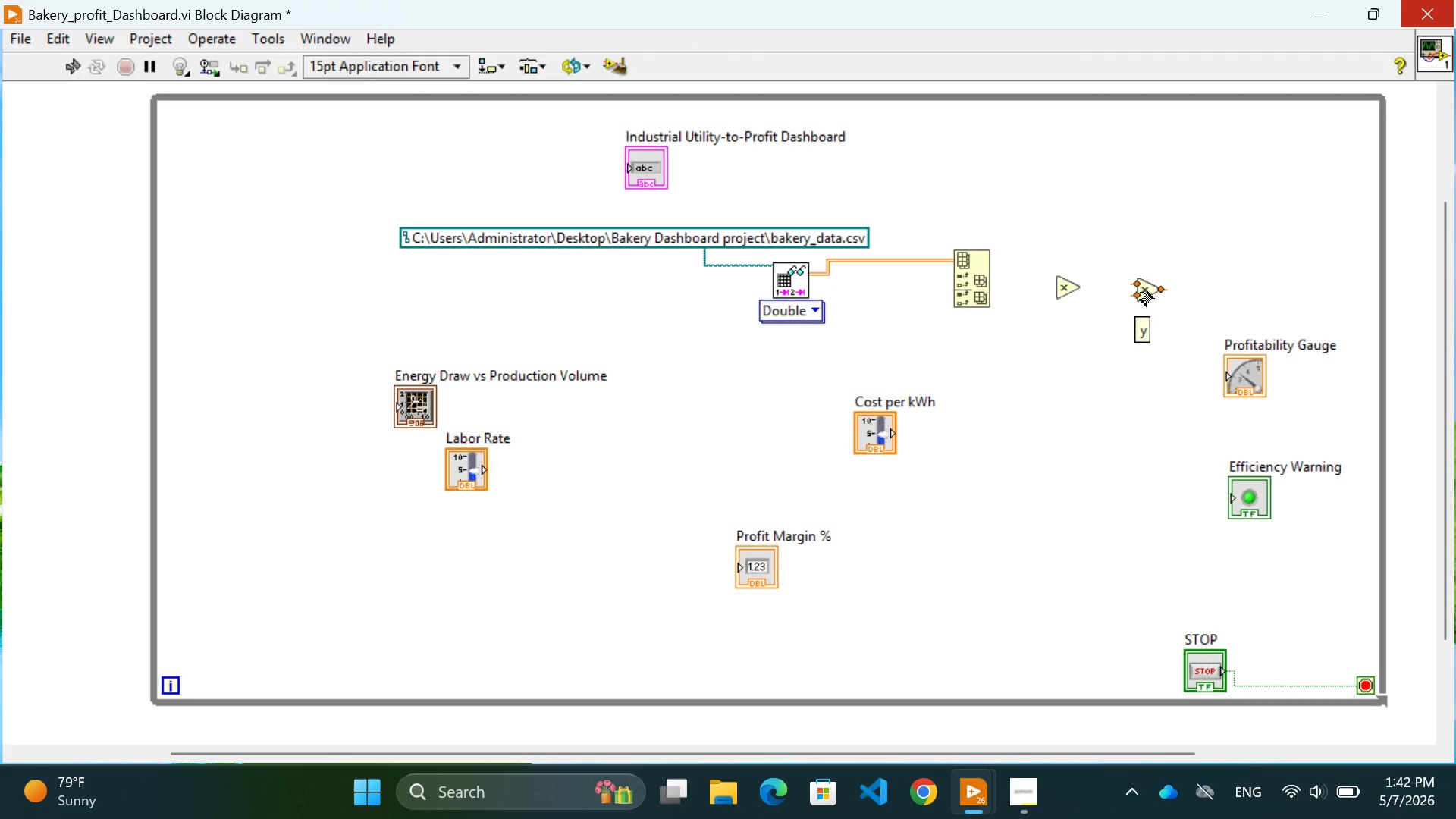 
wait(6.17)
 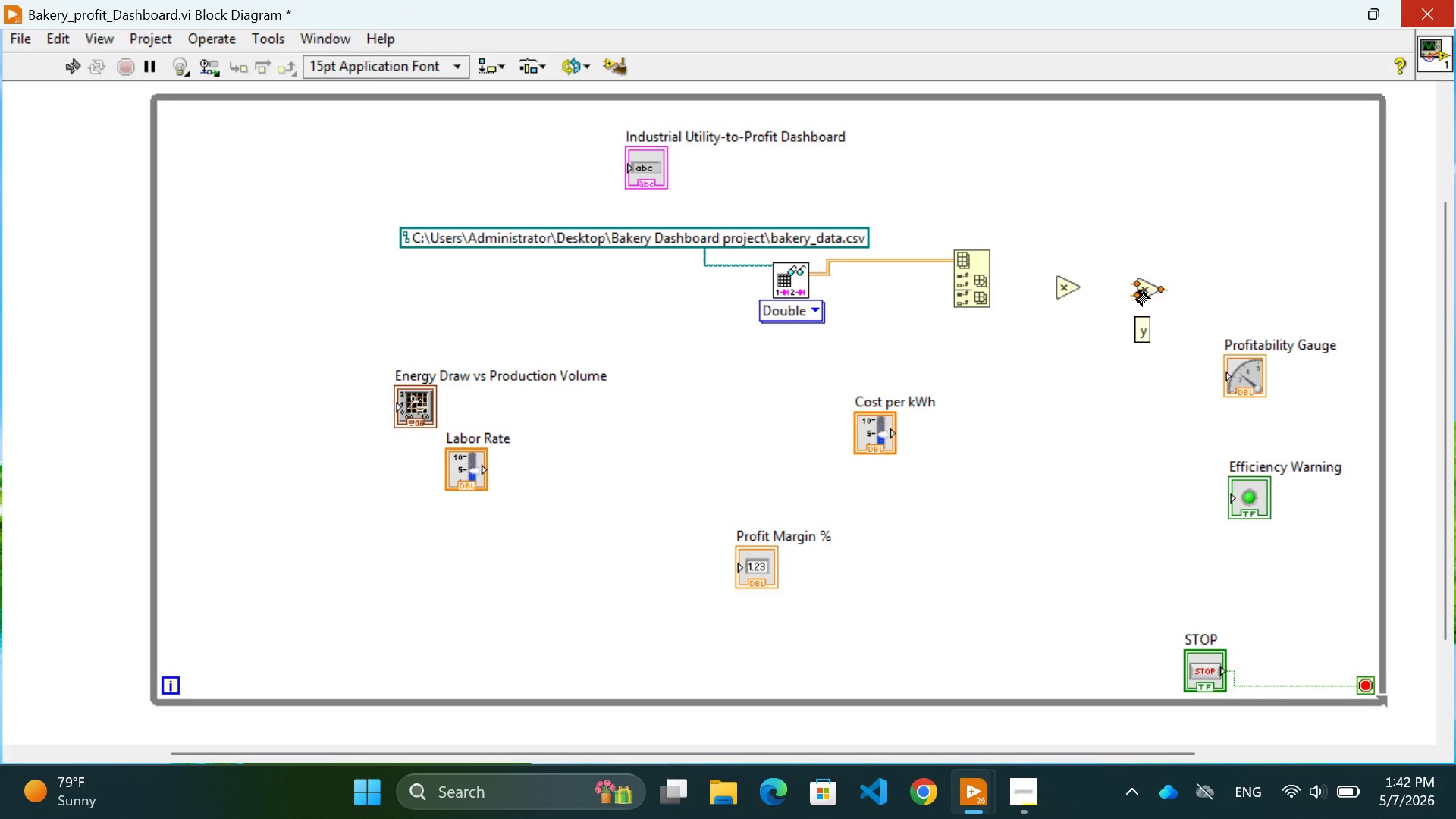 
left_click_drag(start_coordinate=[1144, 290], to_coordinate=[1176, 290])
 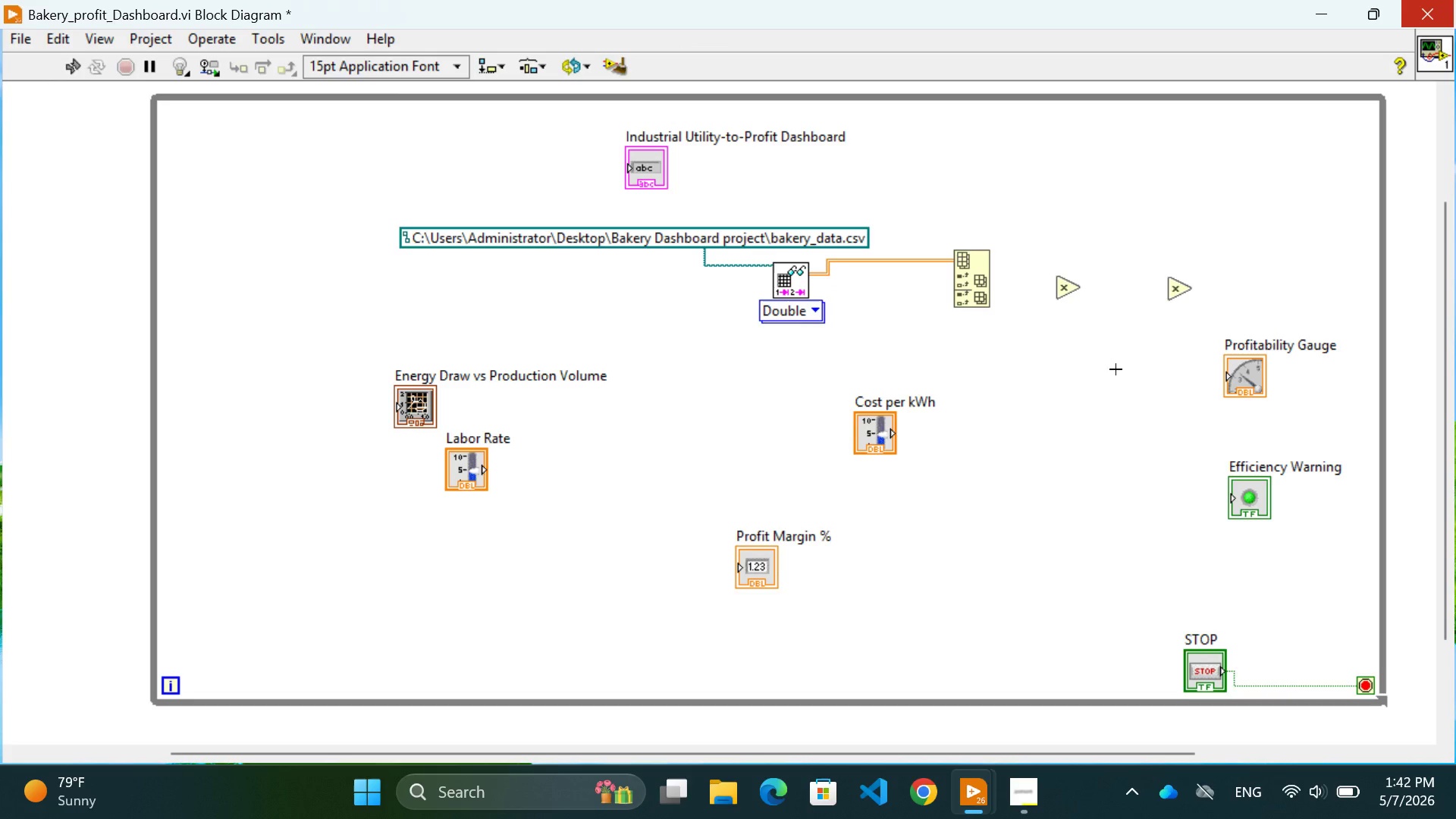 
left_click([1116, 369])
 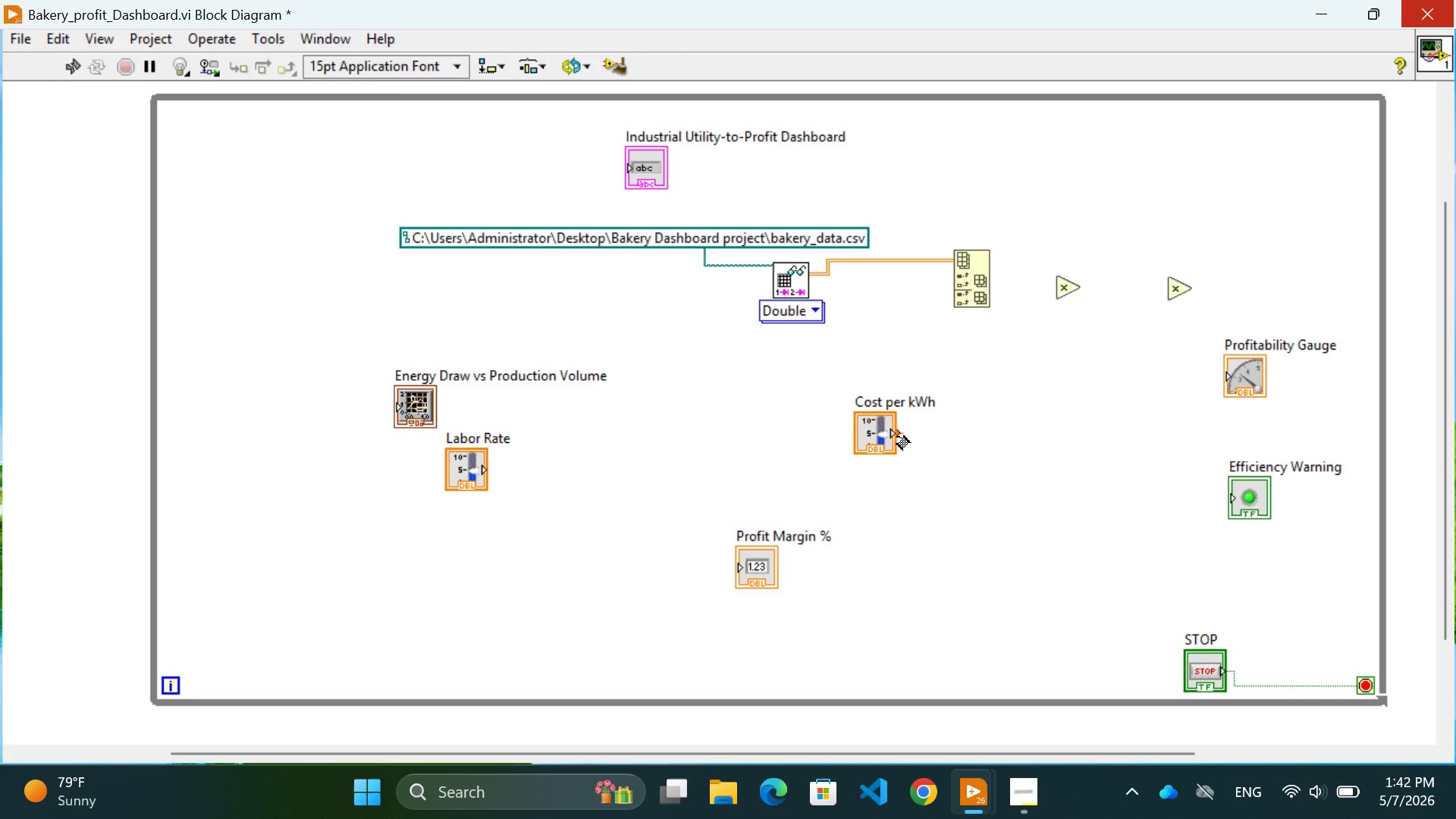 
left_click([894, 435])
 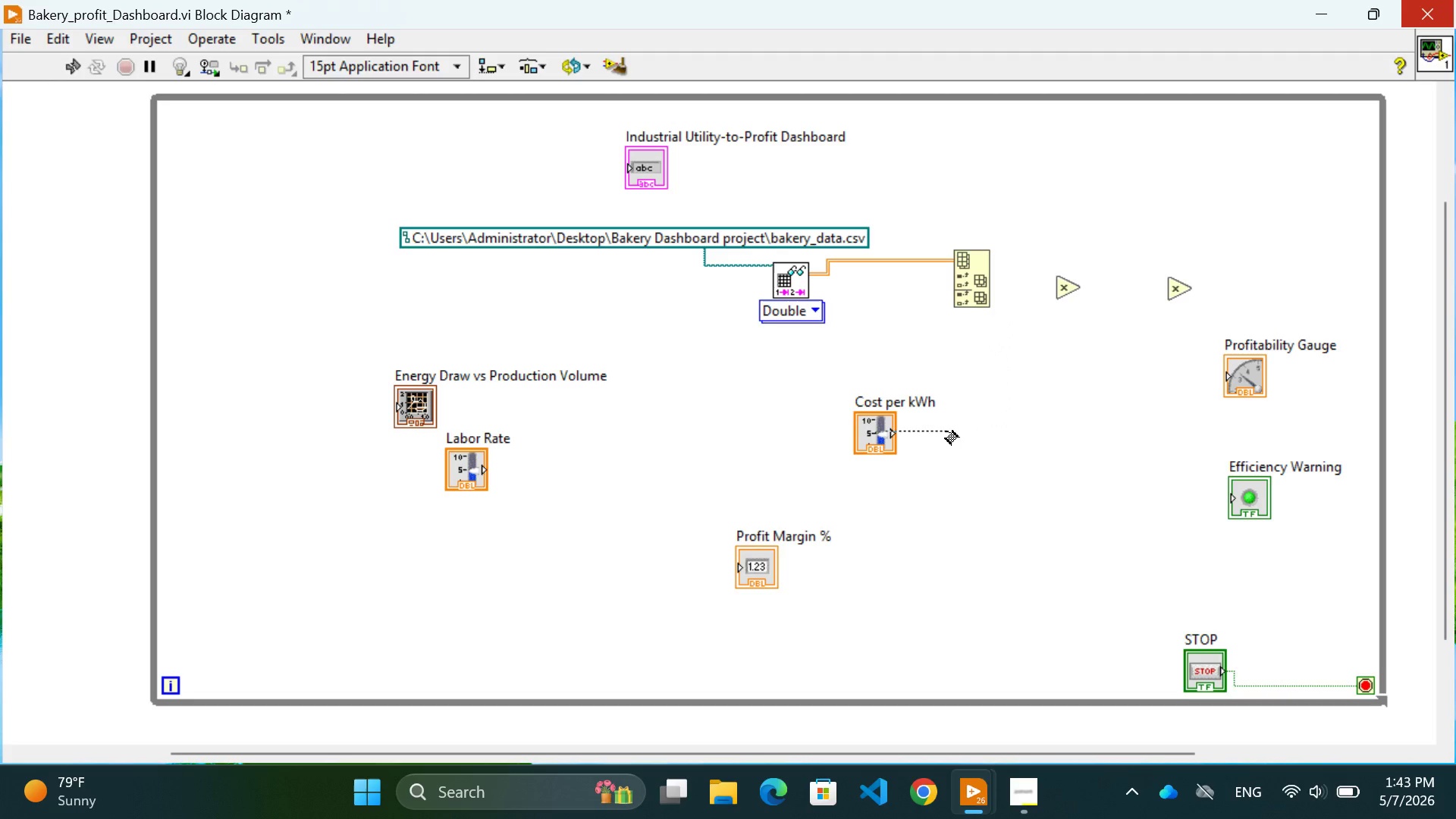 
double_click([946, 433])
 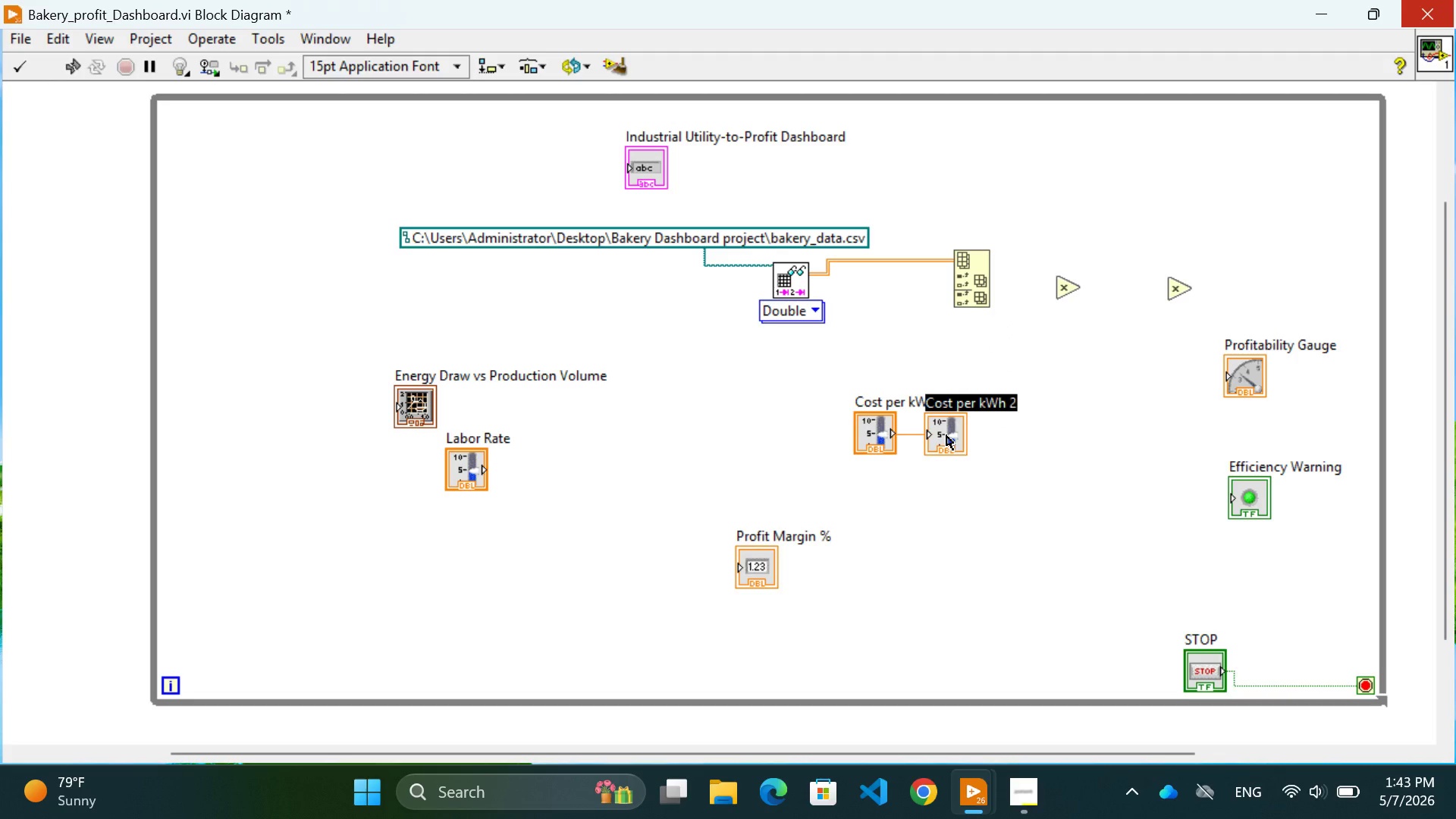 
key(Control+Z)
 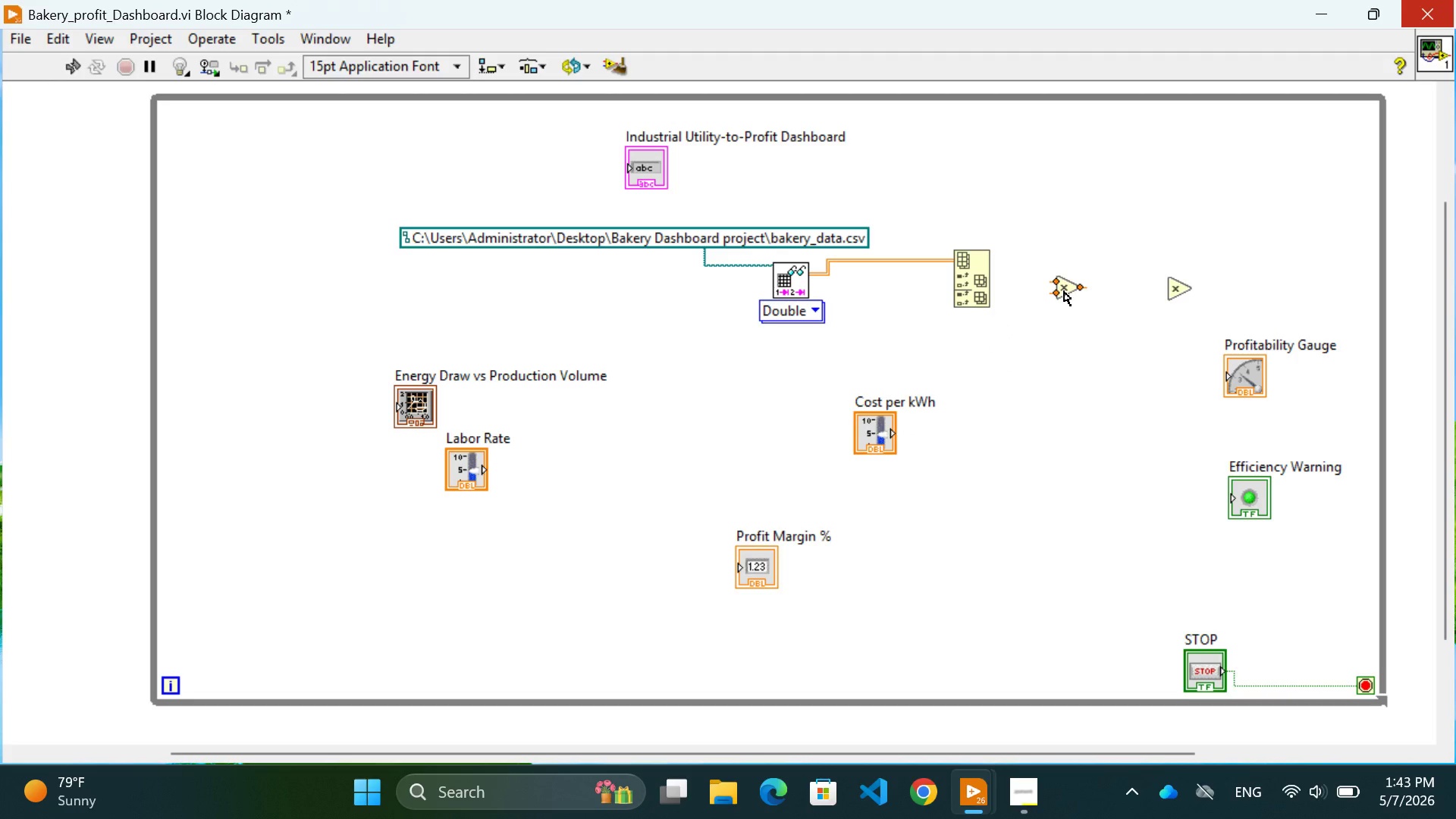 
left_click_drag(start_coordinate=[1064, 291], to_coordinate=[1033, 436])
 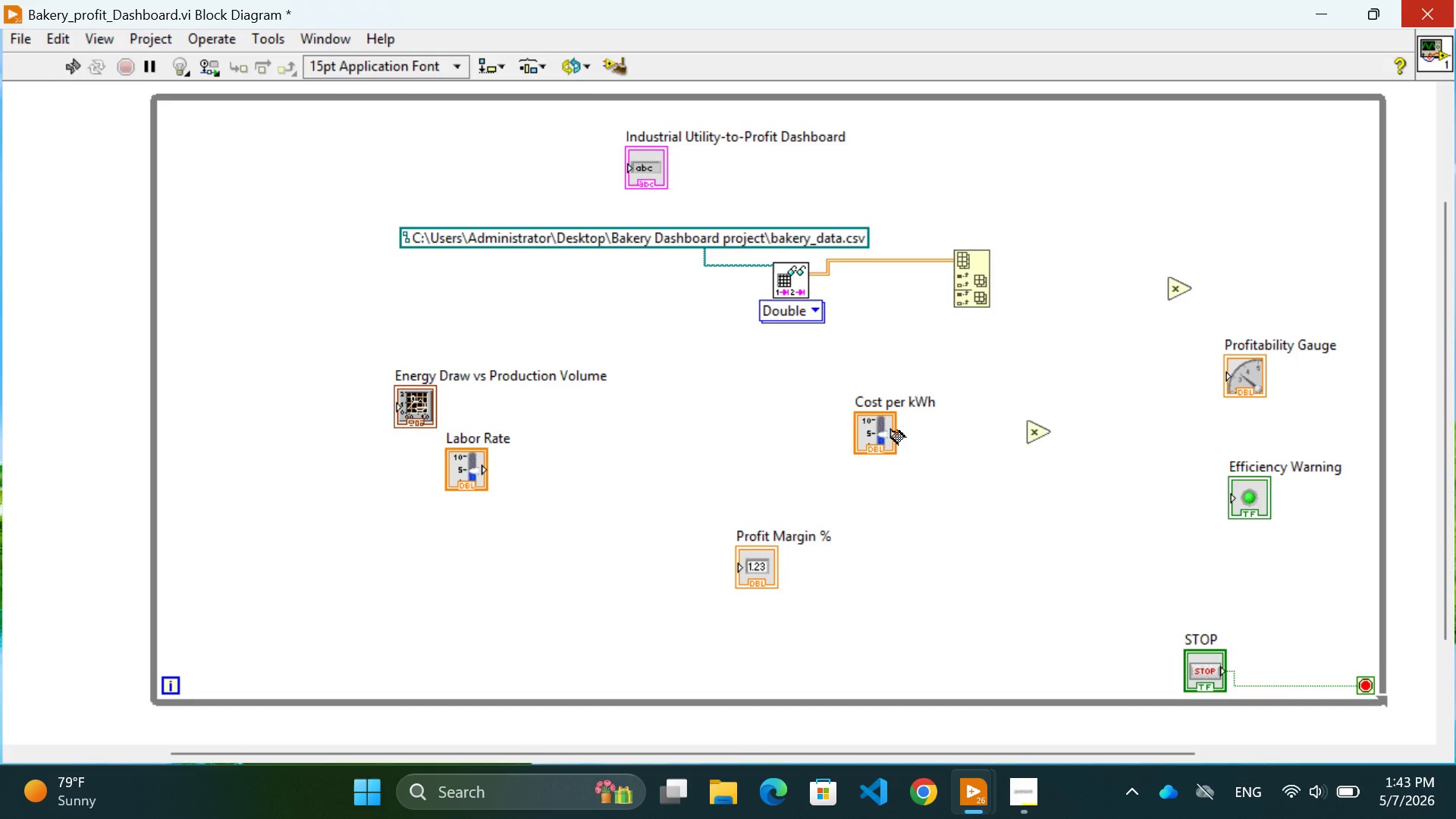 
left_click([893, 431])
 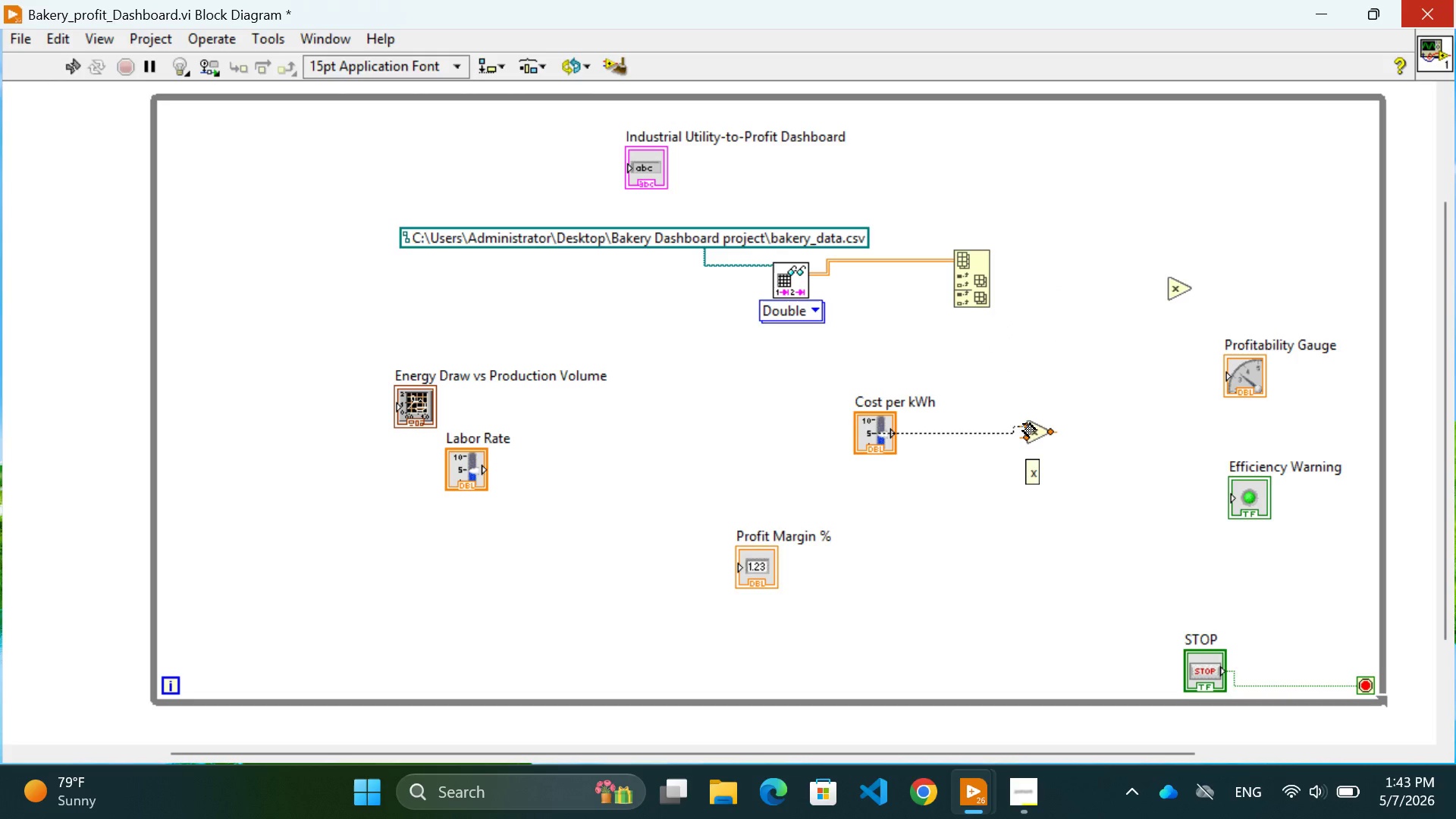 
left_click([1023, 424])
 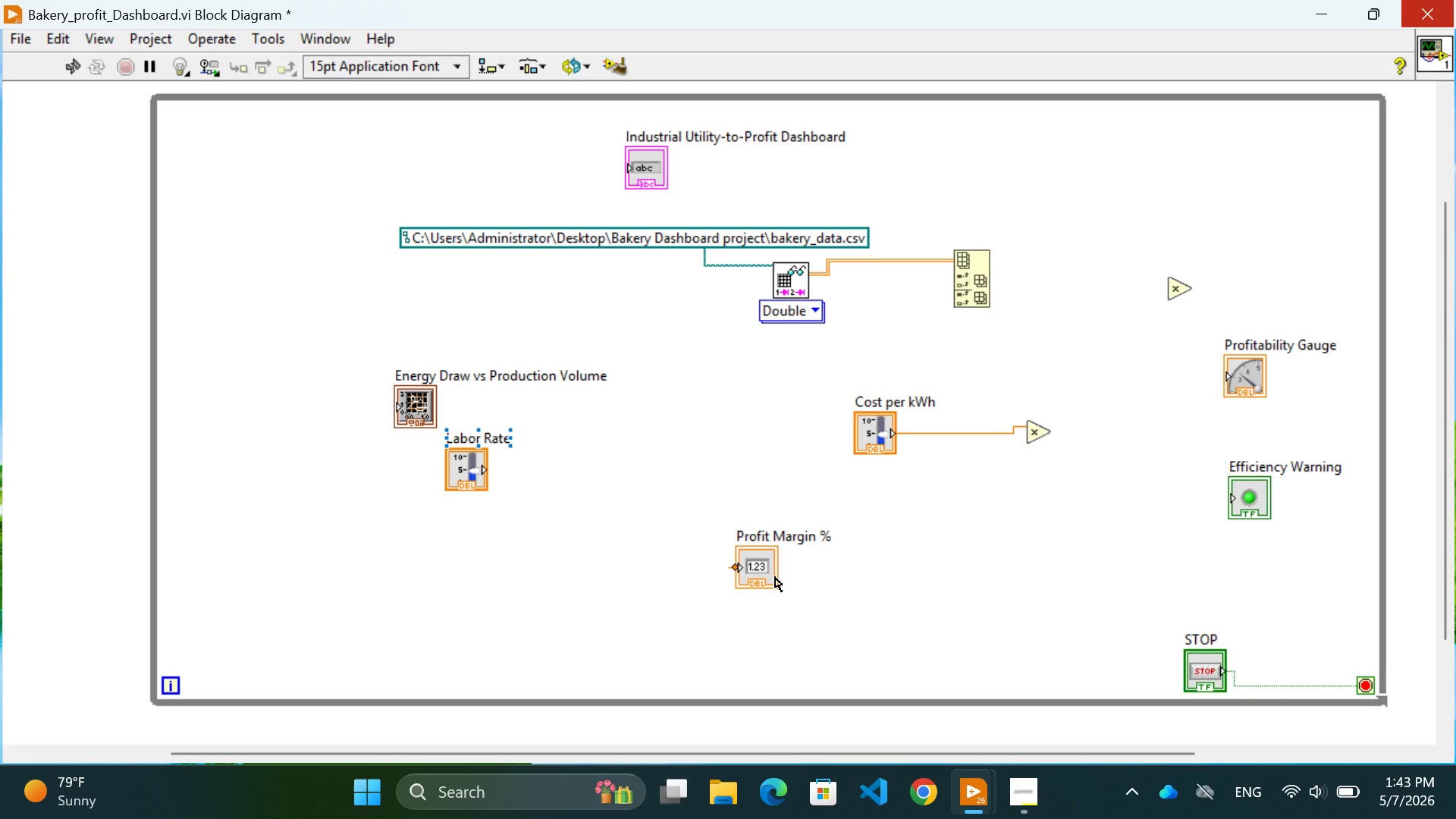 
left_click_drag(start_coordinate=[759, 565], to_coordinate=[576, 610])
 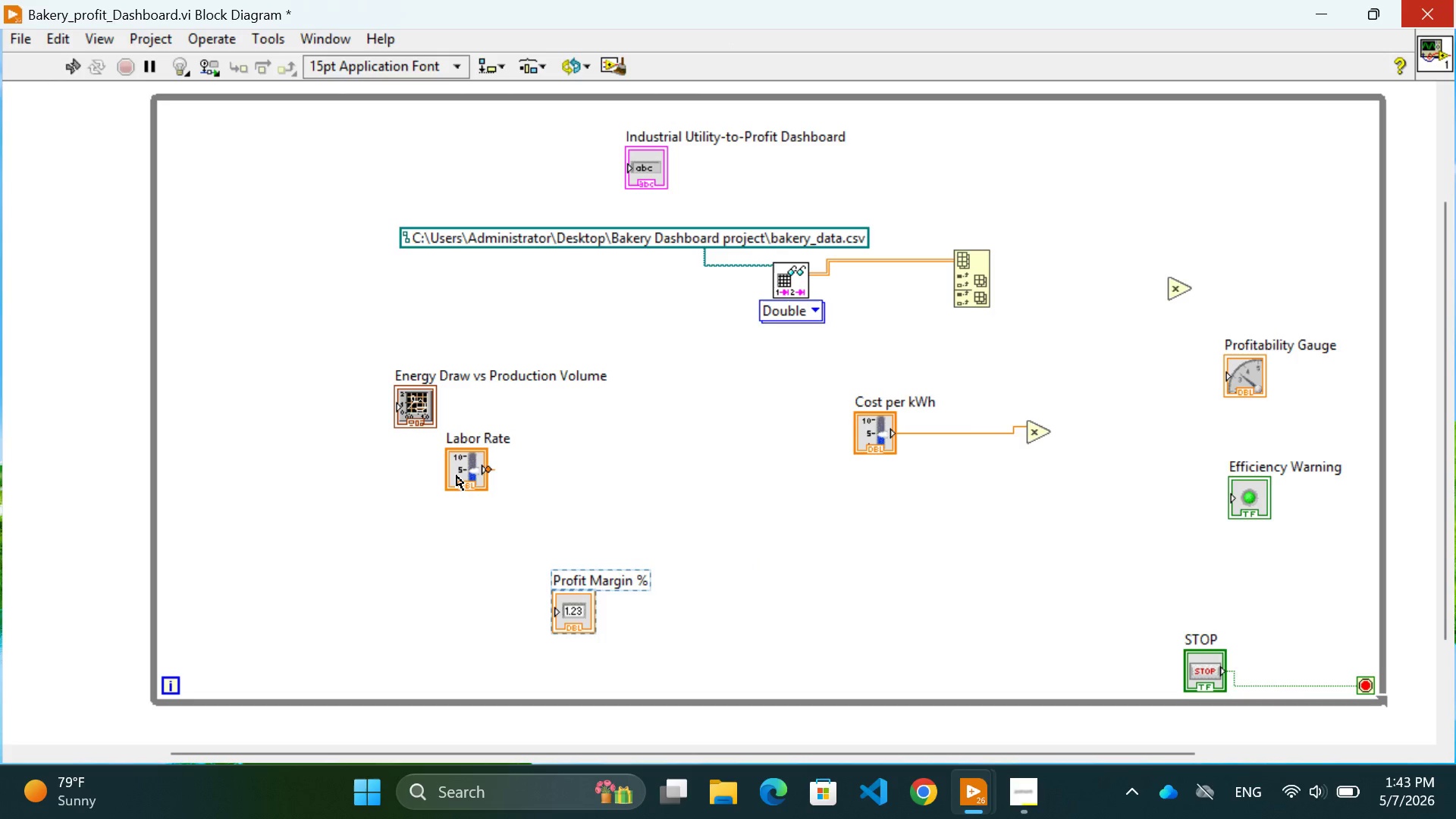 
left_click_drag(start_coordinate=[457, 475], to_coordinate=[861, 522])
 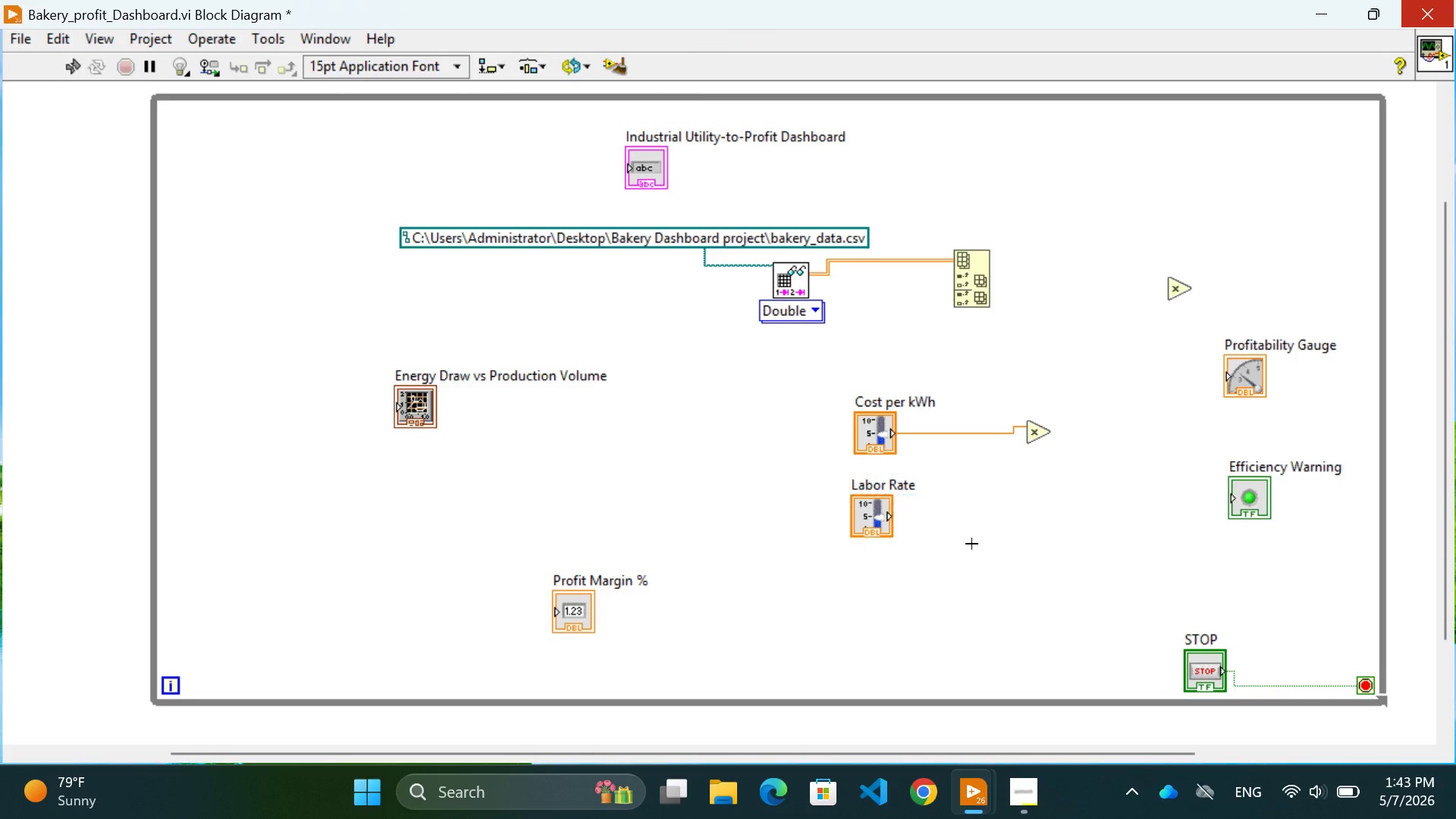 
left_click([971, 544])
 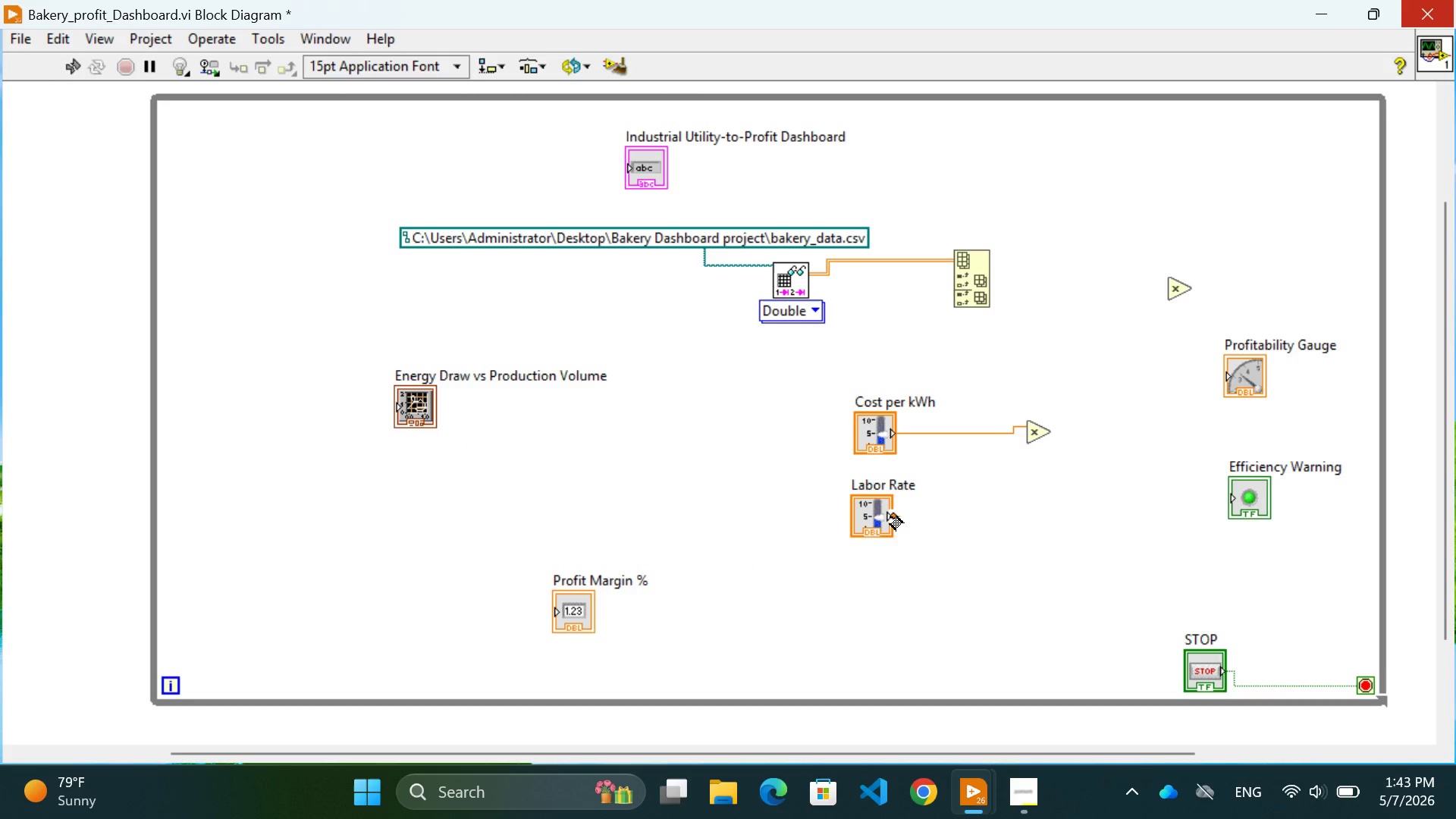 
left_click([892, 516])
 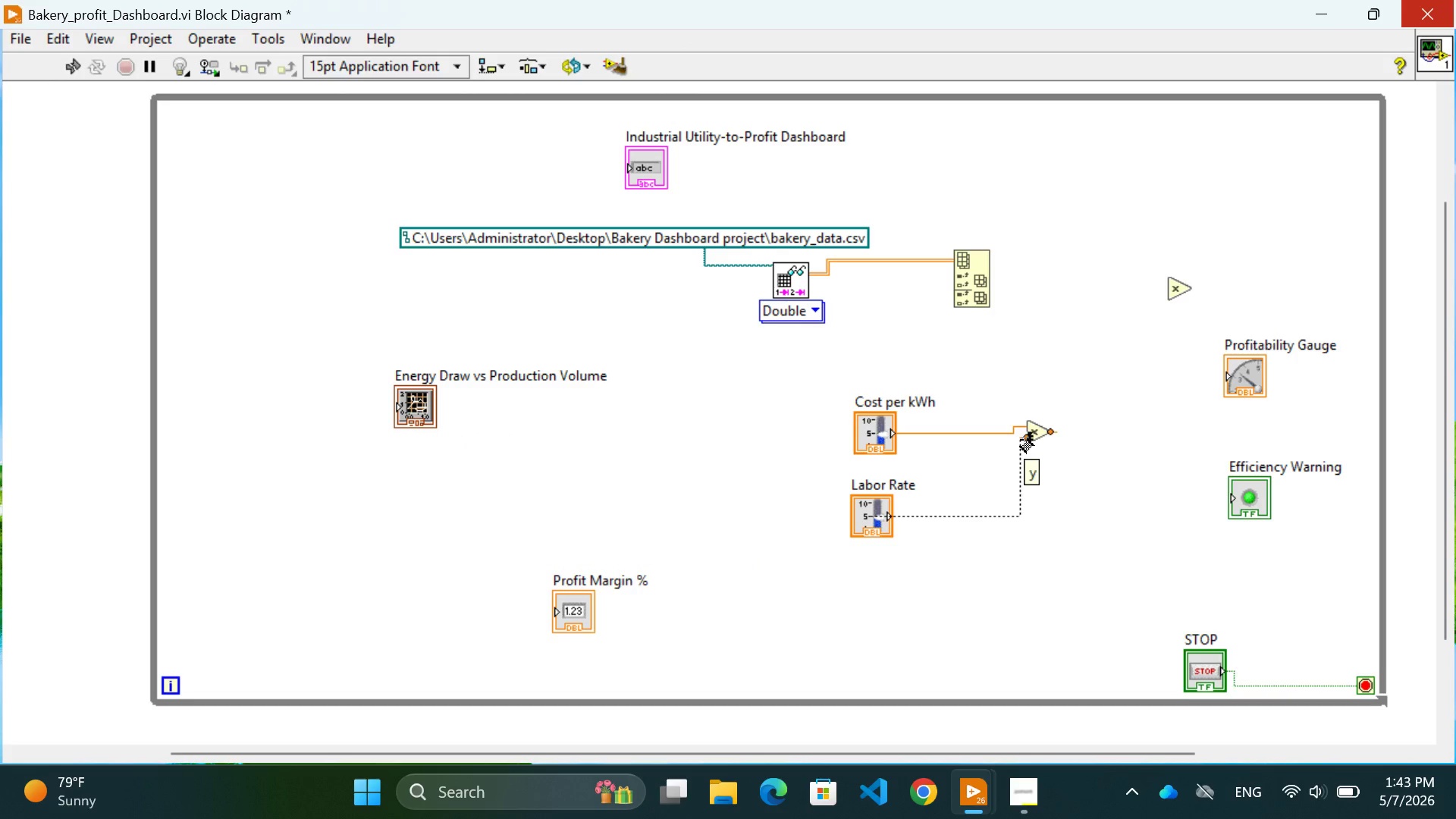 
left_click([1021, 440])
 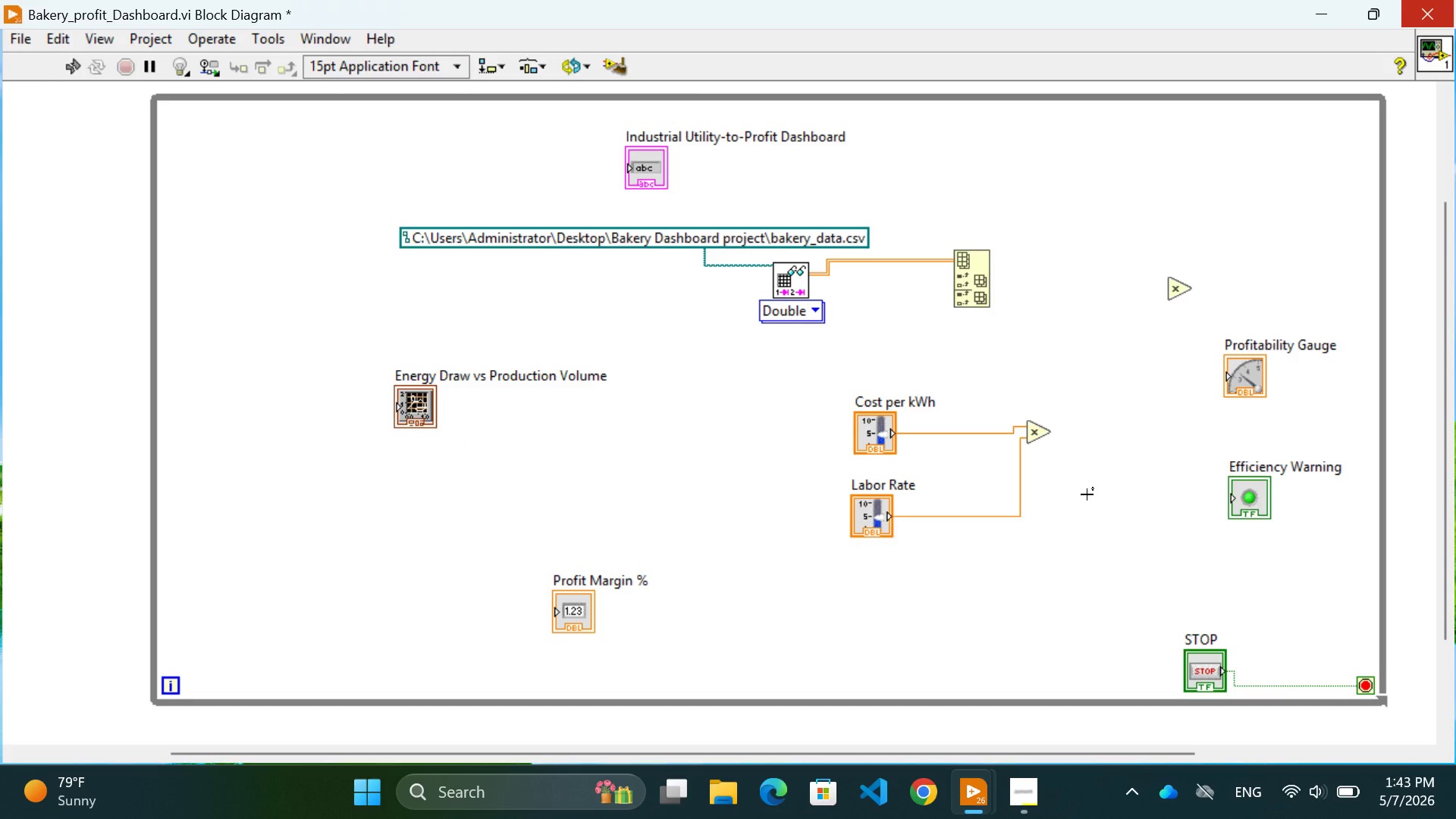 
wait(33.33)
 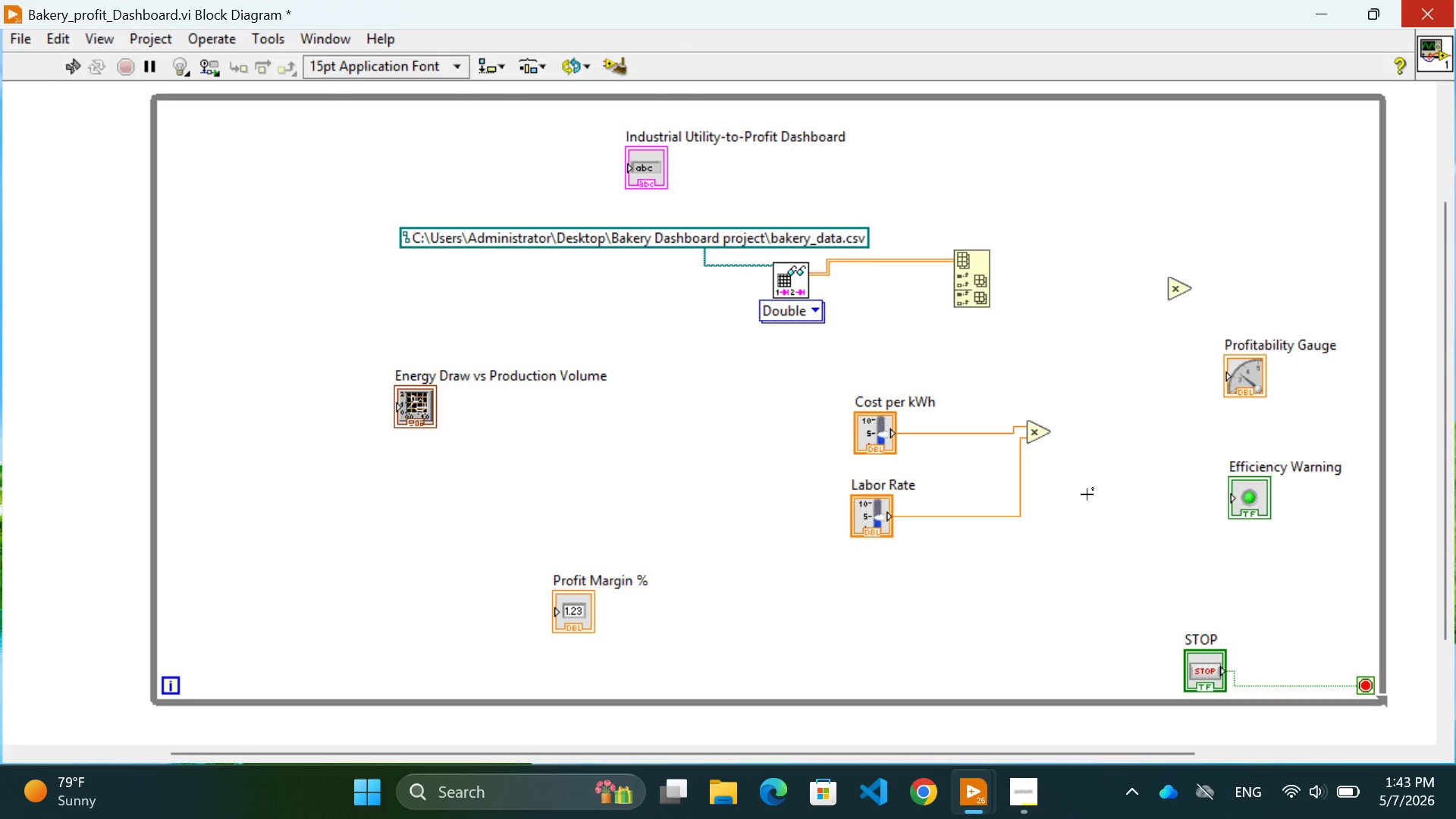 
left_click_drag(start_coordinate=[1177, 289], to_coordinate=[1108, 431])
 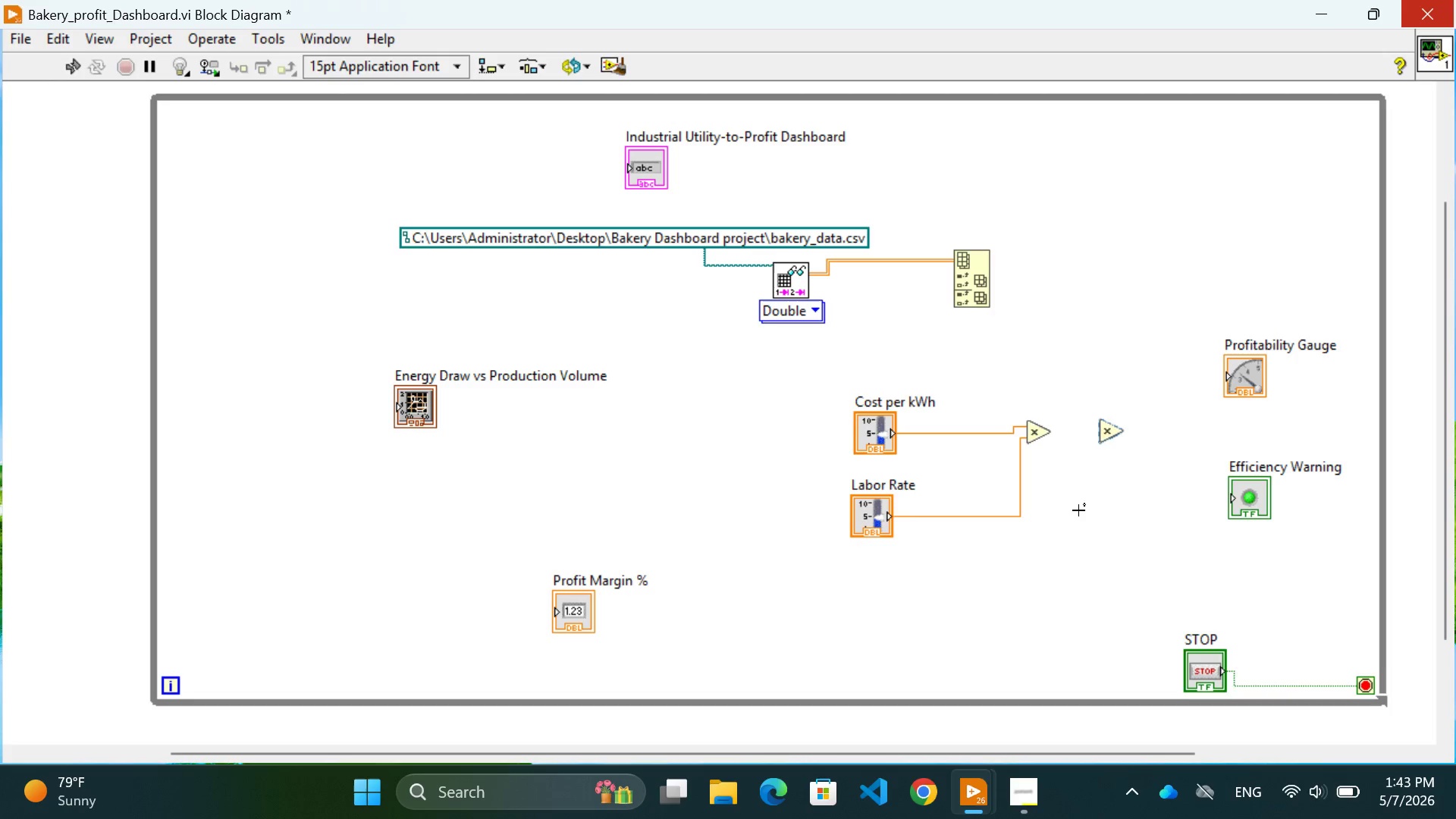 
left_click([1078, 510])
 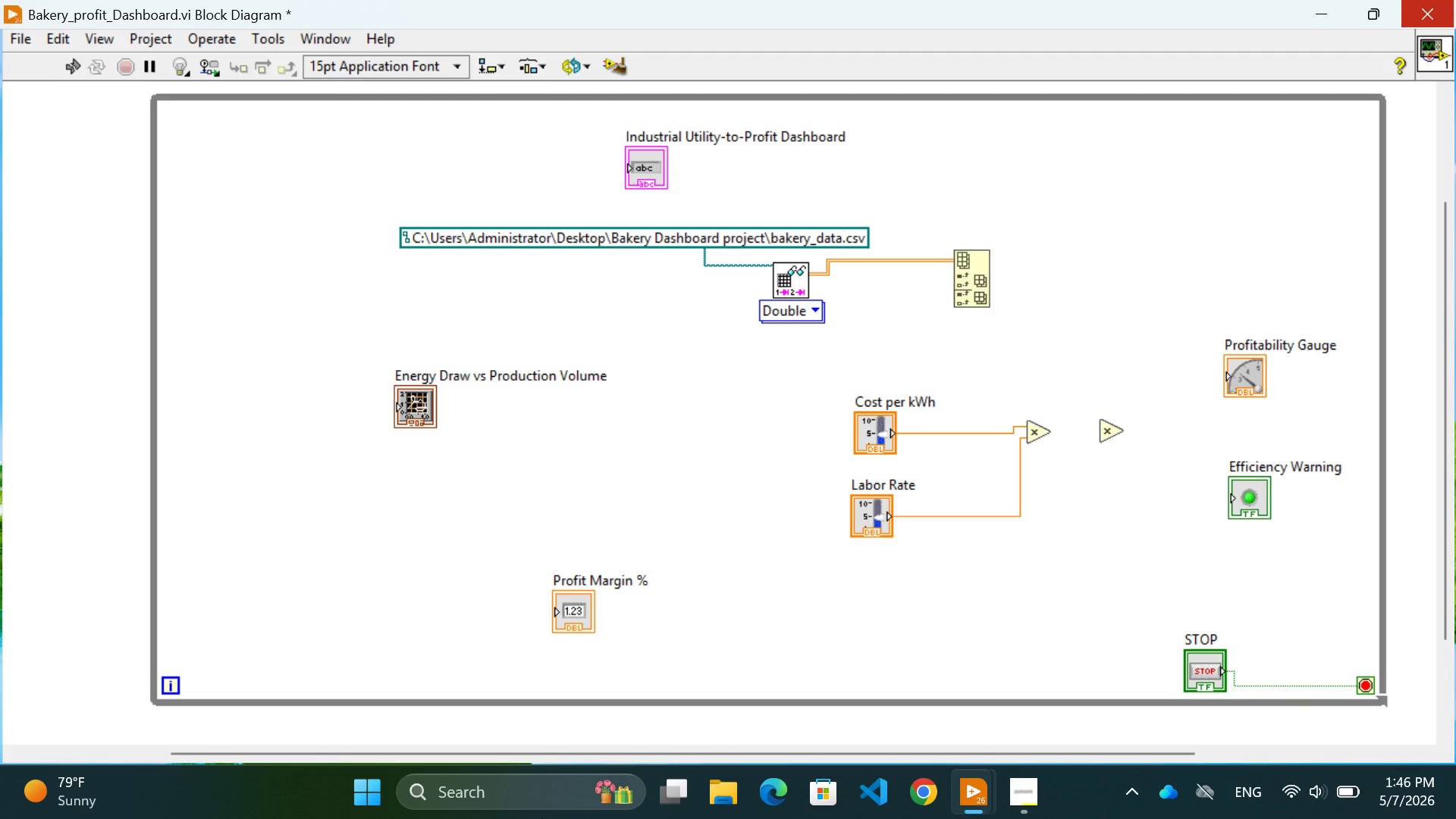 
wait(162.14)
 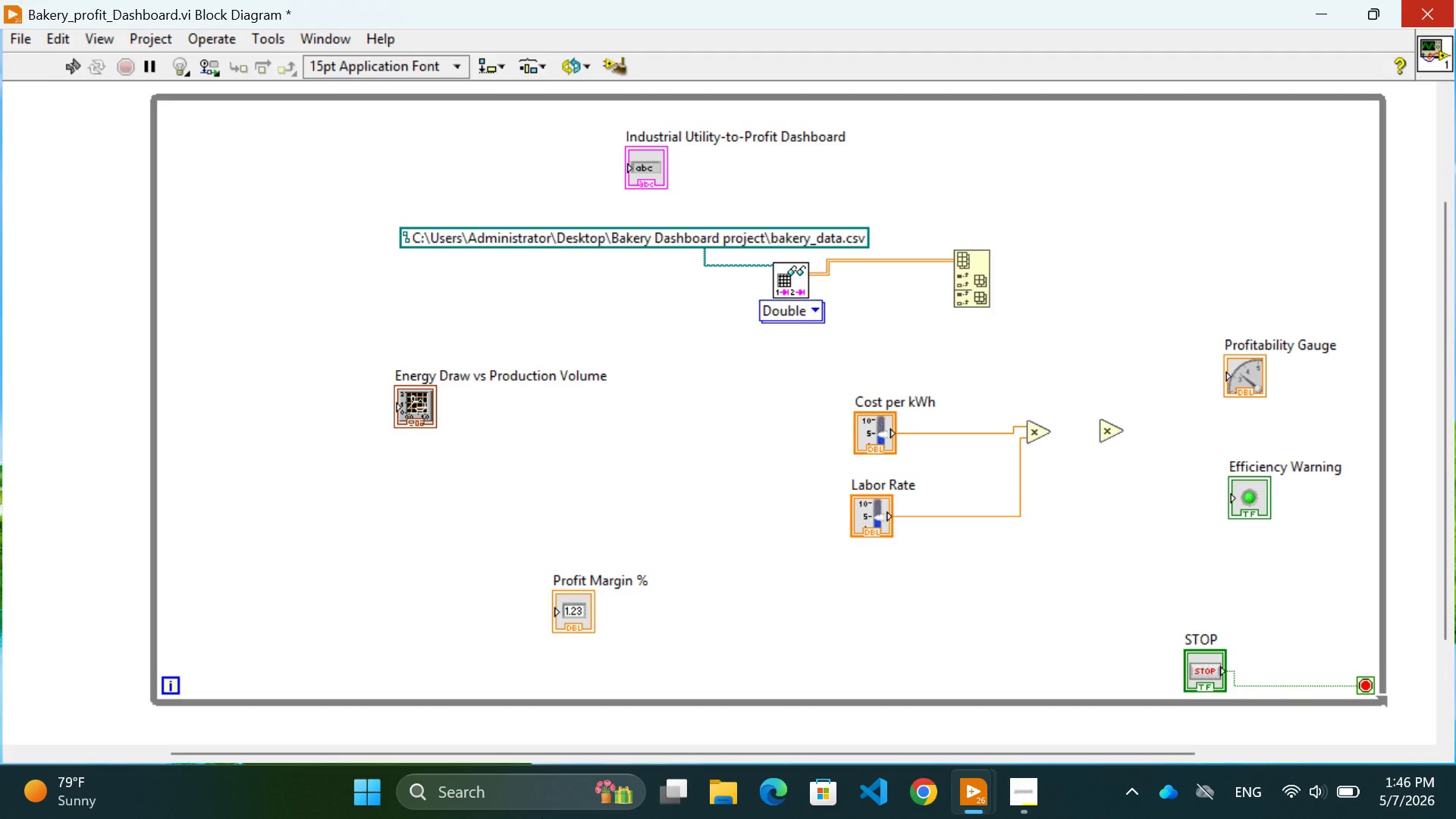 
scroll: coordinate [896, 202], scroll_direction: down, amount: 2.0
 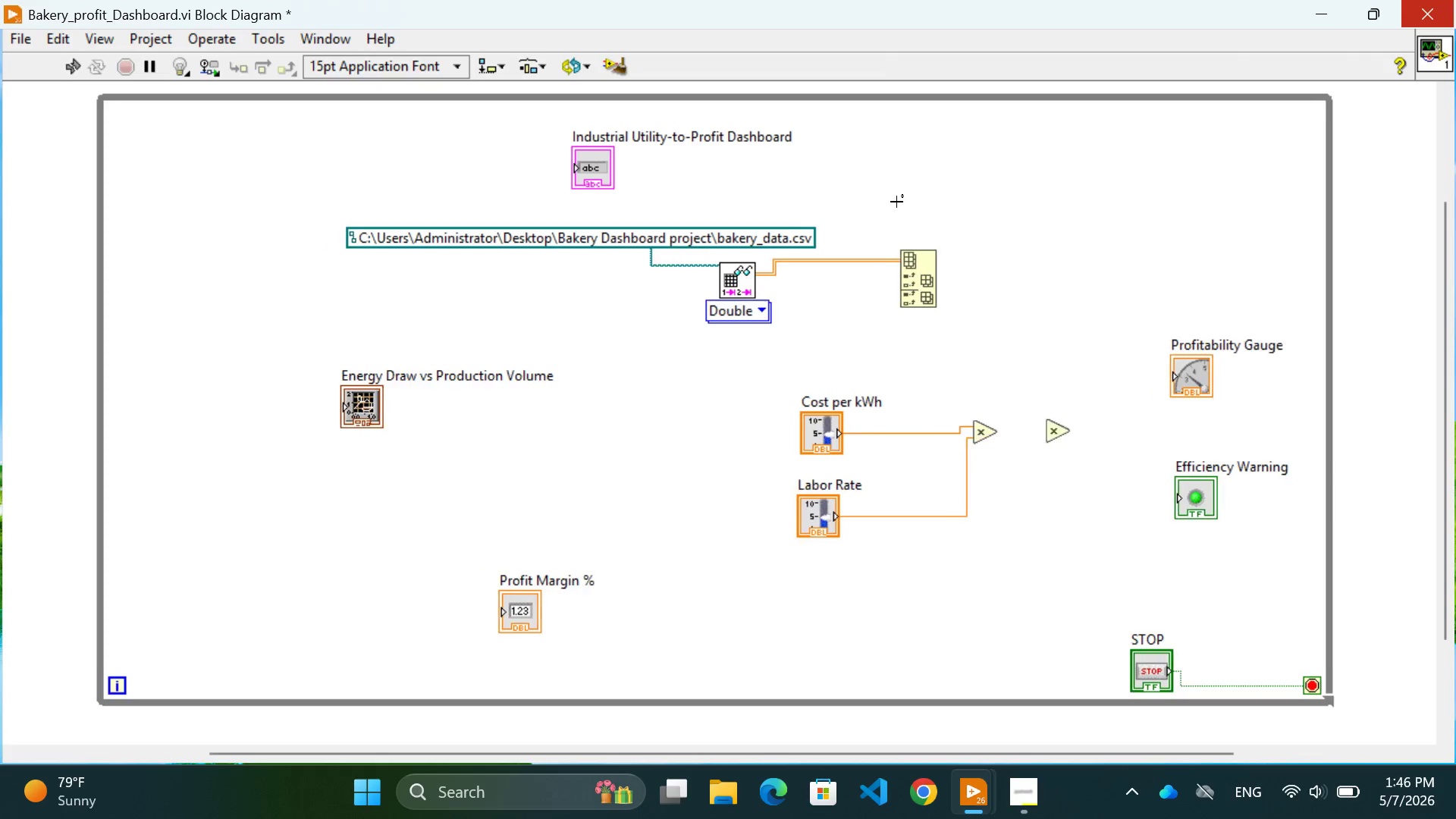 
scroll: coordinate [896, 202], scroll_direction: up, amount: 2.0
 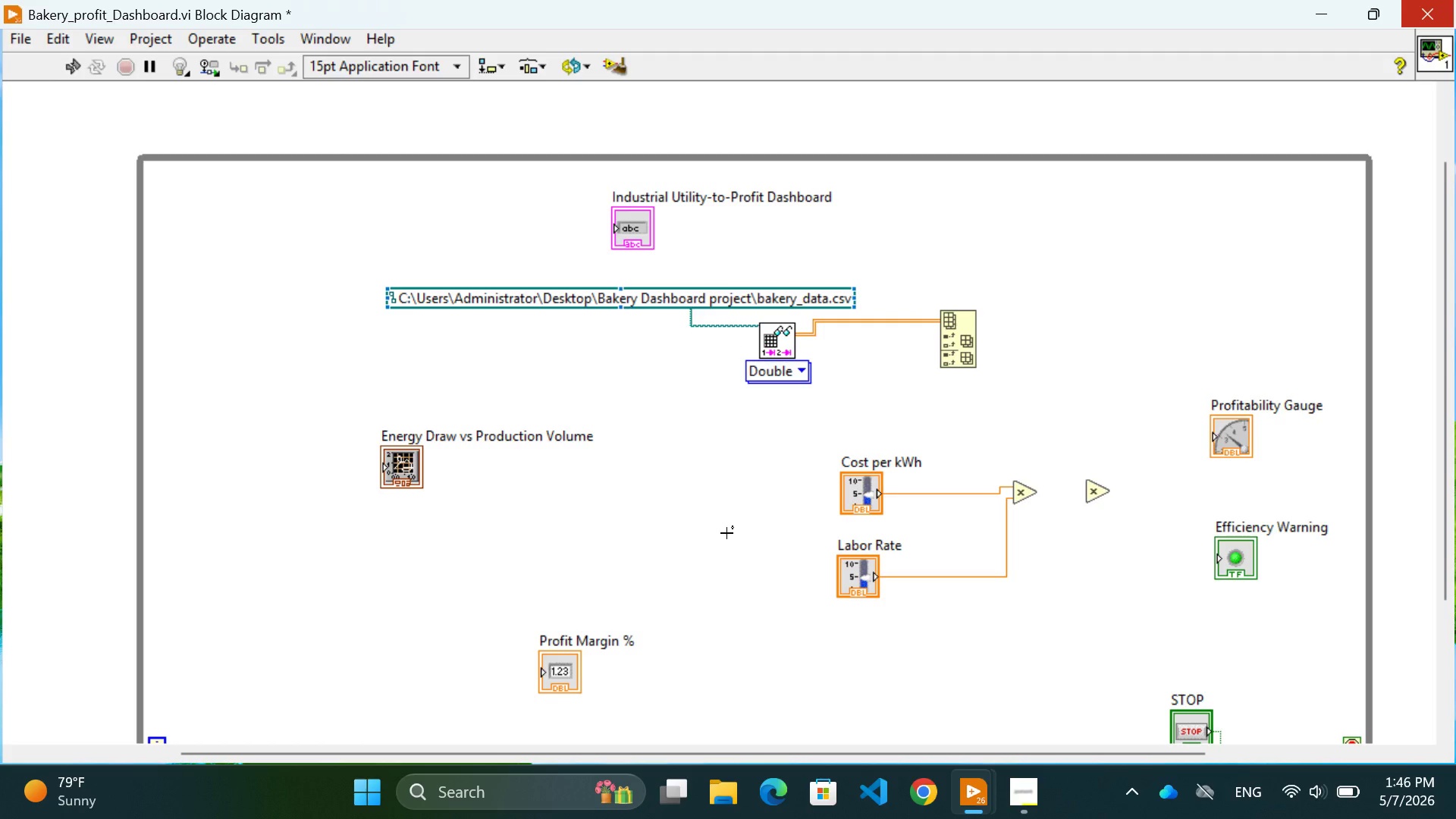 
scroll: coordinate [726, 533], scroll_direction: down, amount: 2.0
 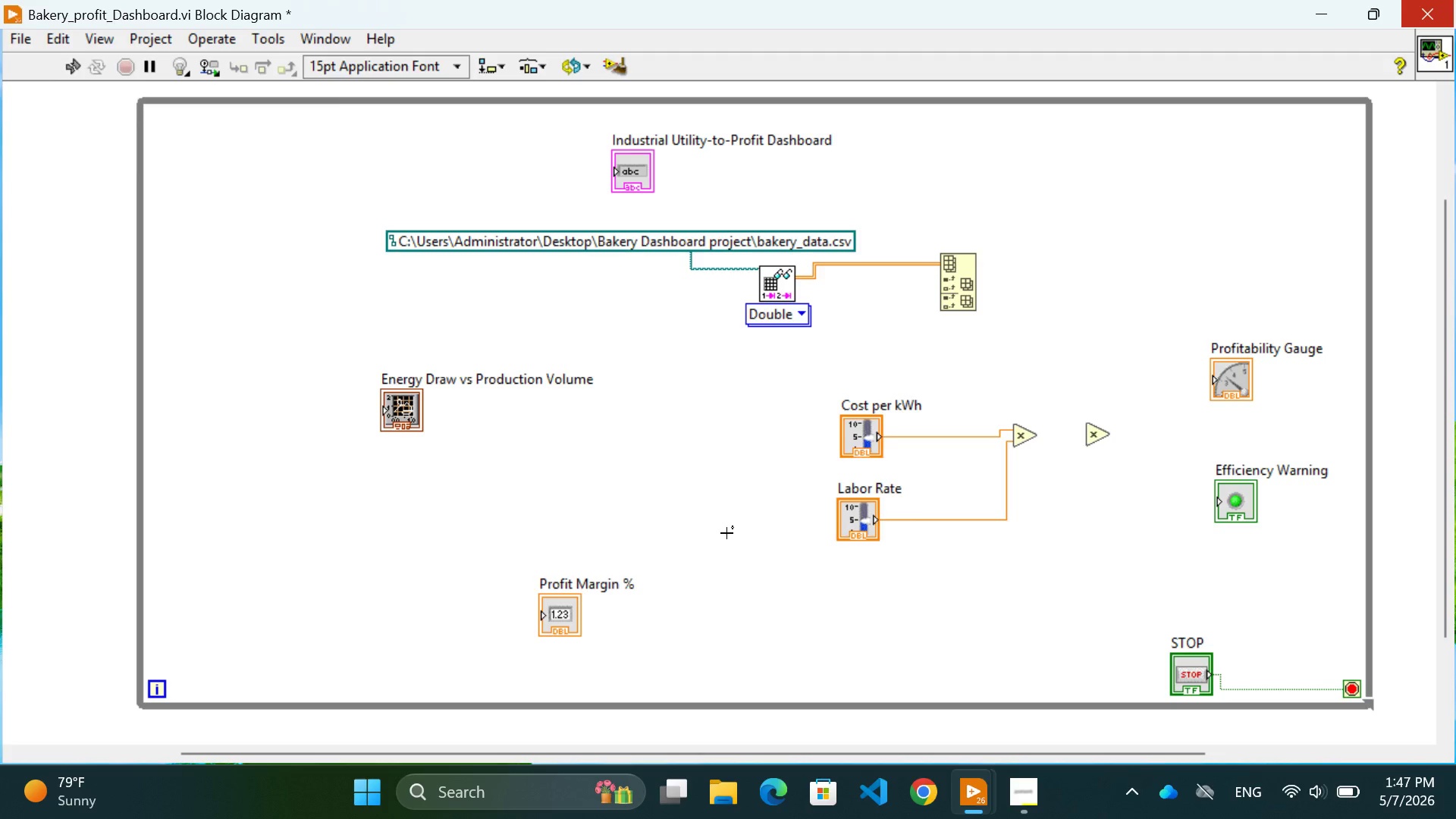 
wait(26.73)
 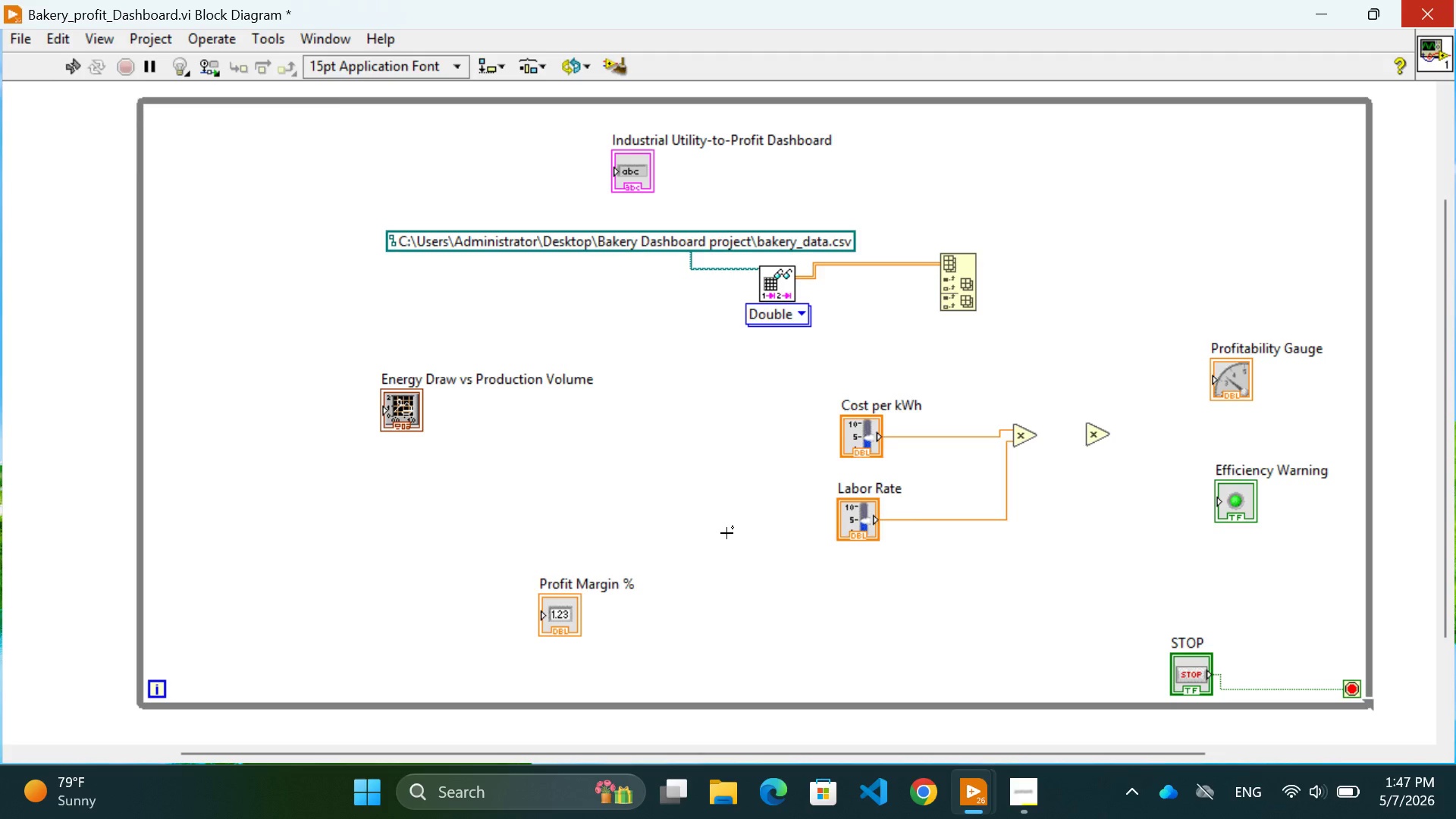 
left_click([1005, 497])
 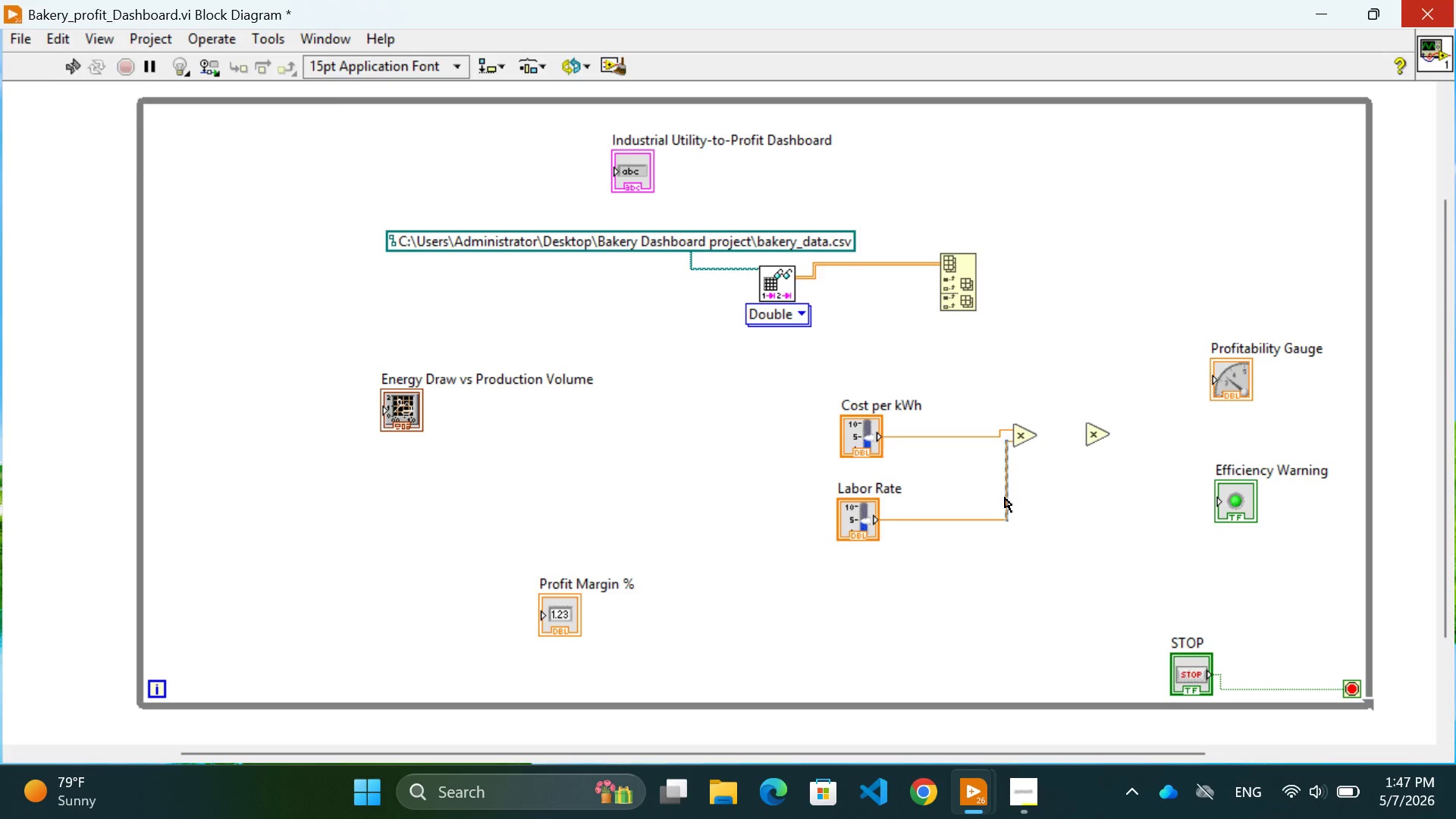 
key(Backspace)
 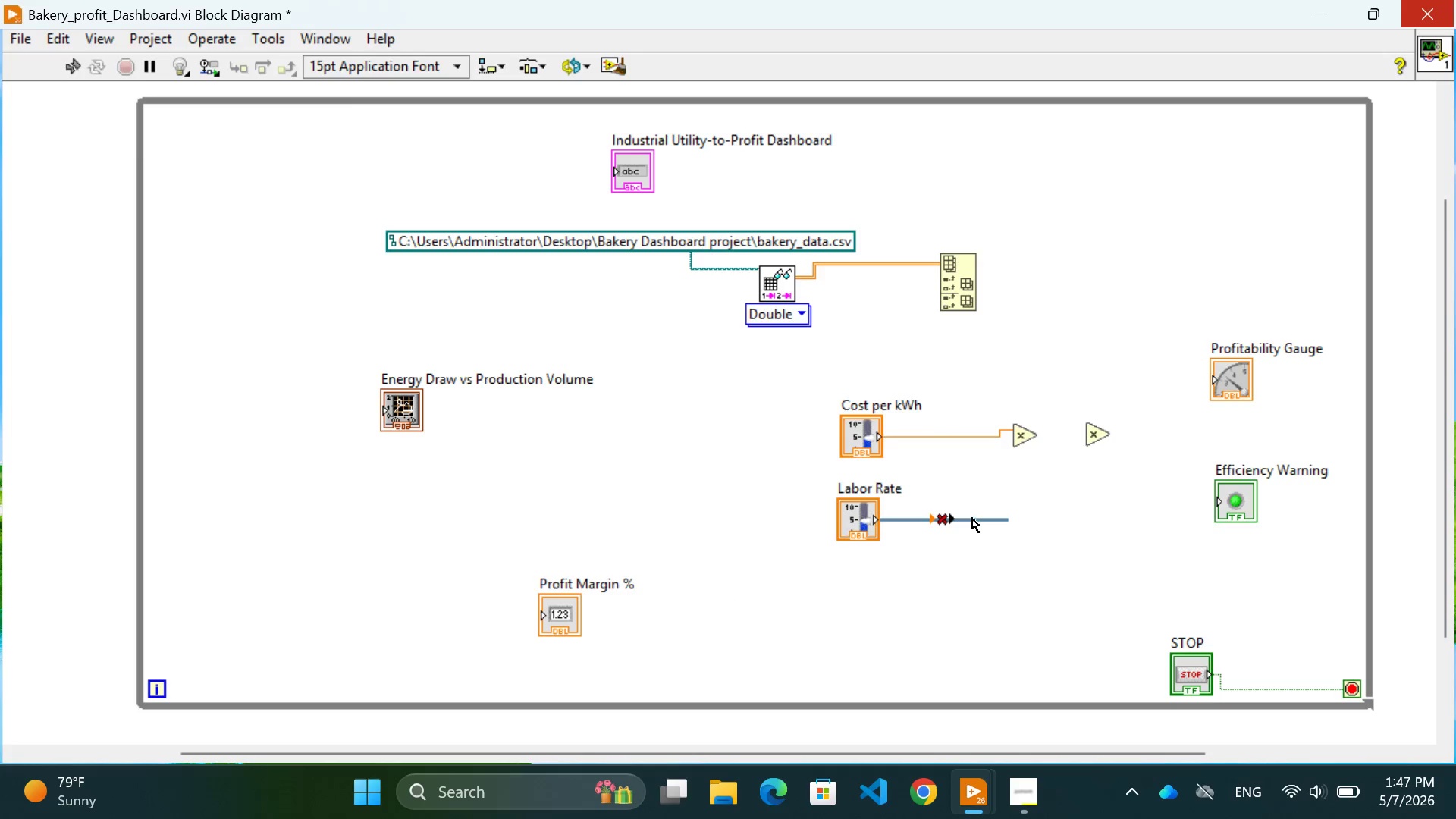 
left_click([972, 517])
 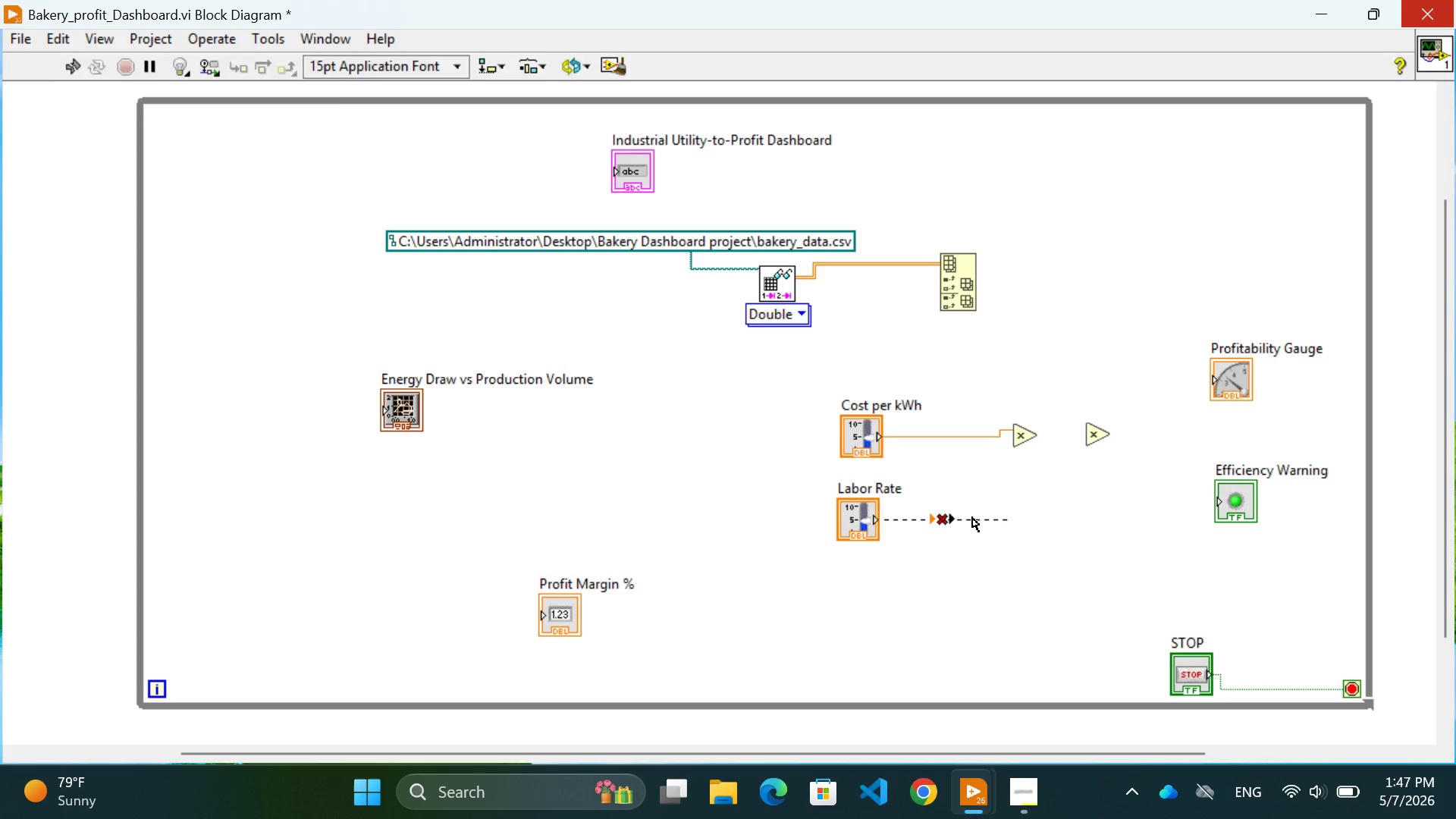 
key(Backspace)
 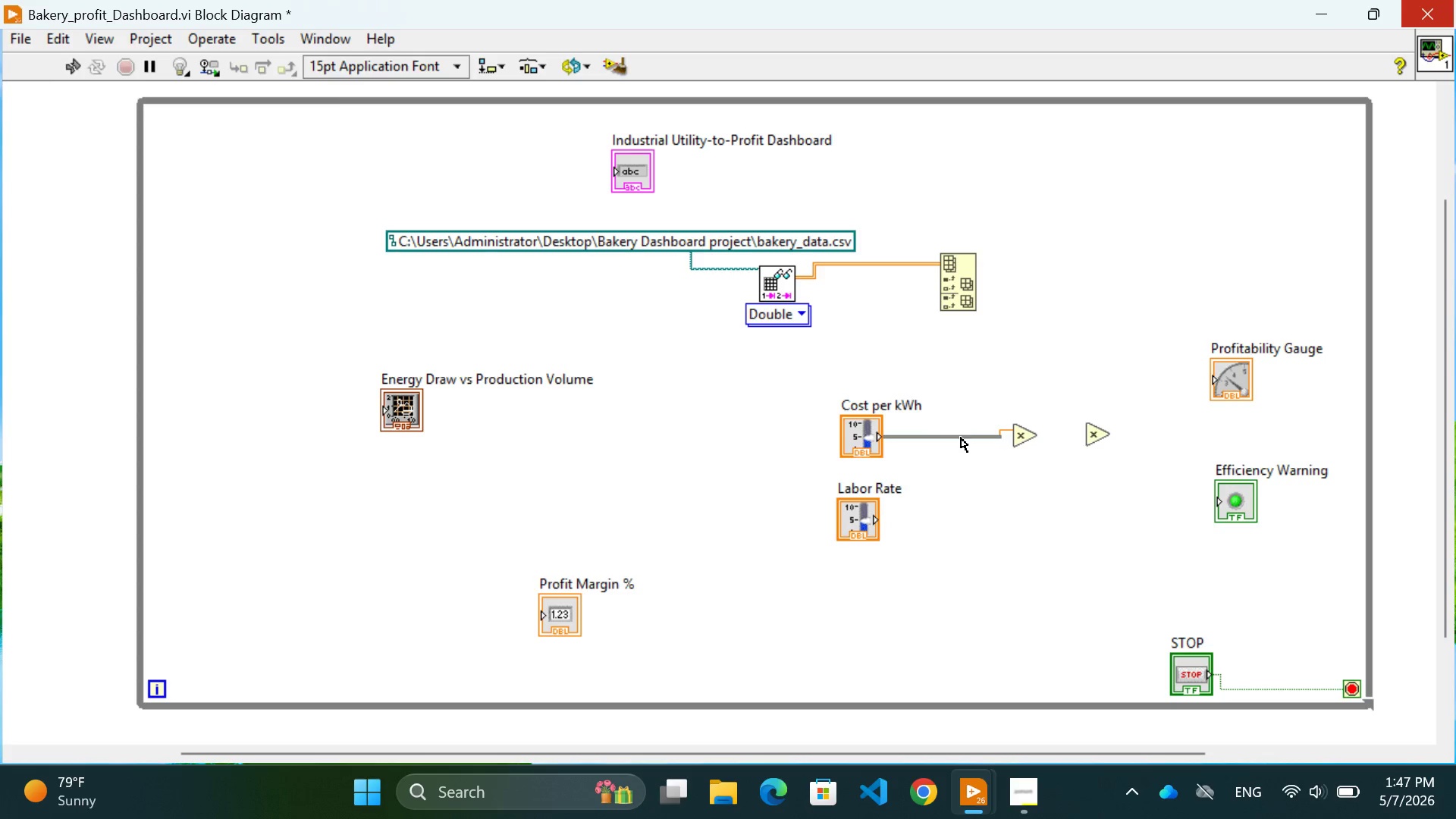 
left_click([961, 438])
 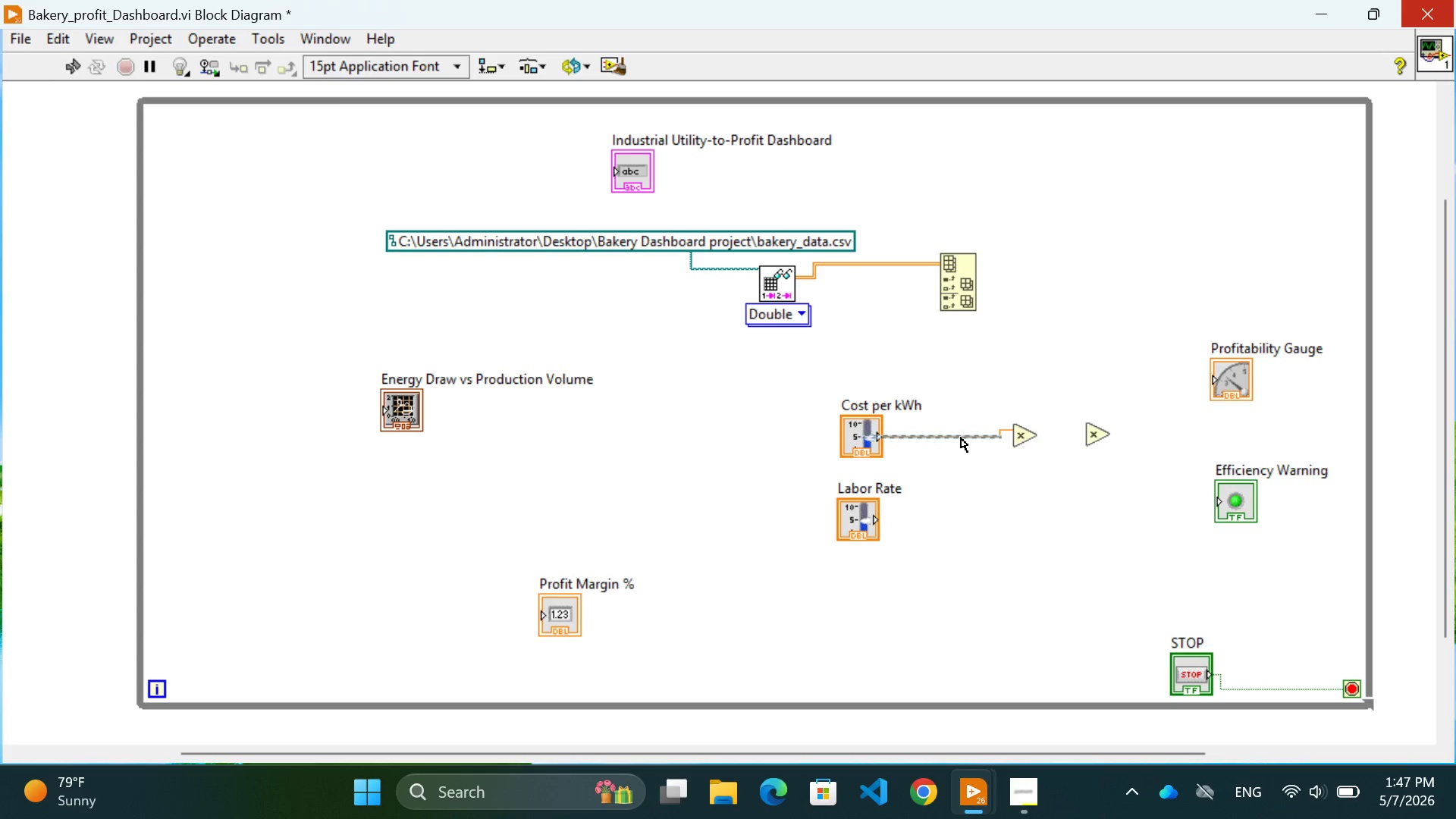 
key(Backspace)
 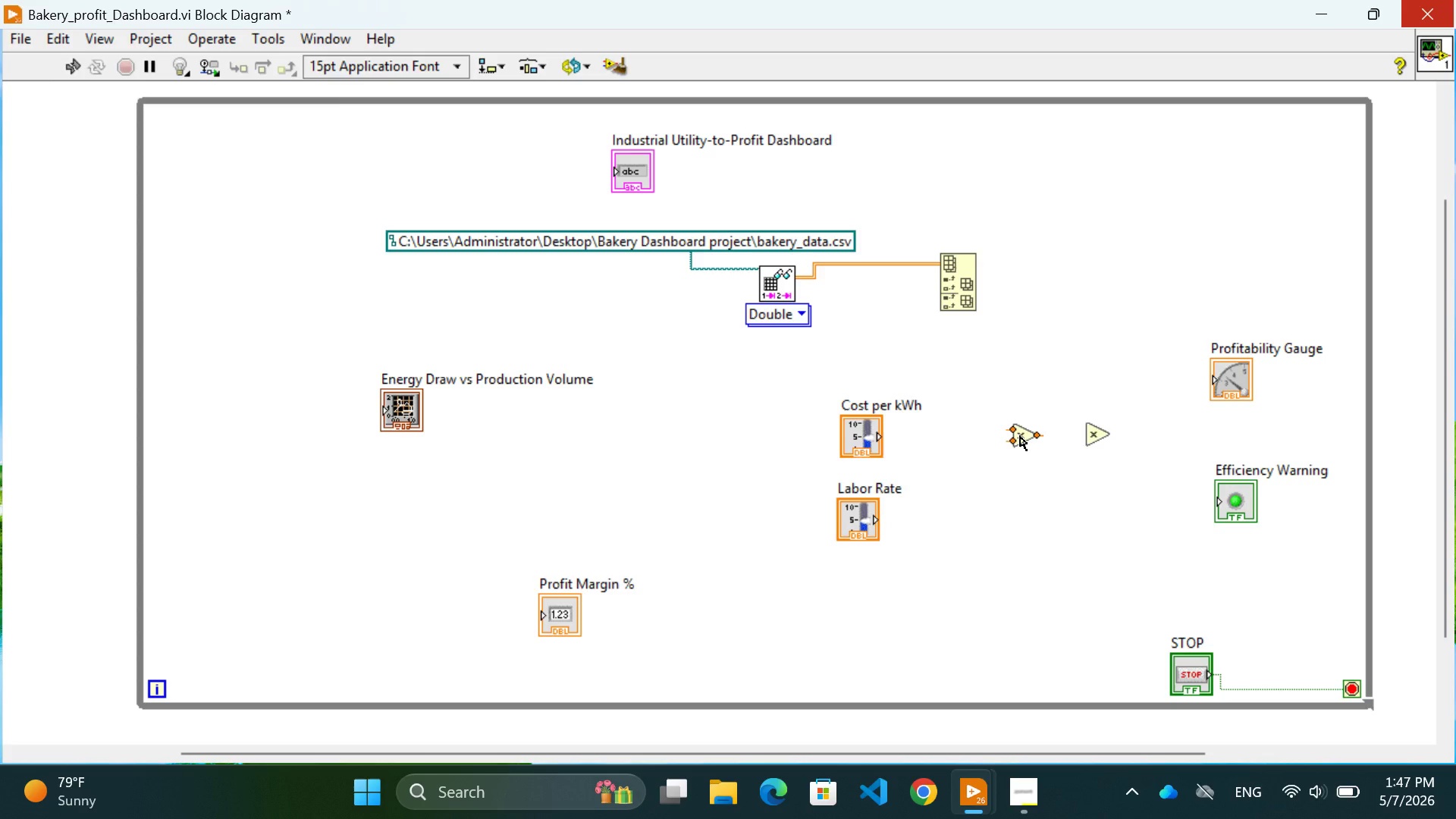 
left_click_drag(start_coordinate=[1020, 436], to_coordinate=[1063, 273])
 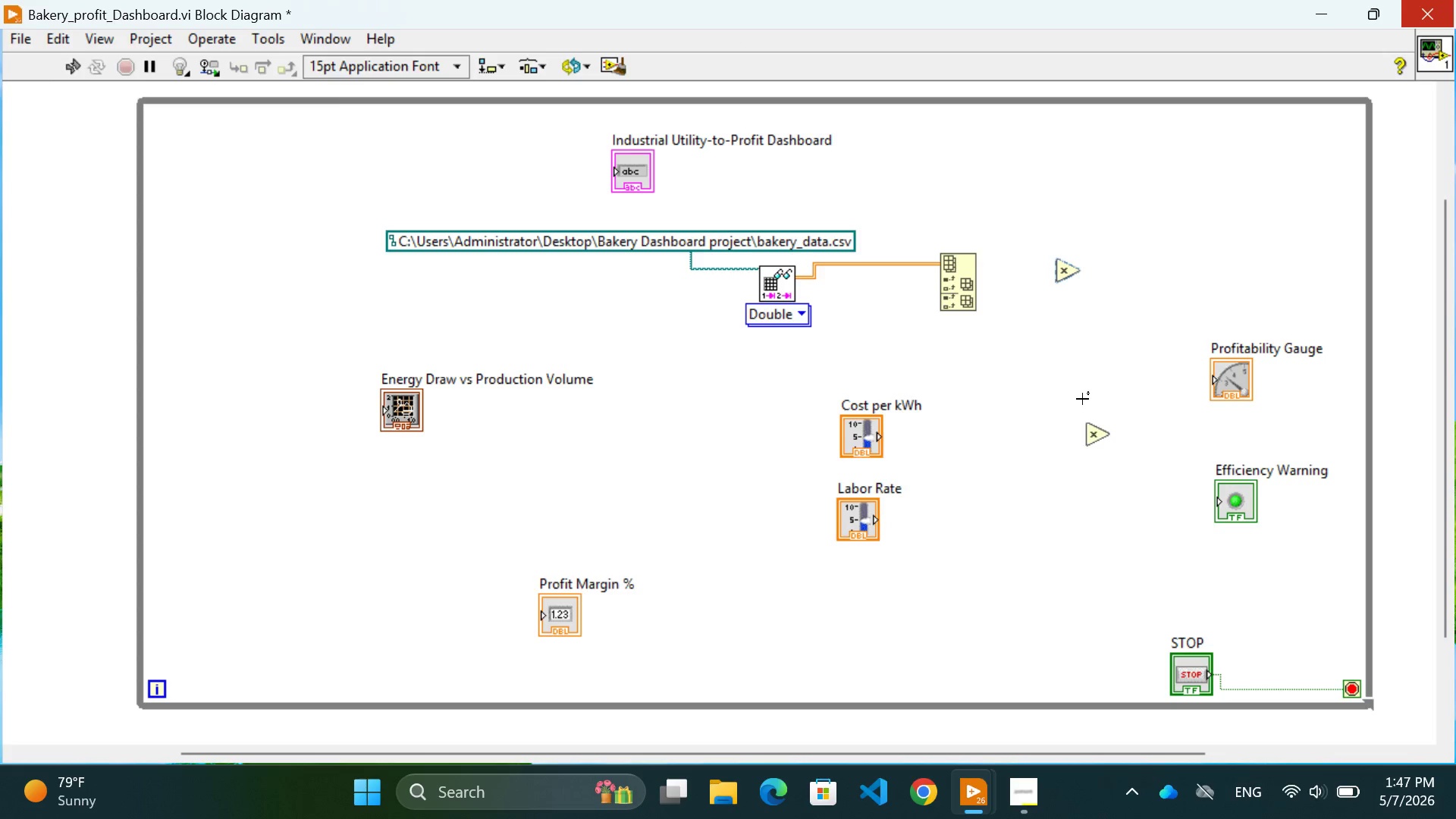 
left_click([1006, 380])
 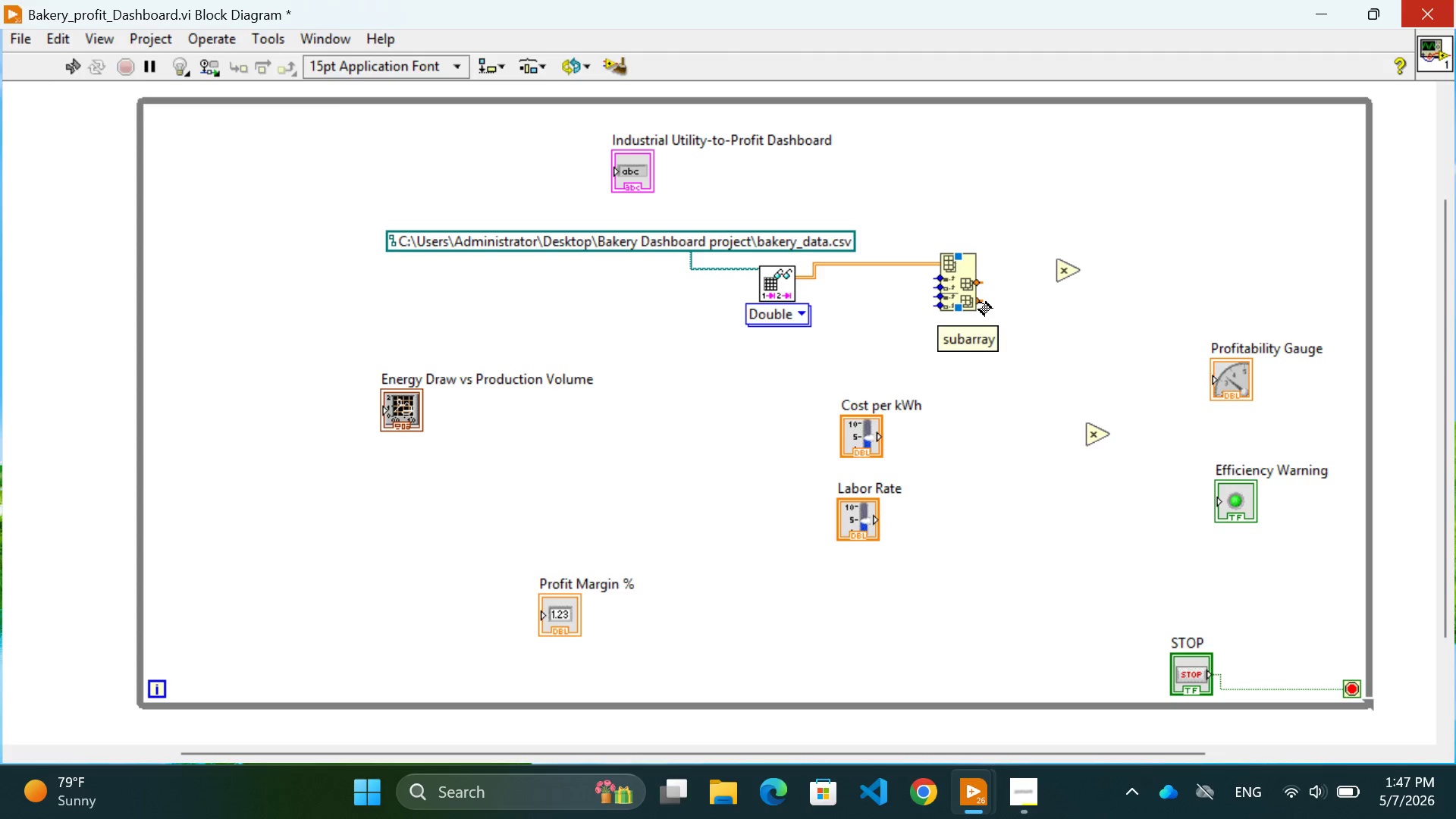 
left_click([979, 303])
 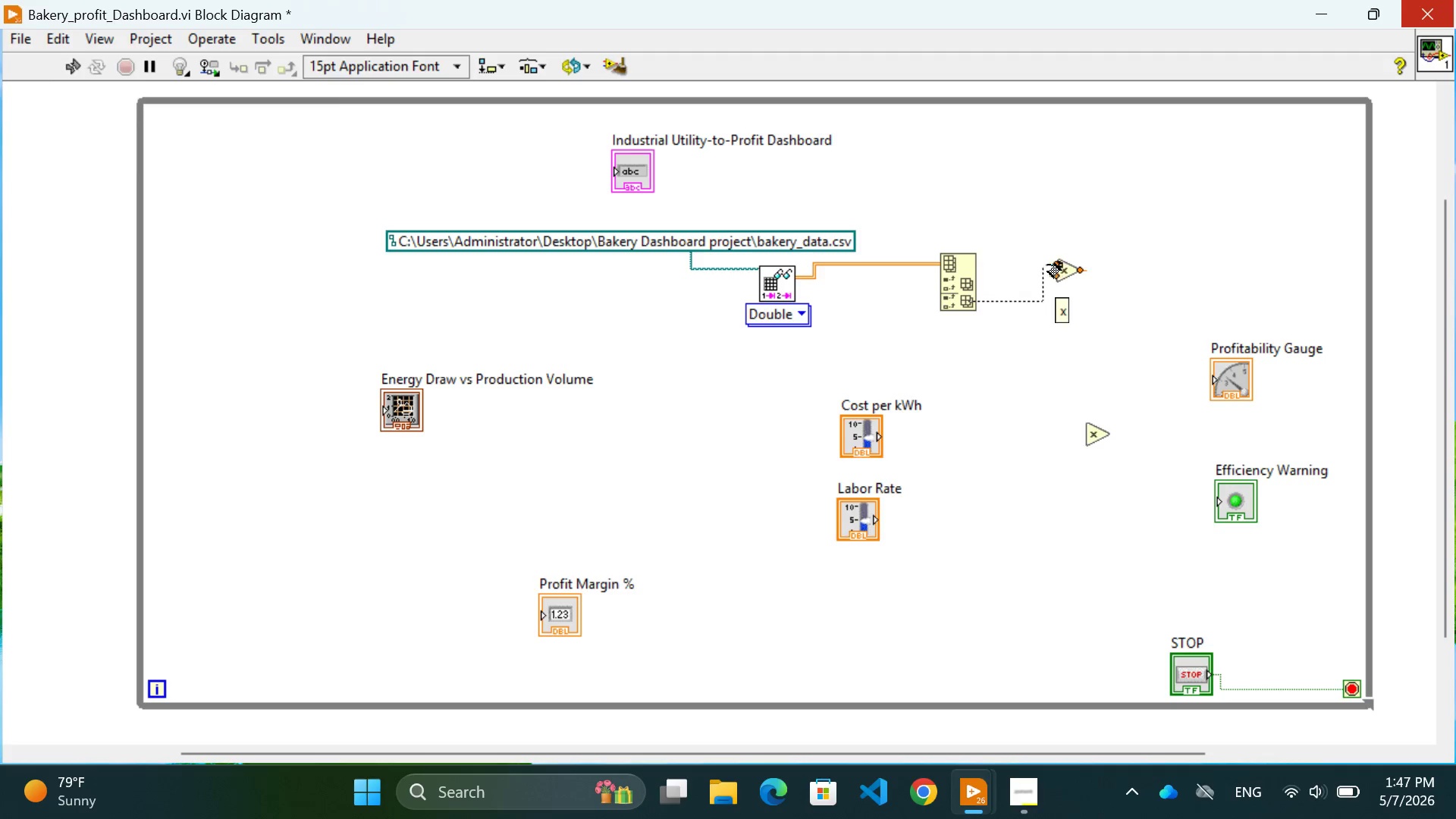 
left_click([1049, 264])
 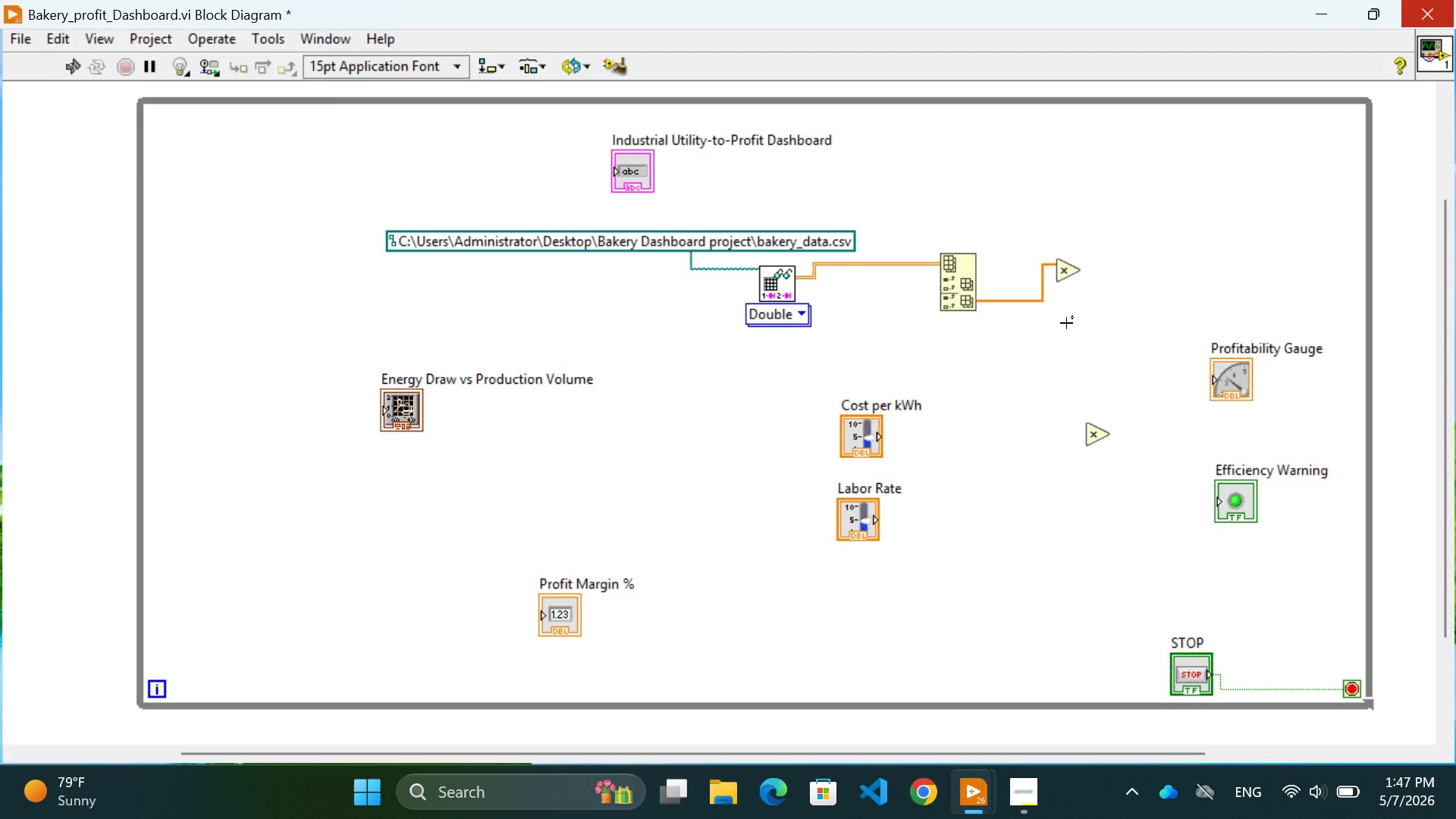 
wait(11.08)
 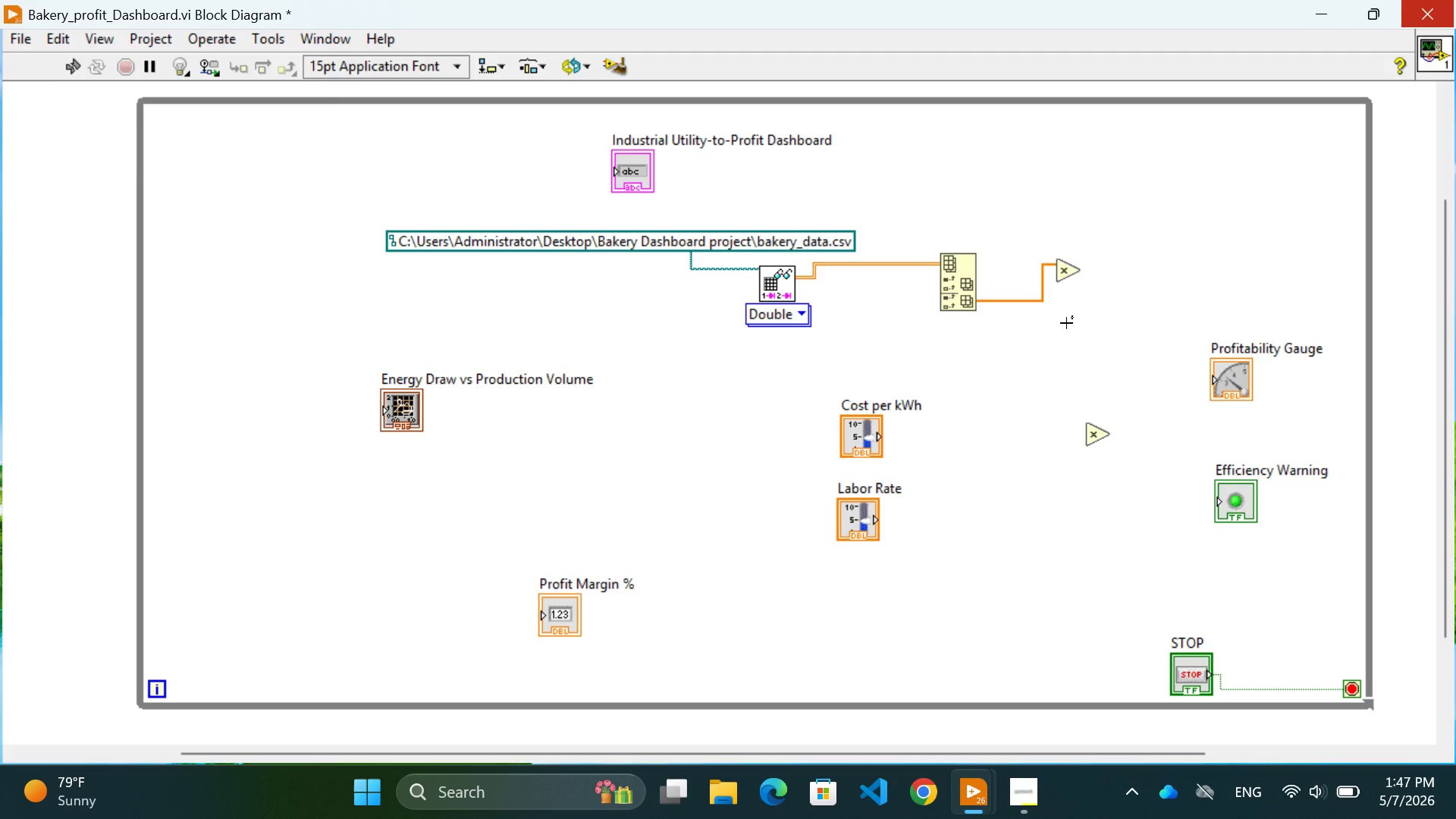 
left_click_drag(start_coordinate=[851, 450], to_coordinate=[941, 394])
 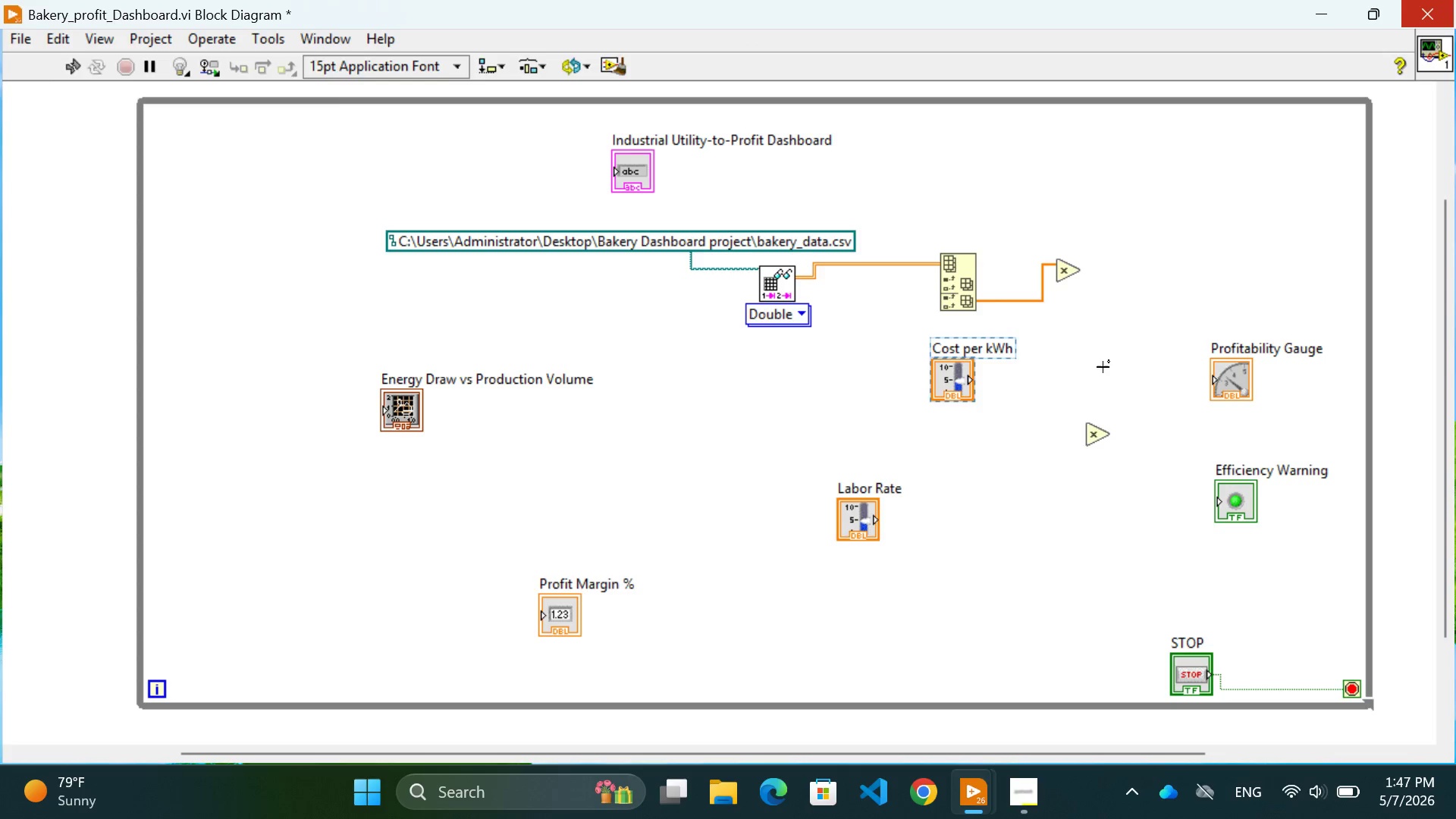 
left_click([1103, 367])
 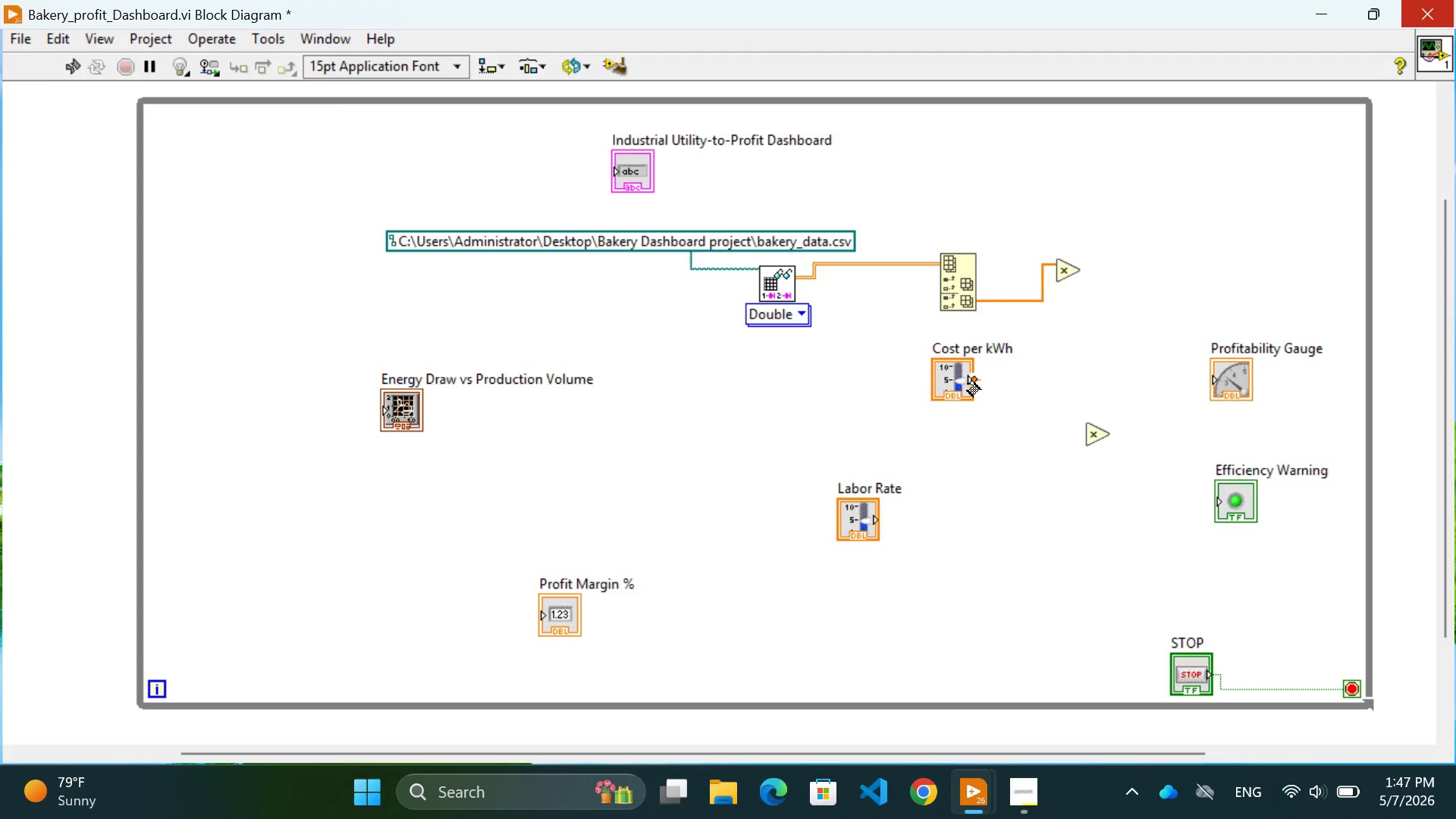 
left_click([968, 384])
 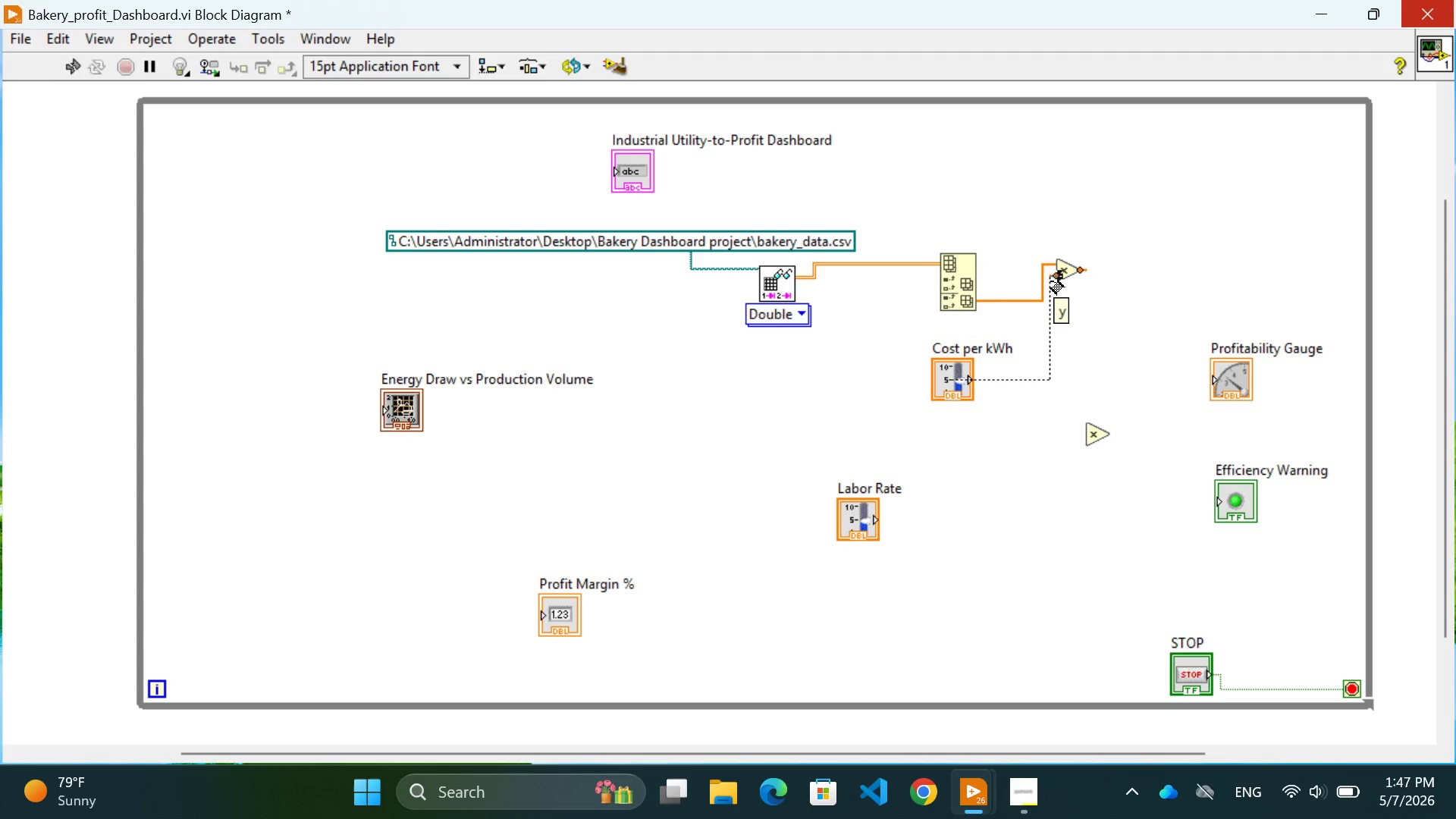 
left_click([1053, 281])
 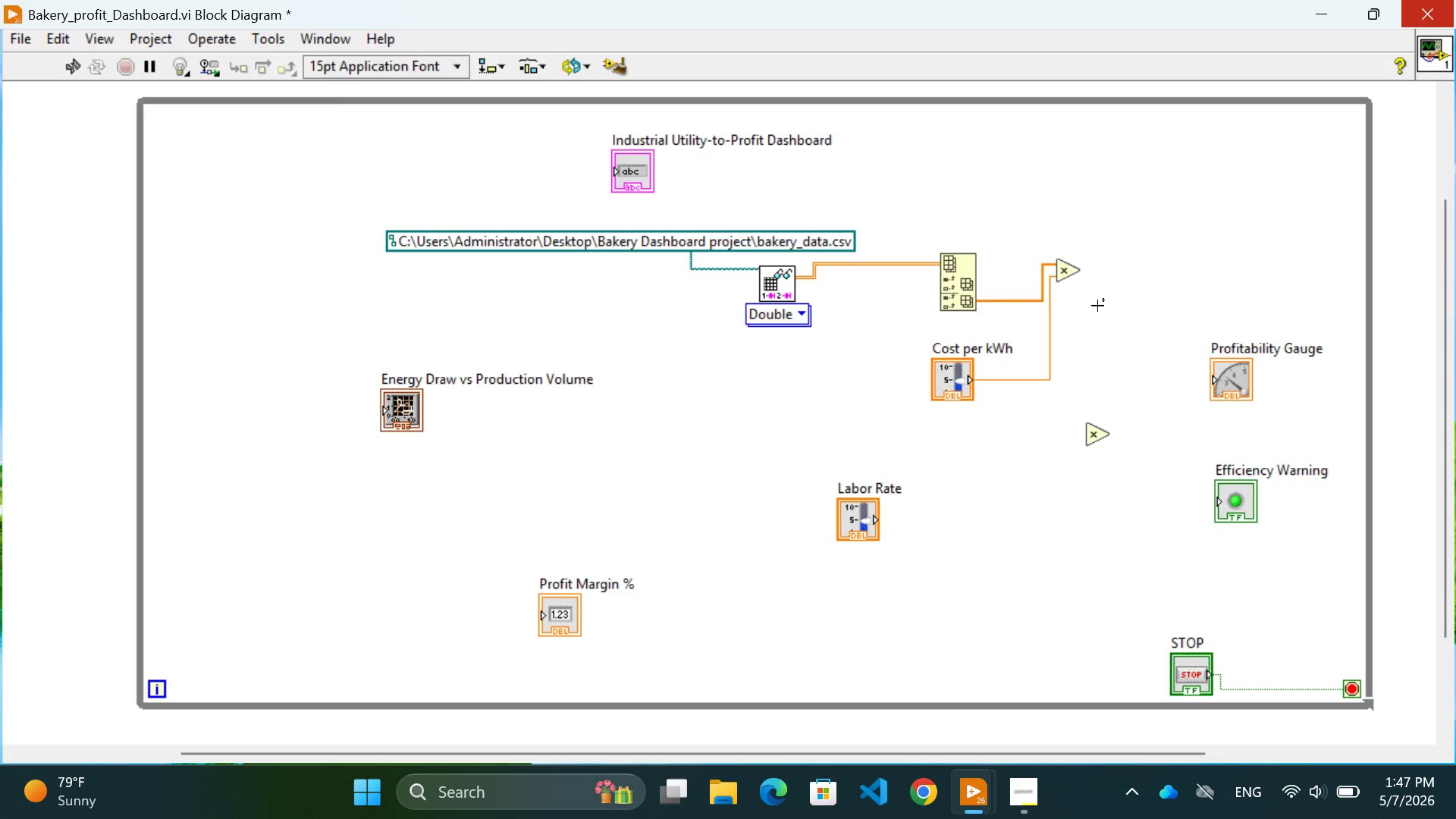 
wait(17.14)
 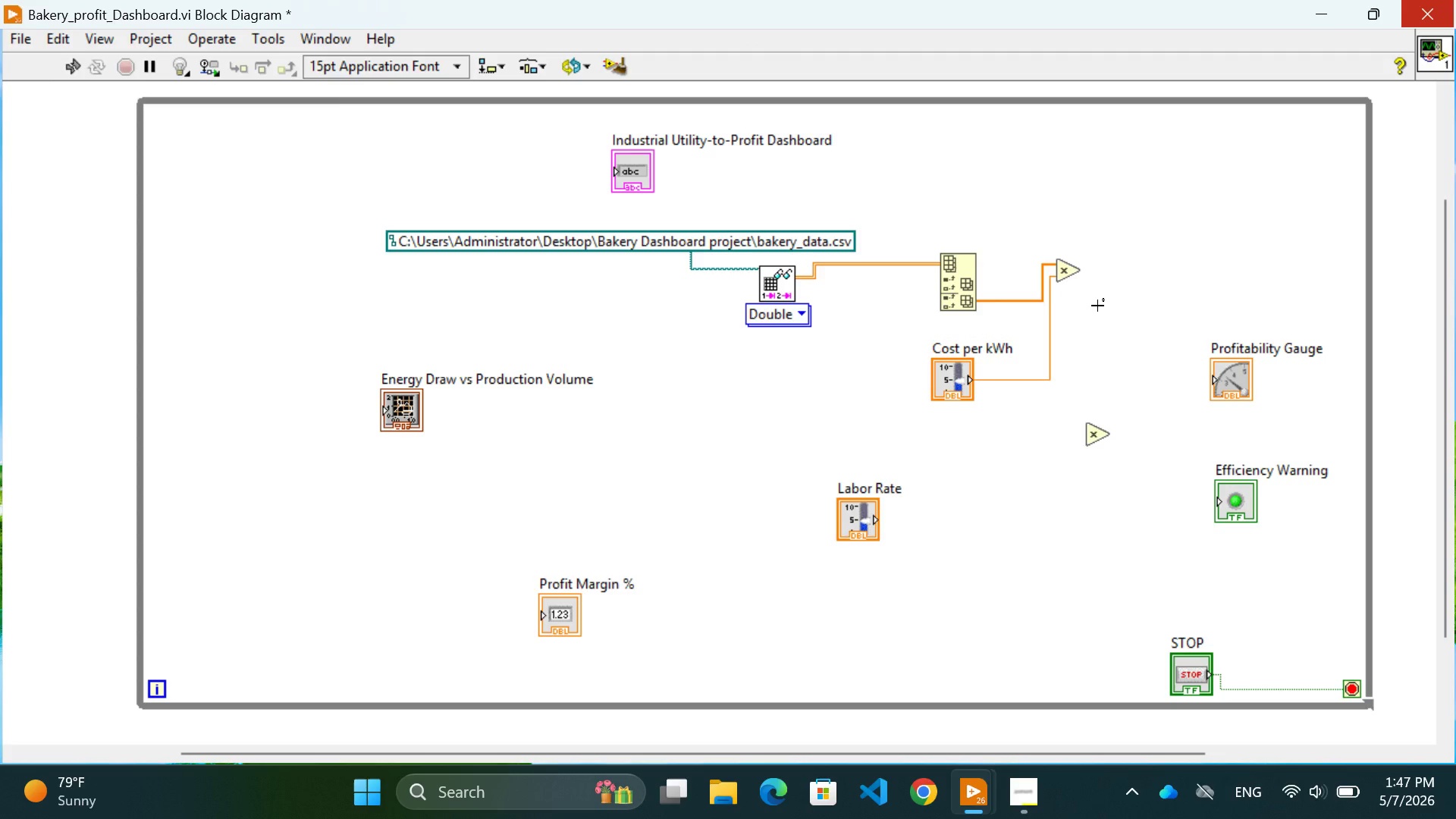 
mouse_move([993, 294])
 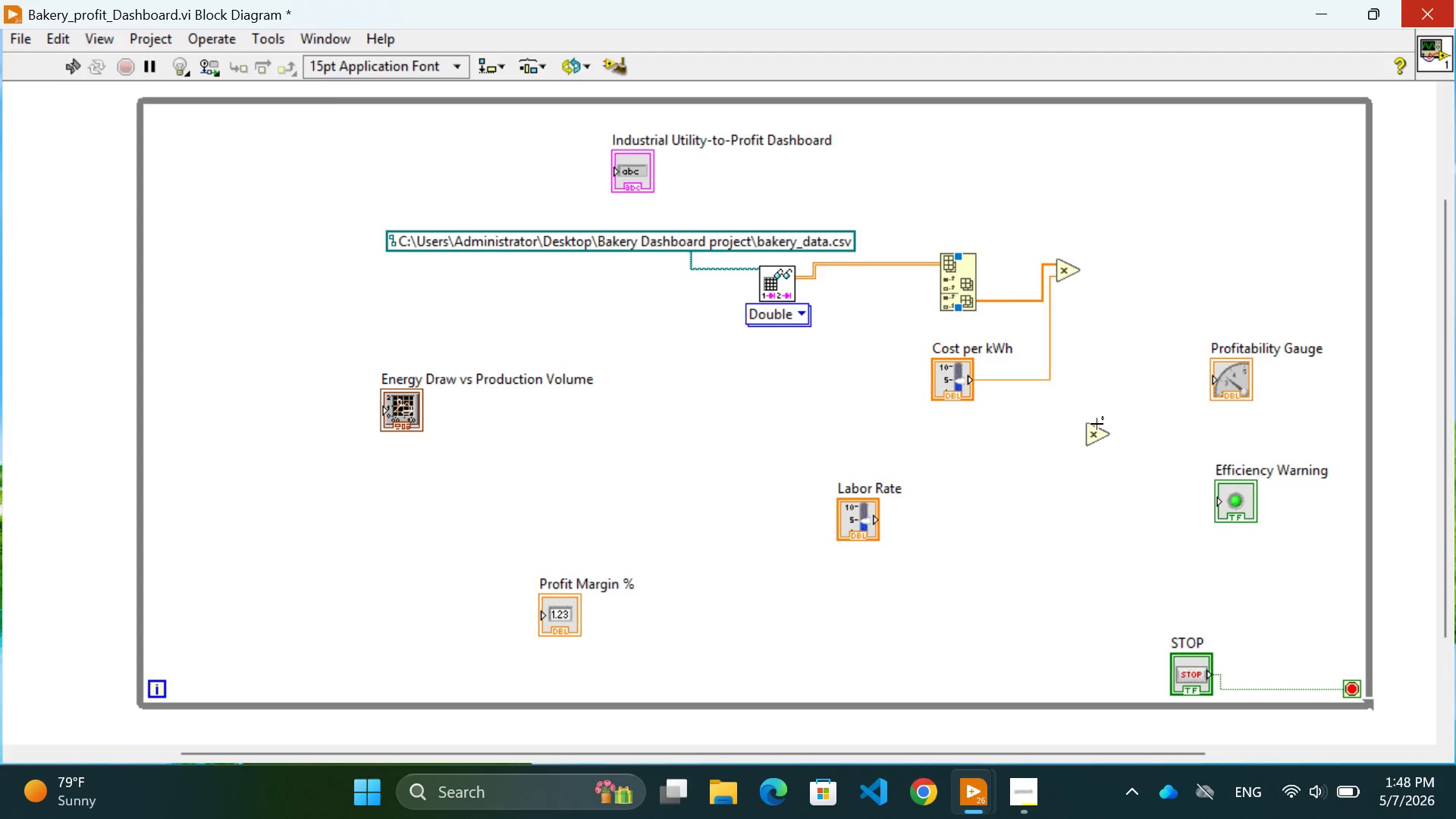 
left_click_drag(start_coordinate=[1096, 431], to_coordinate=[1057, 208])
 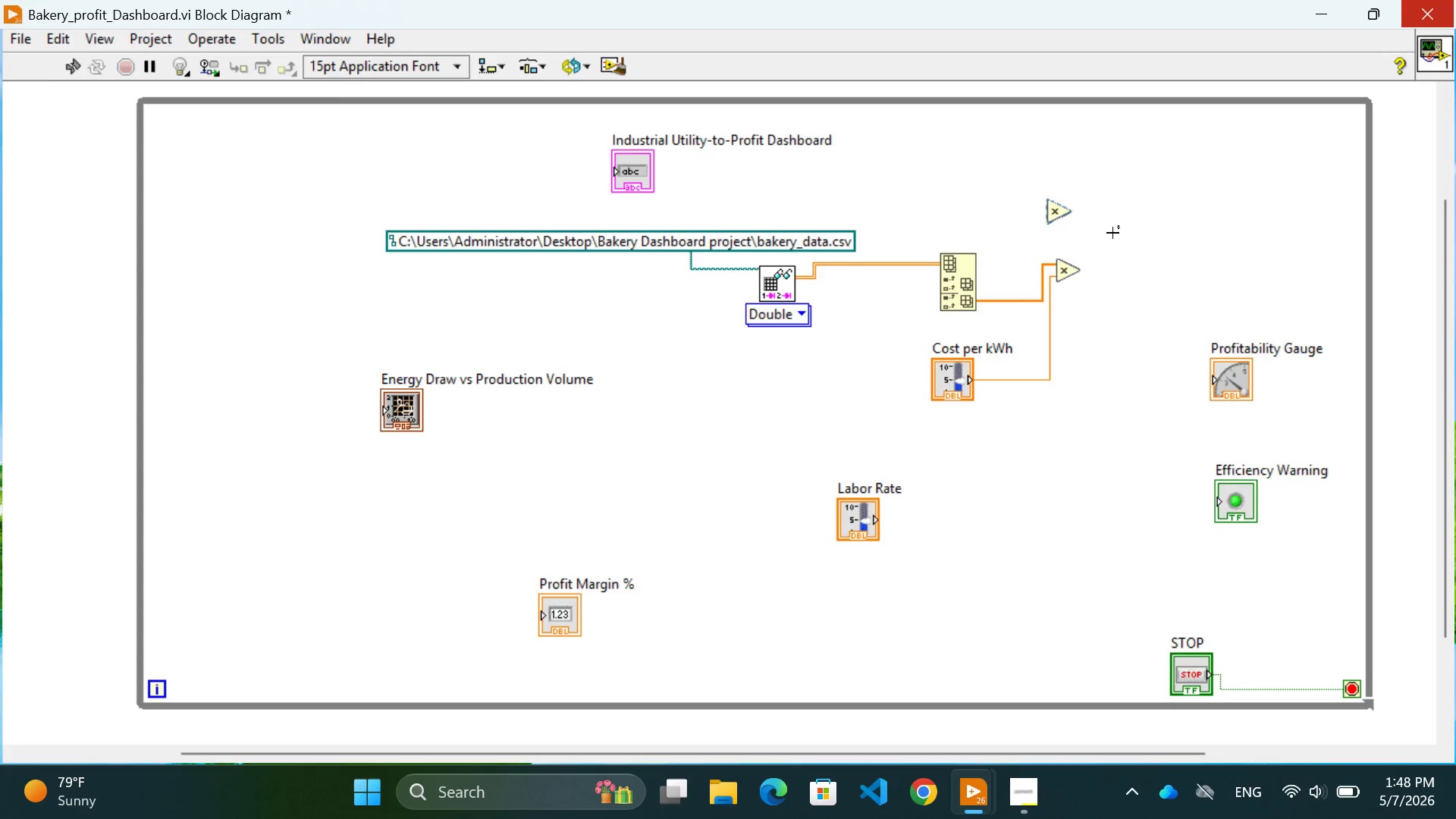 
left_click([1113, 233])
 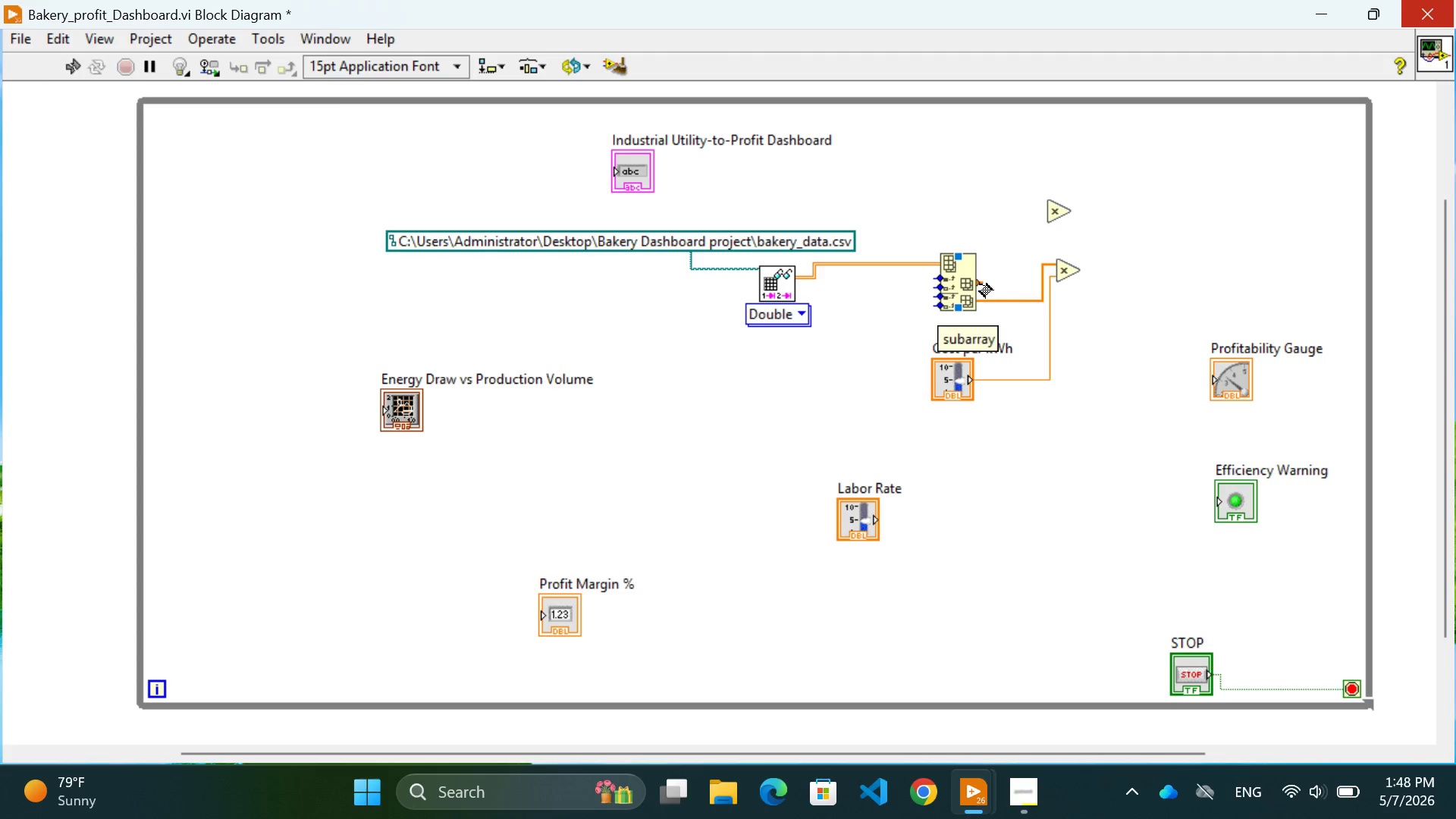 
left_click([980, 284])
 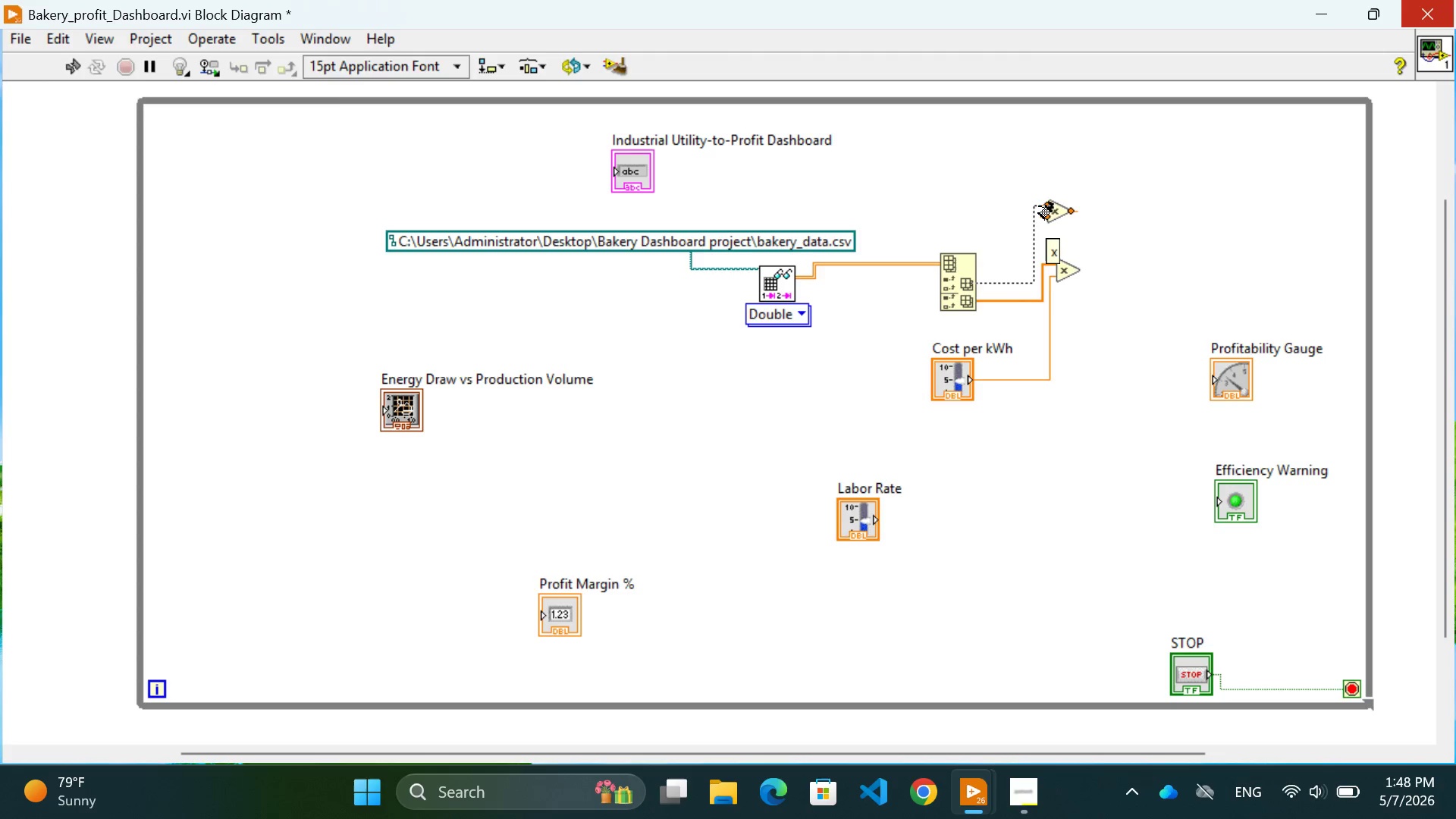 
left_click([1039, 206])
 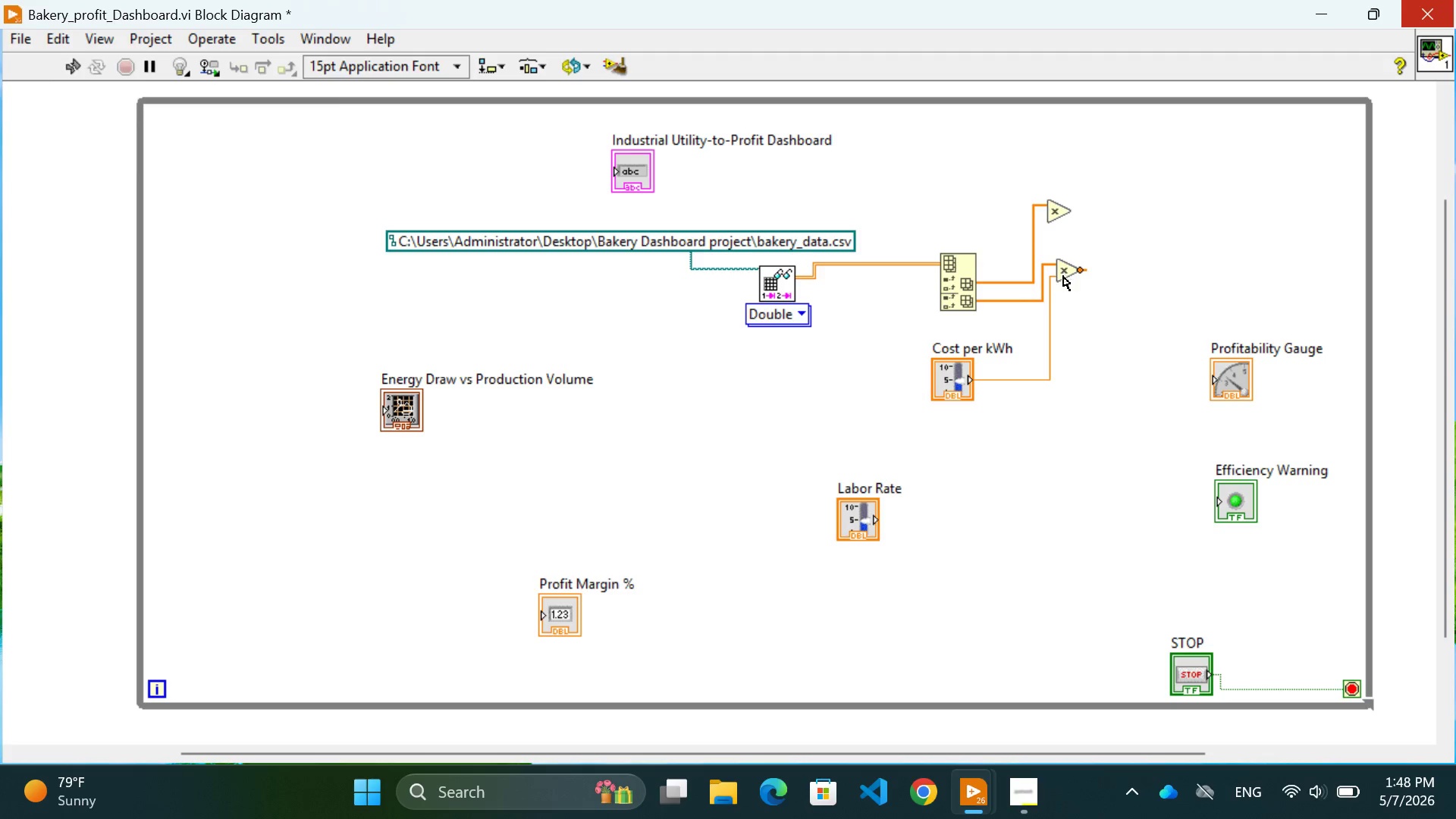 
left_click_drag(start_coordinate=[1064, 277], to_coordinate=[1119, 317])
 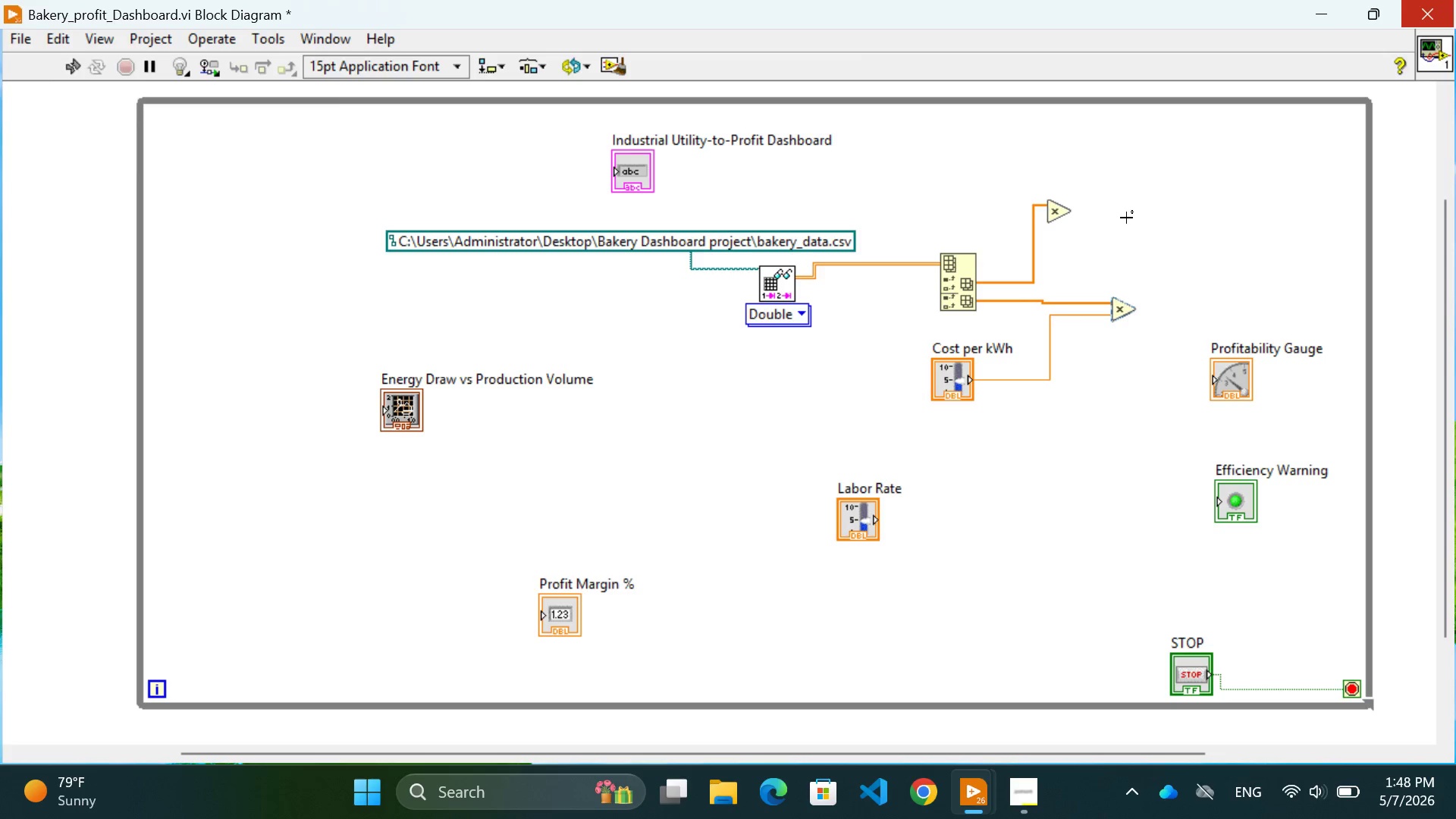 
left_click([1126, 218])
 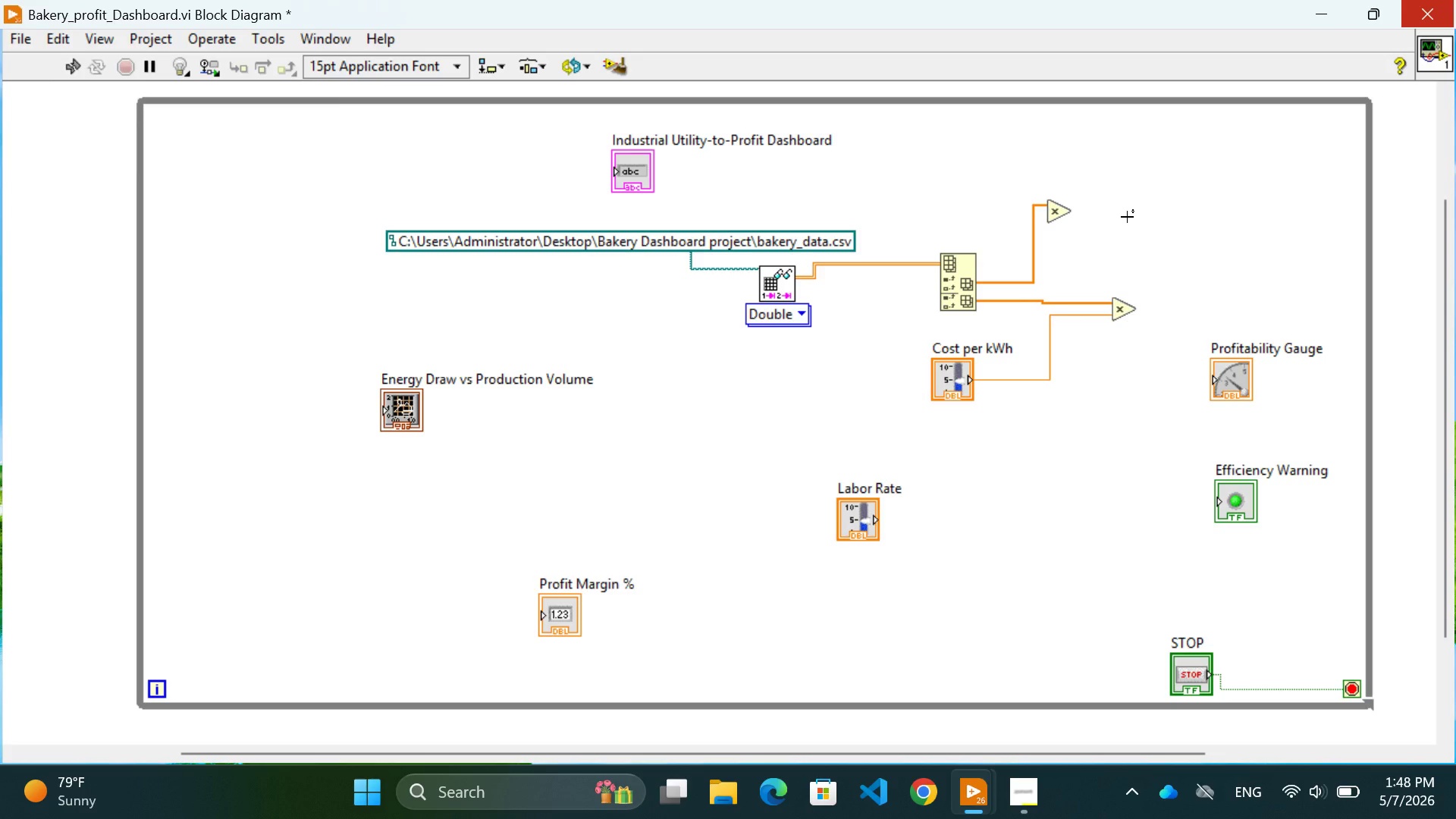 
wait(12.72)
 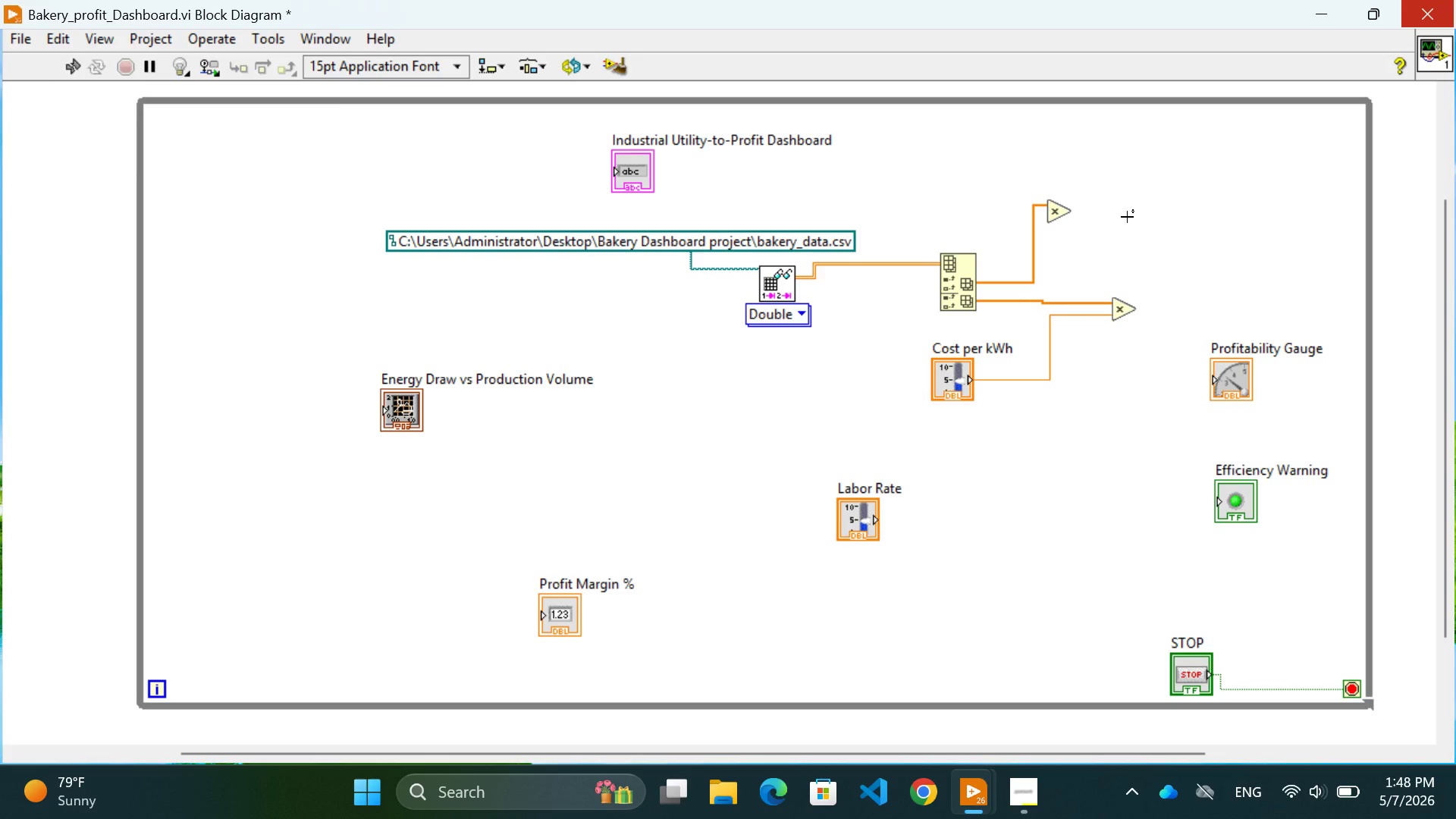 
left_click_drag(start_coordinate=[1034, 248], to_coordinate=[1011, 241])
 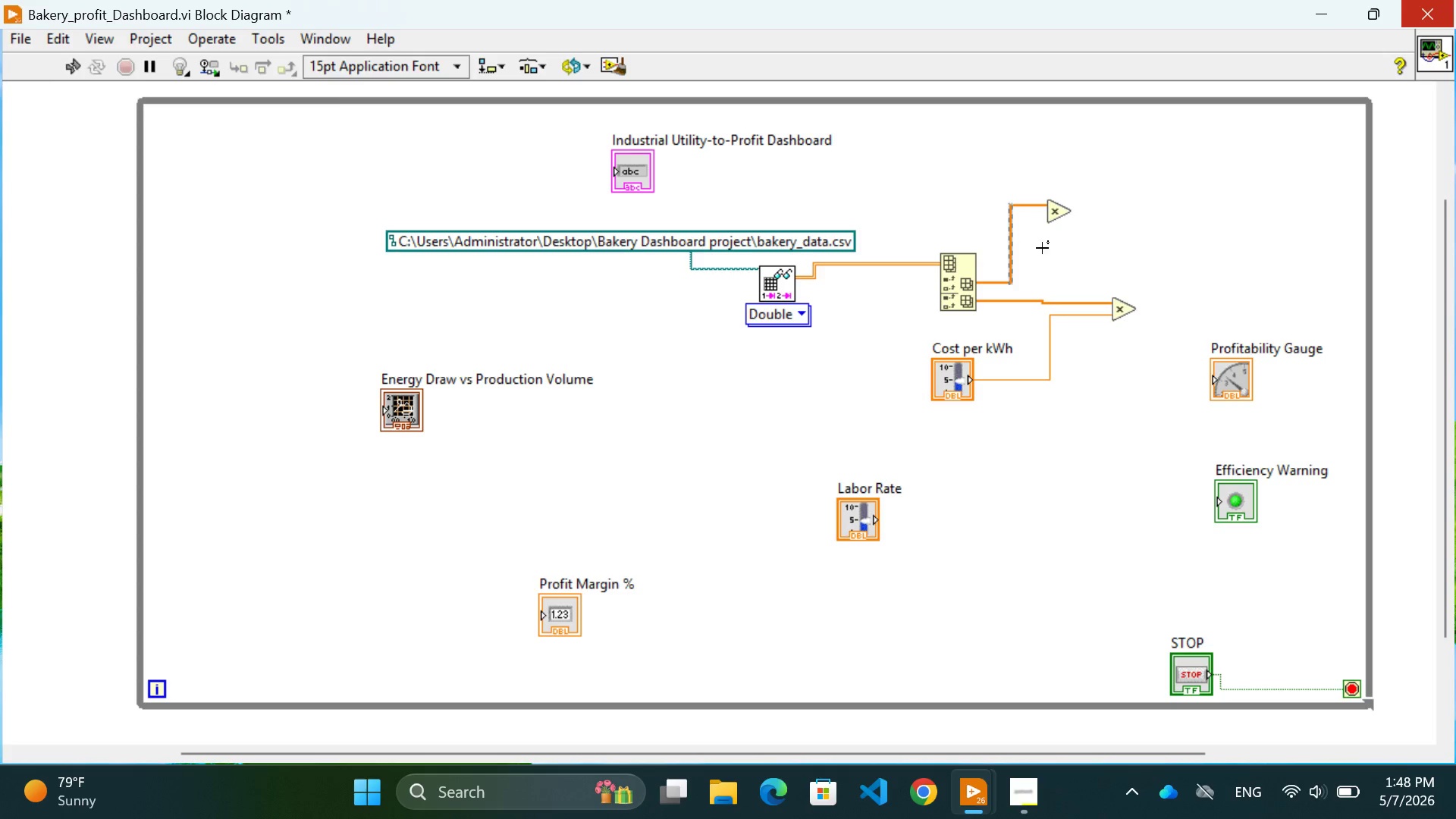 
left_click([1043, 248])
 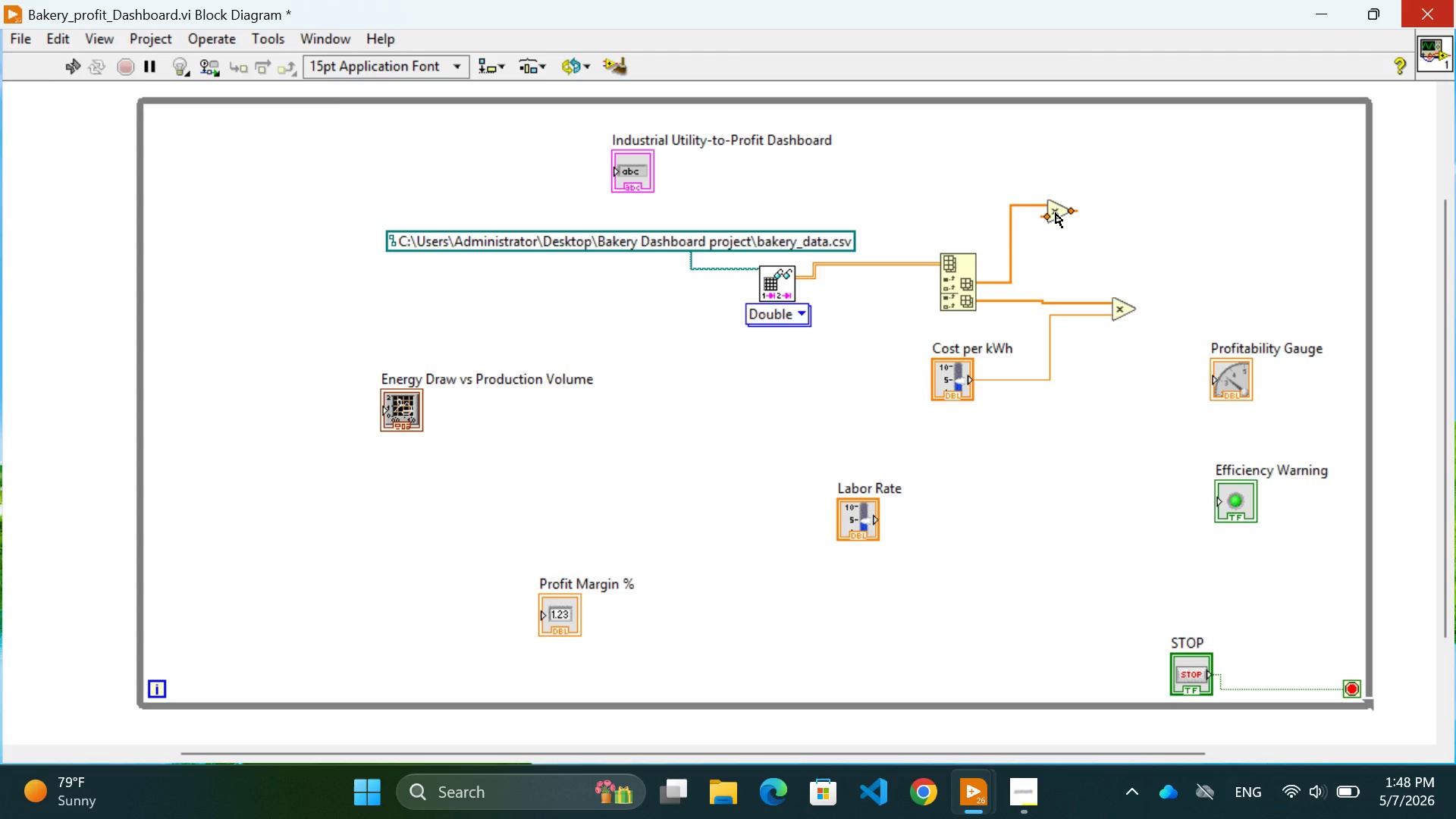 
left_click_drag(start_coordinate=[1056, 213], to_coordinate=[1098, 203])
 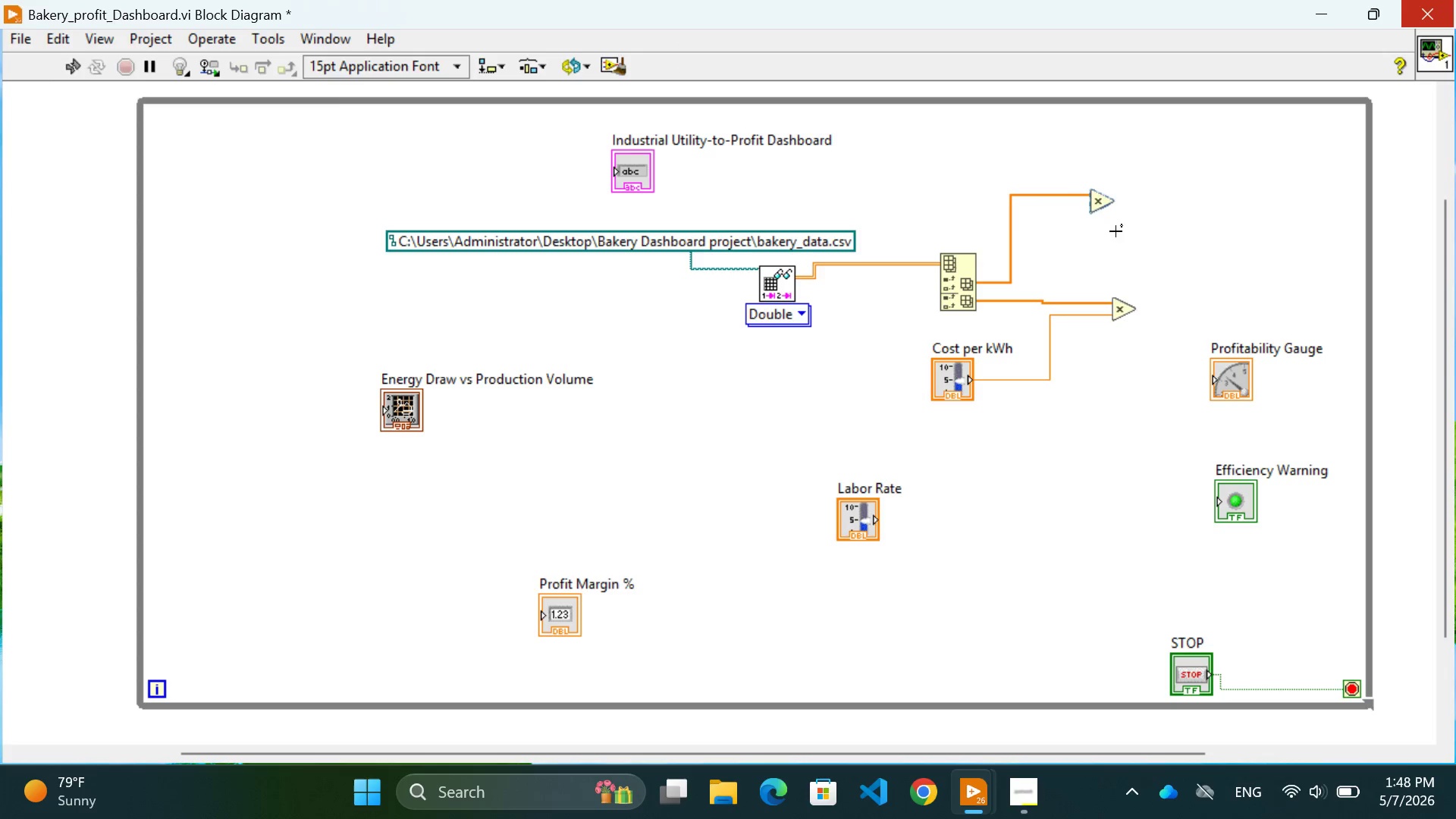 
left_click([1121, 231])
 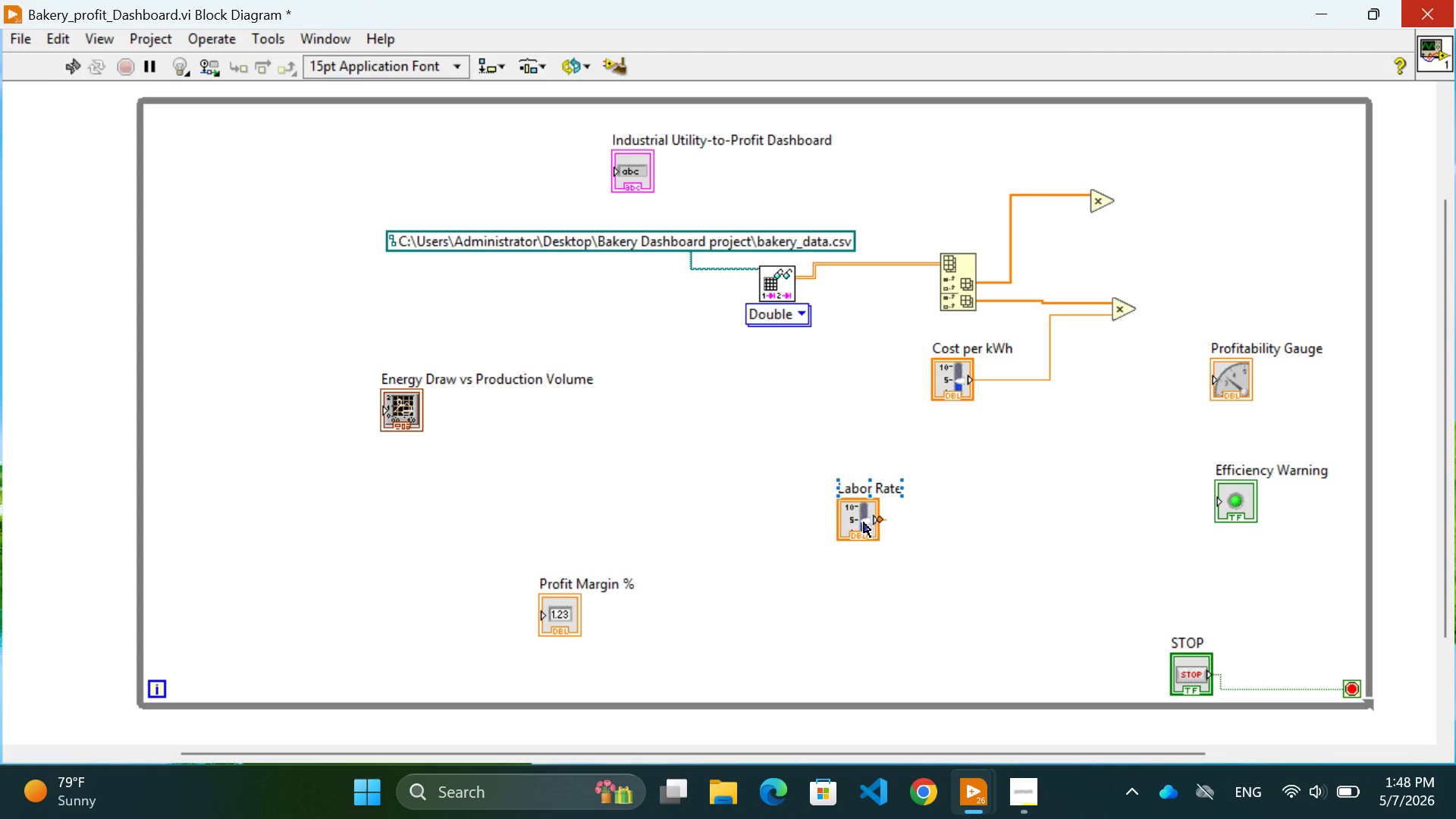 
left_click_drag(start_coordinate=[853, 529], to_coordinate=[1056, 273])
 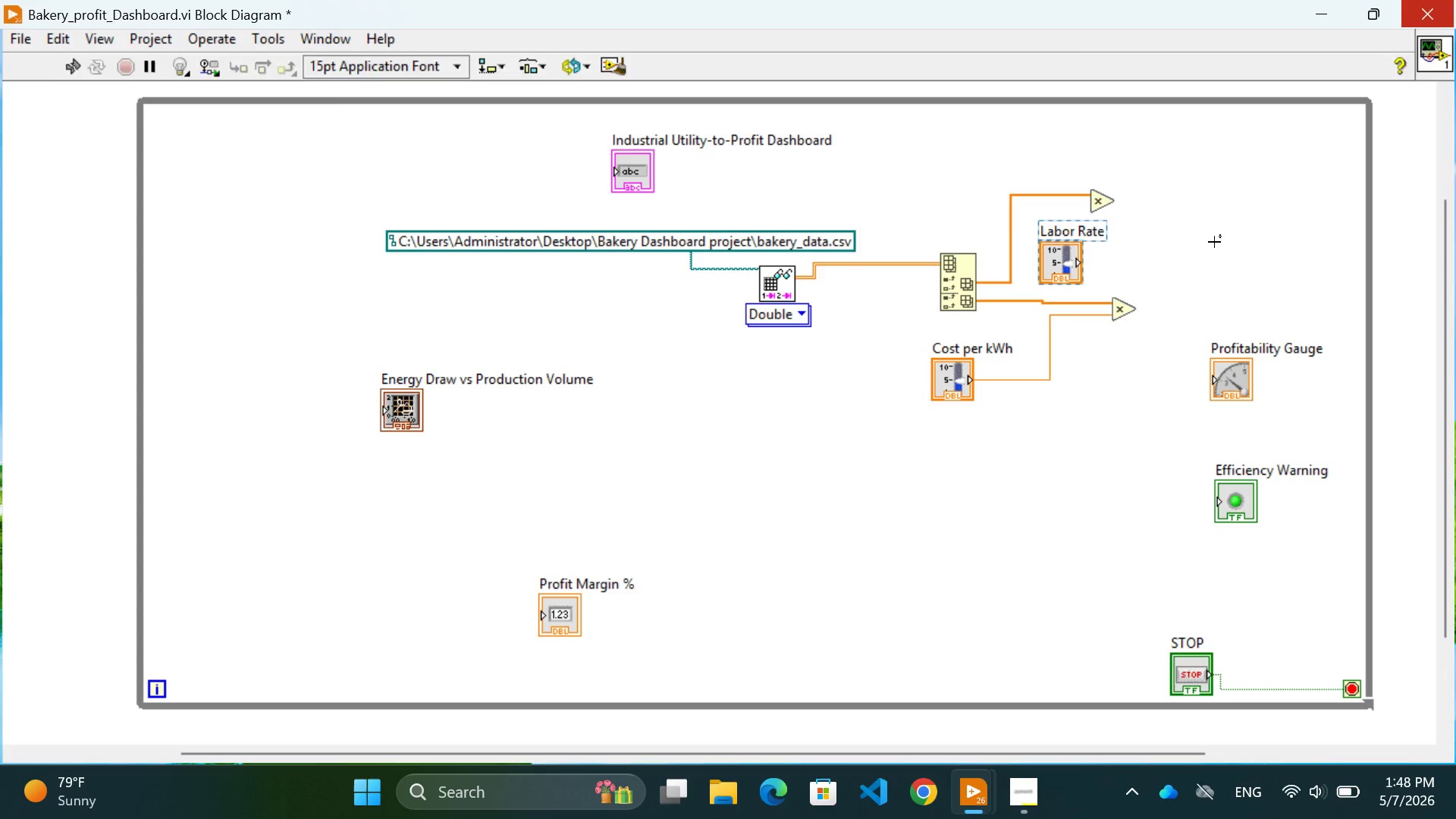 
left_click([1214, 242])
 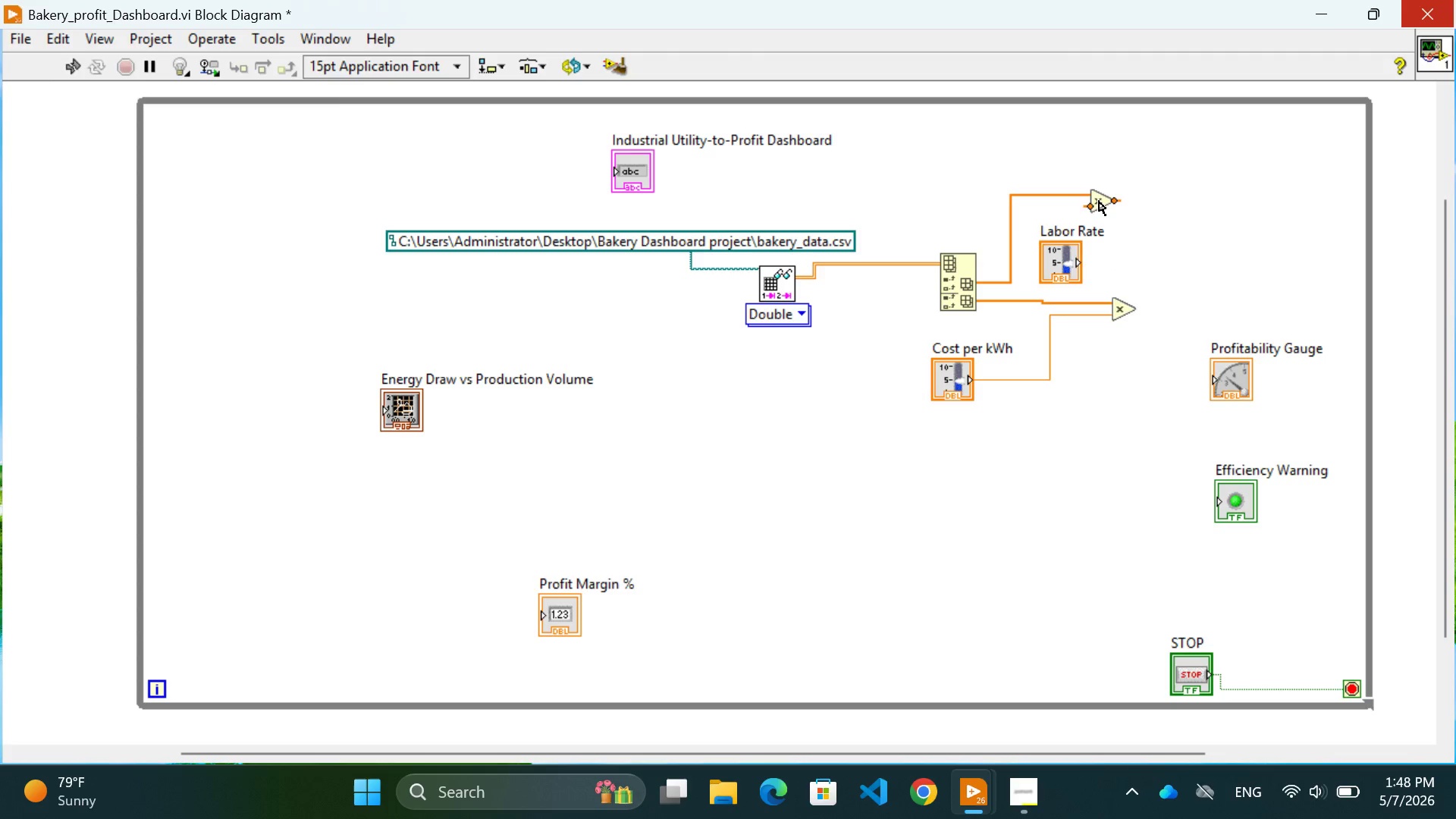 
left_click_drag(start_coordinate=[1099, 201], to_coordinate=[1143, 179])
 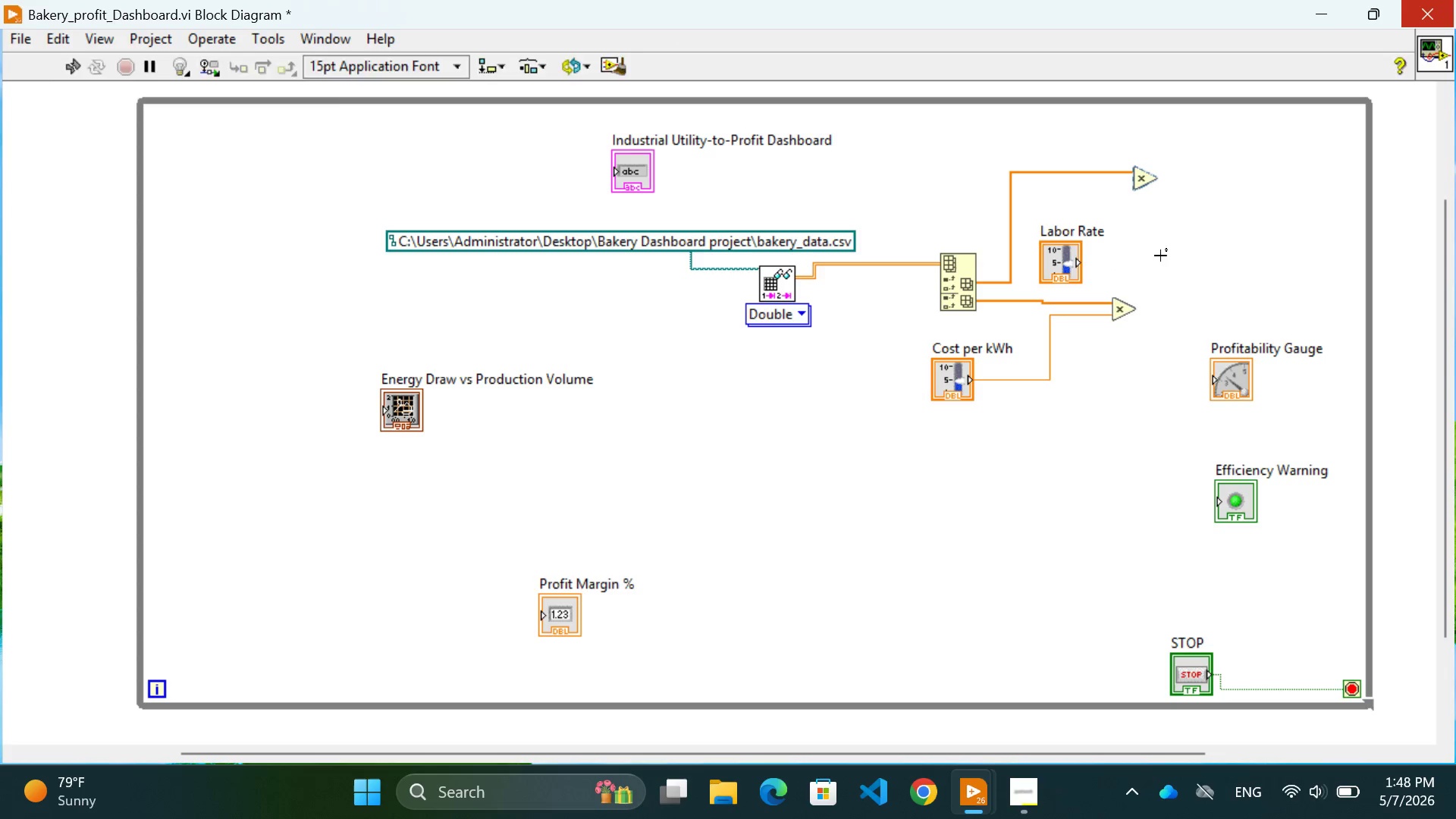 
left_click([1160, 256])
 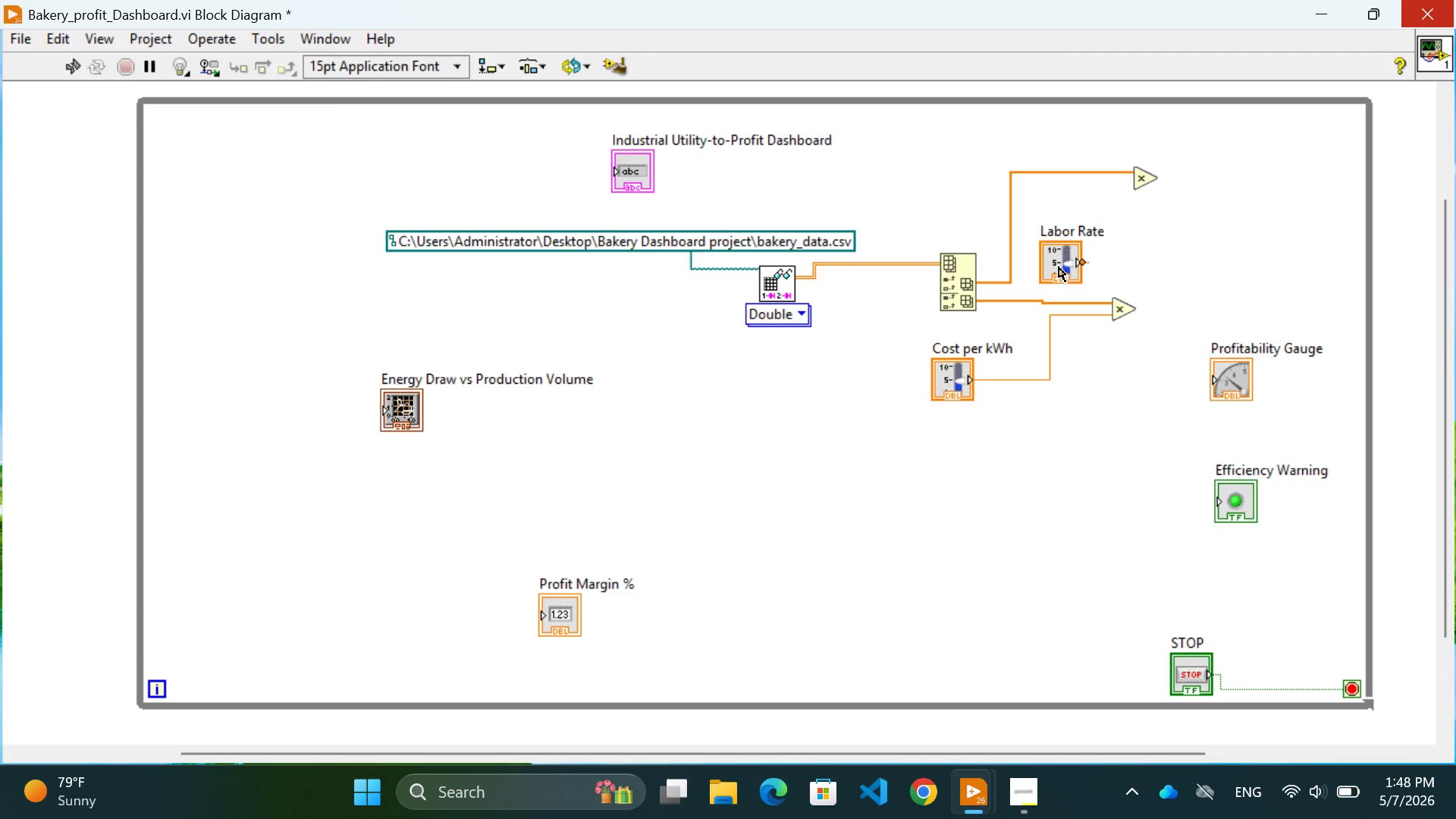 
left_click_drag(start_coordinate=[1057, 266], to_coordinate=[1046, 236])
 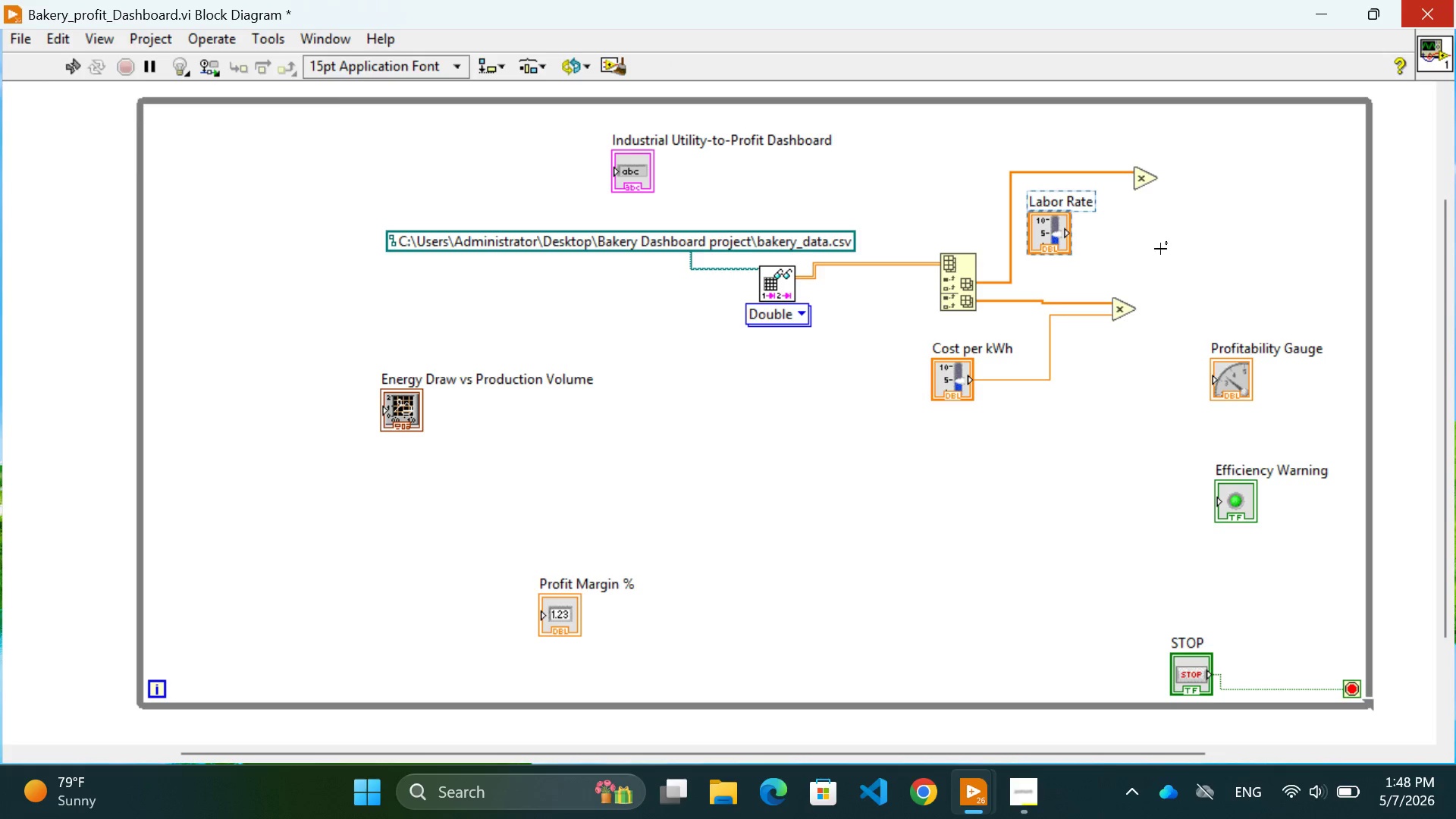 
left_click([1160, 249])
 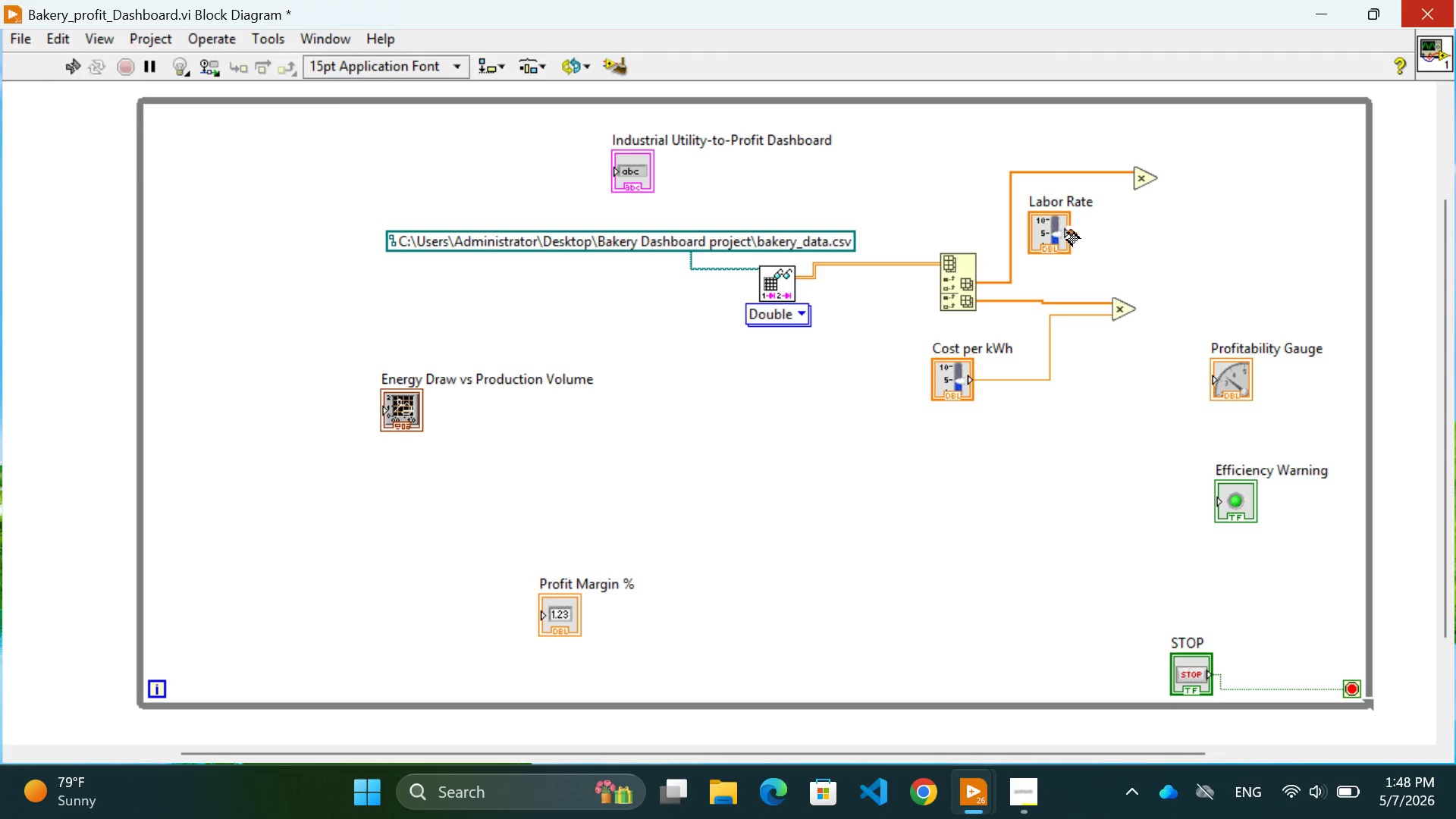 
left_click([1065, 233])
 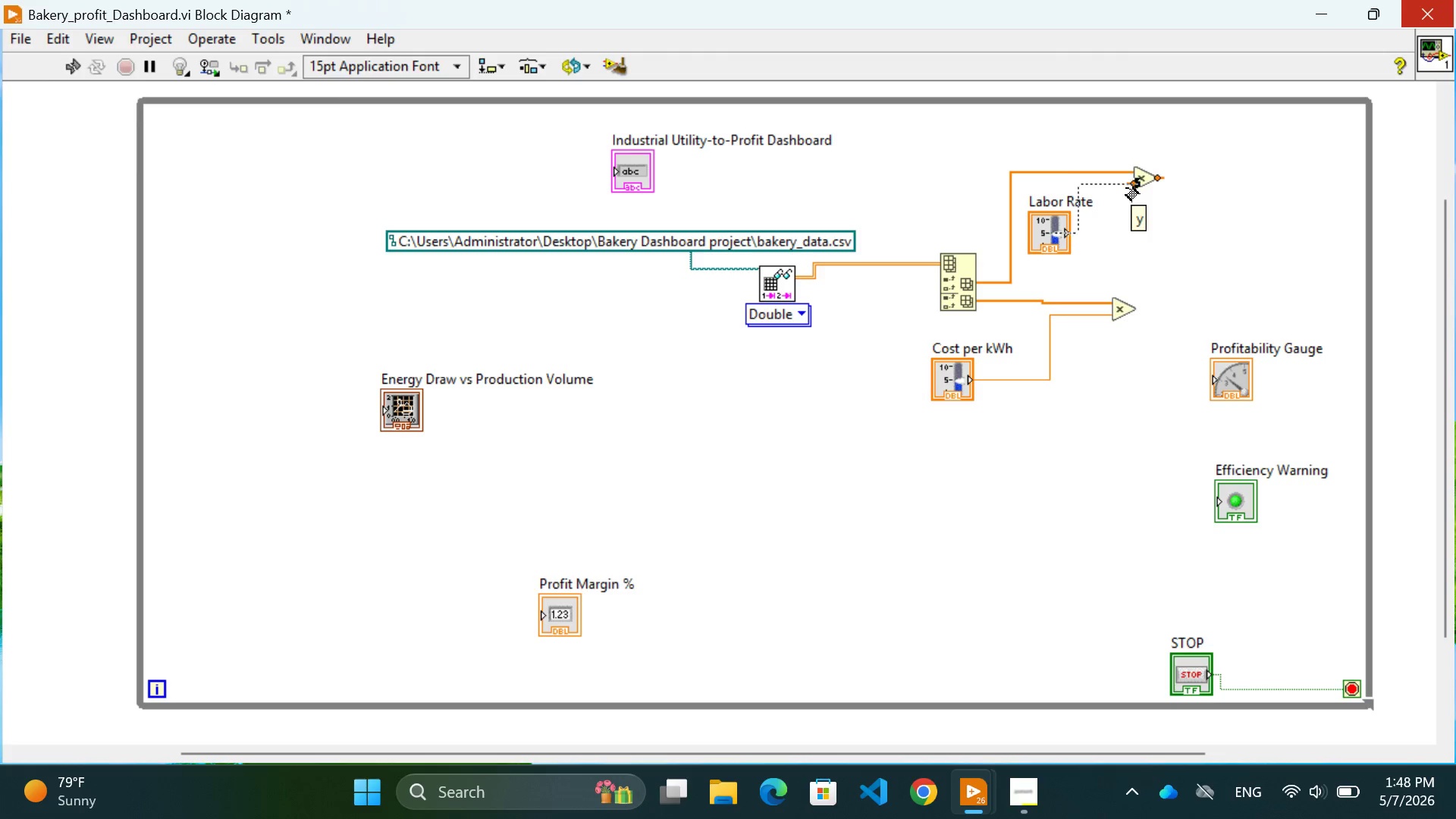 
left_click([1127, 187])
 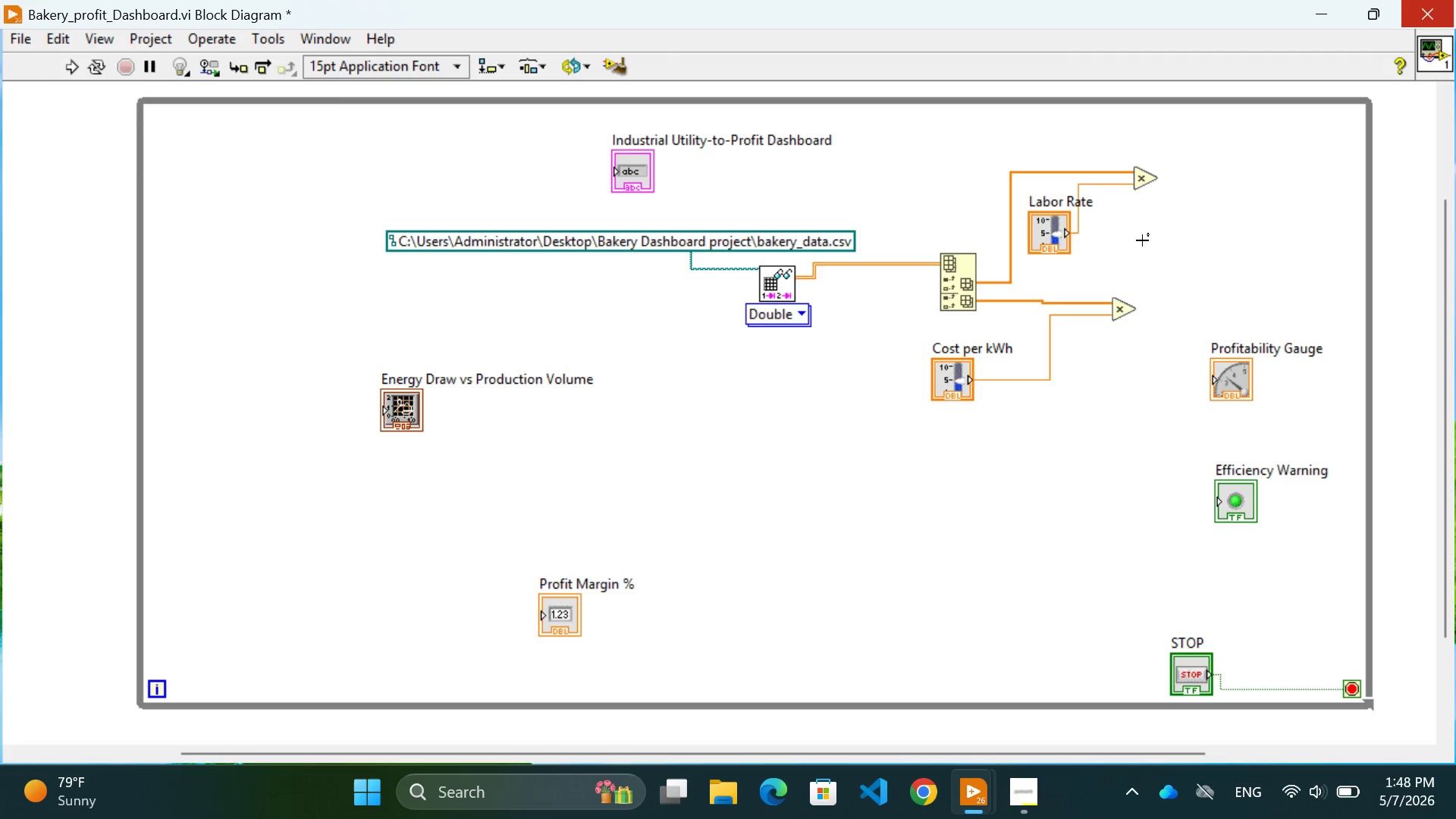 
left_click([1143, 242])
 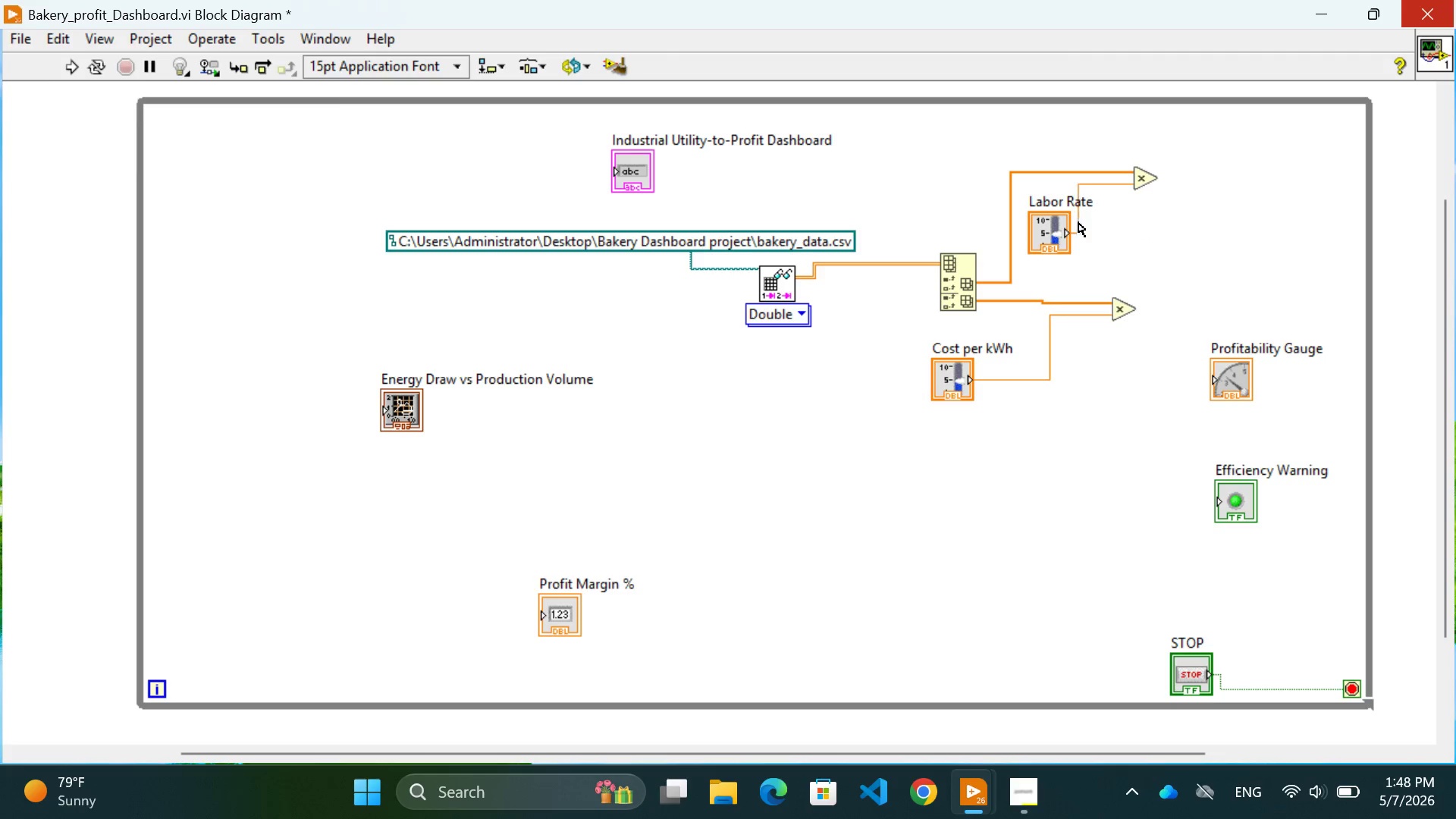 
left_click_drag(start_coordinate=[1078, 222], to_coordinate=[1099, 223])
 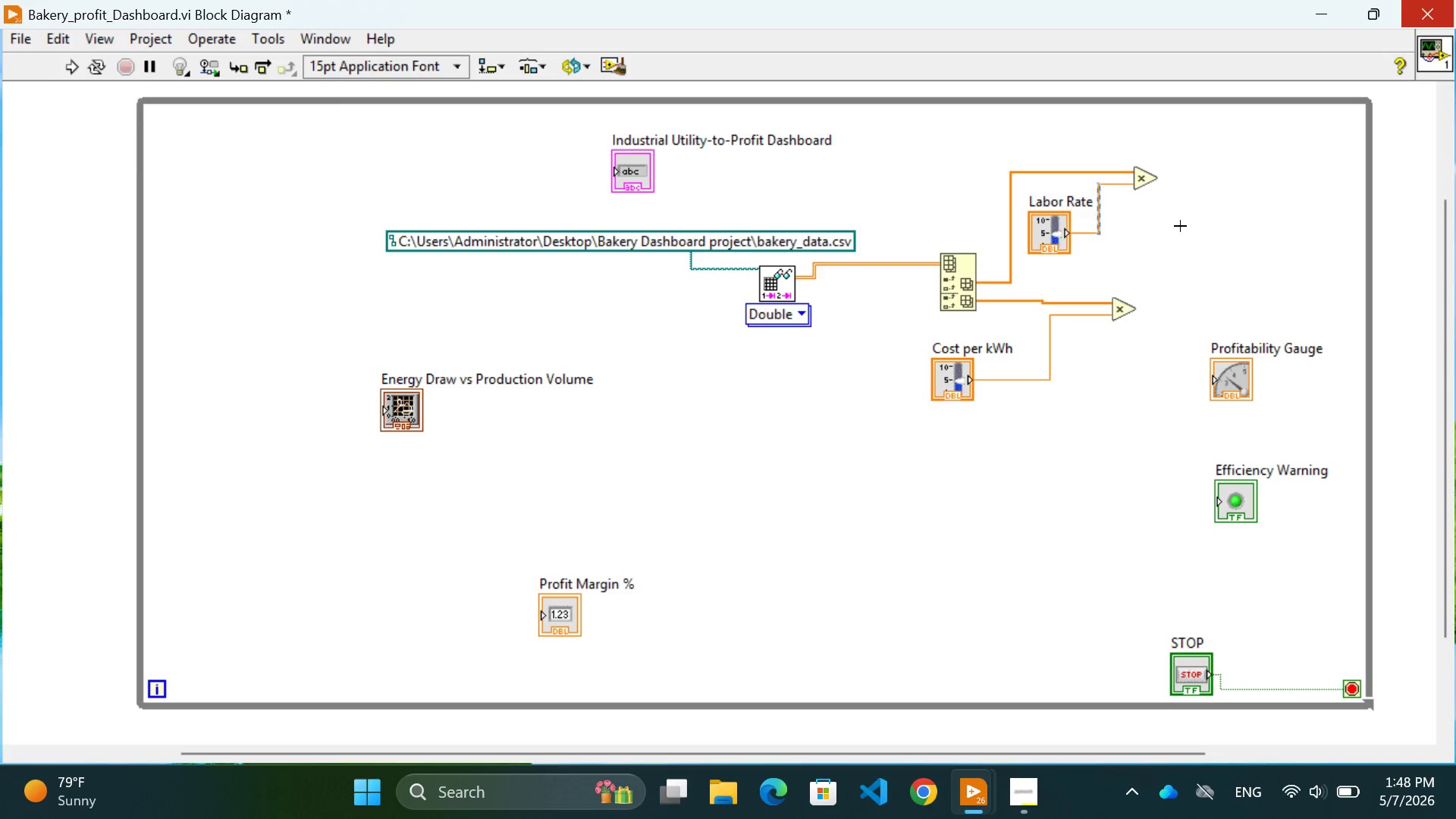 
left_click([1180, 226])
 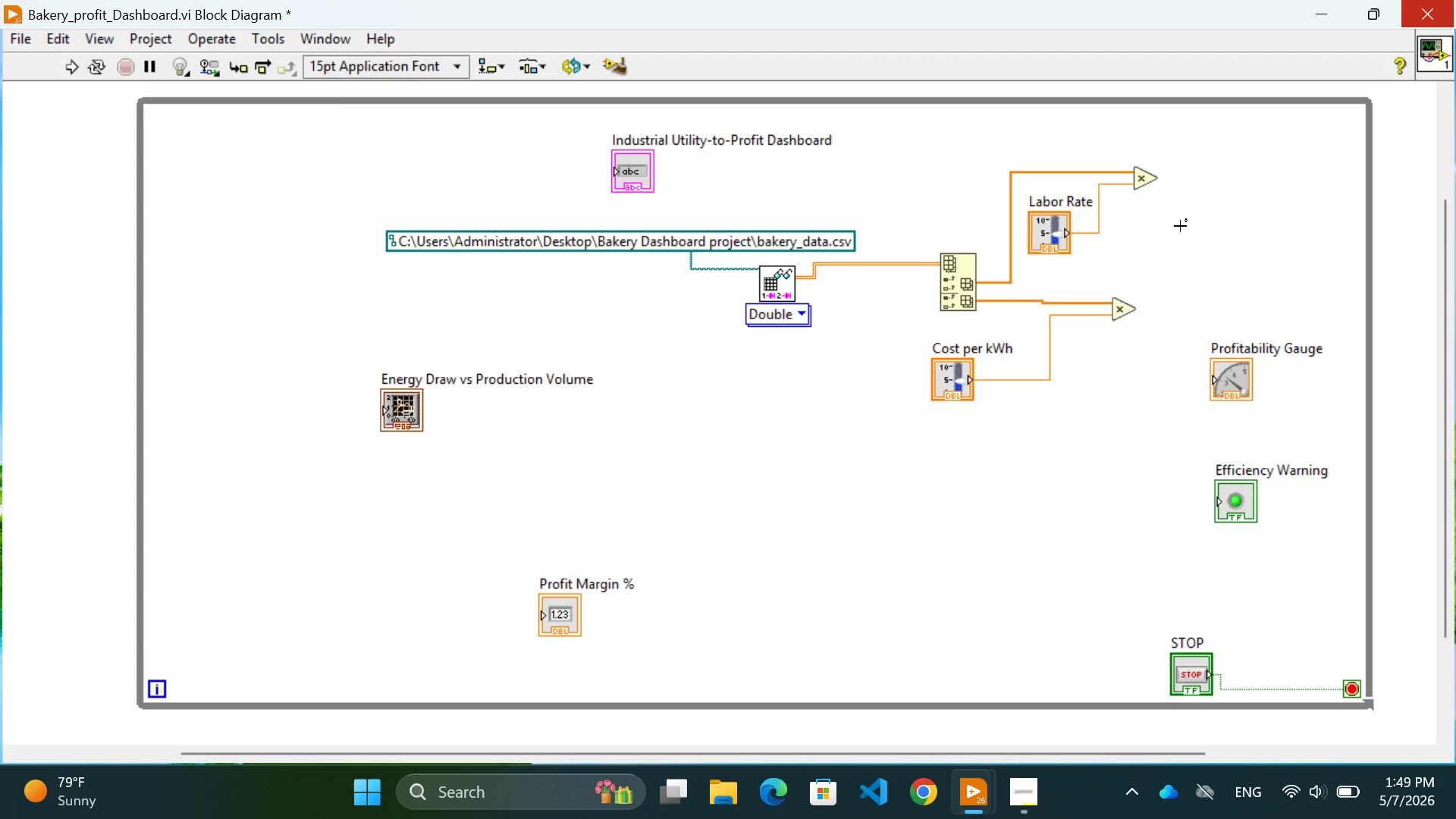 
wait(45.59)
 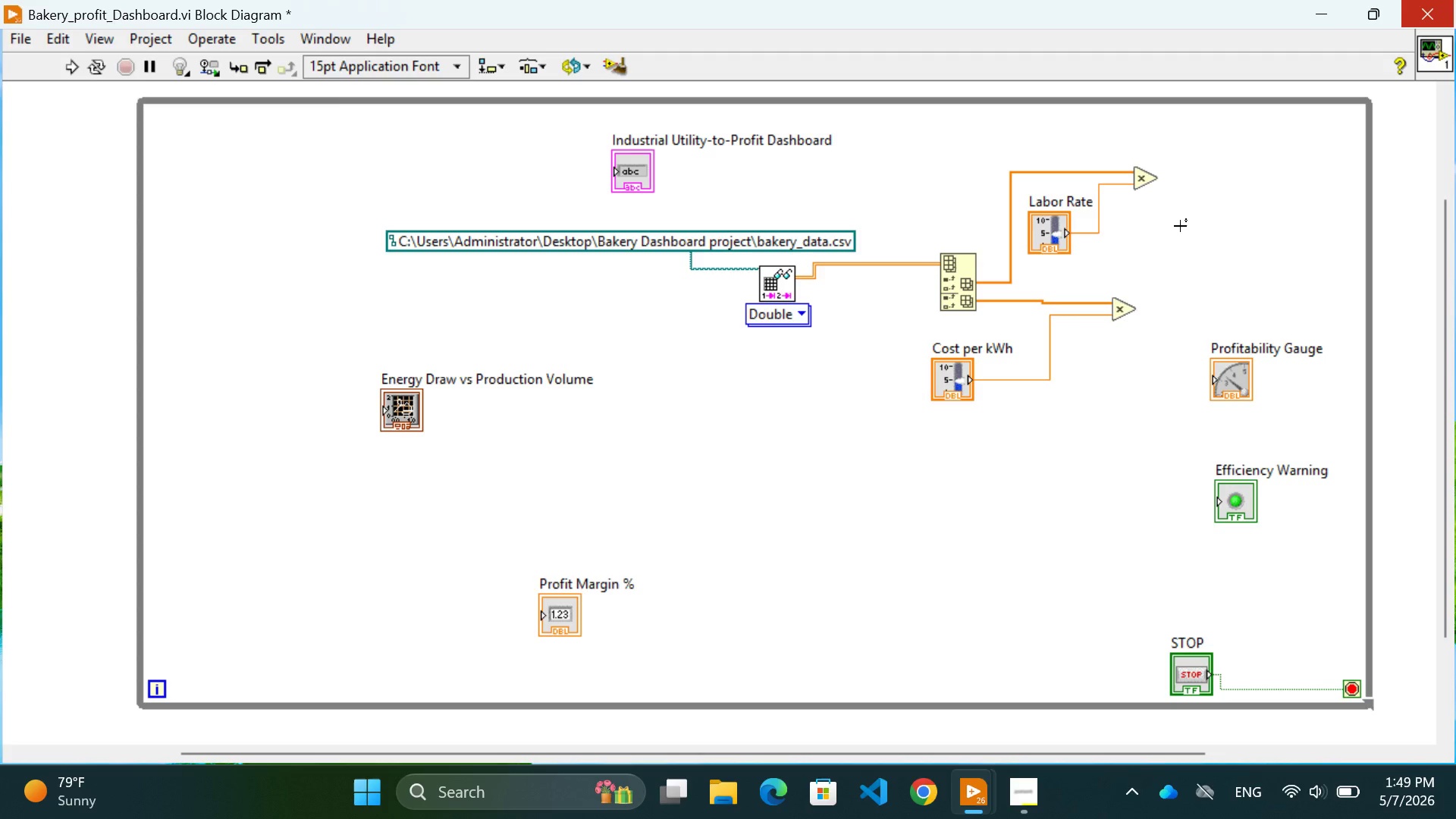 
right_click([1034, 479])
 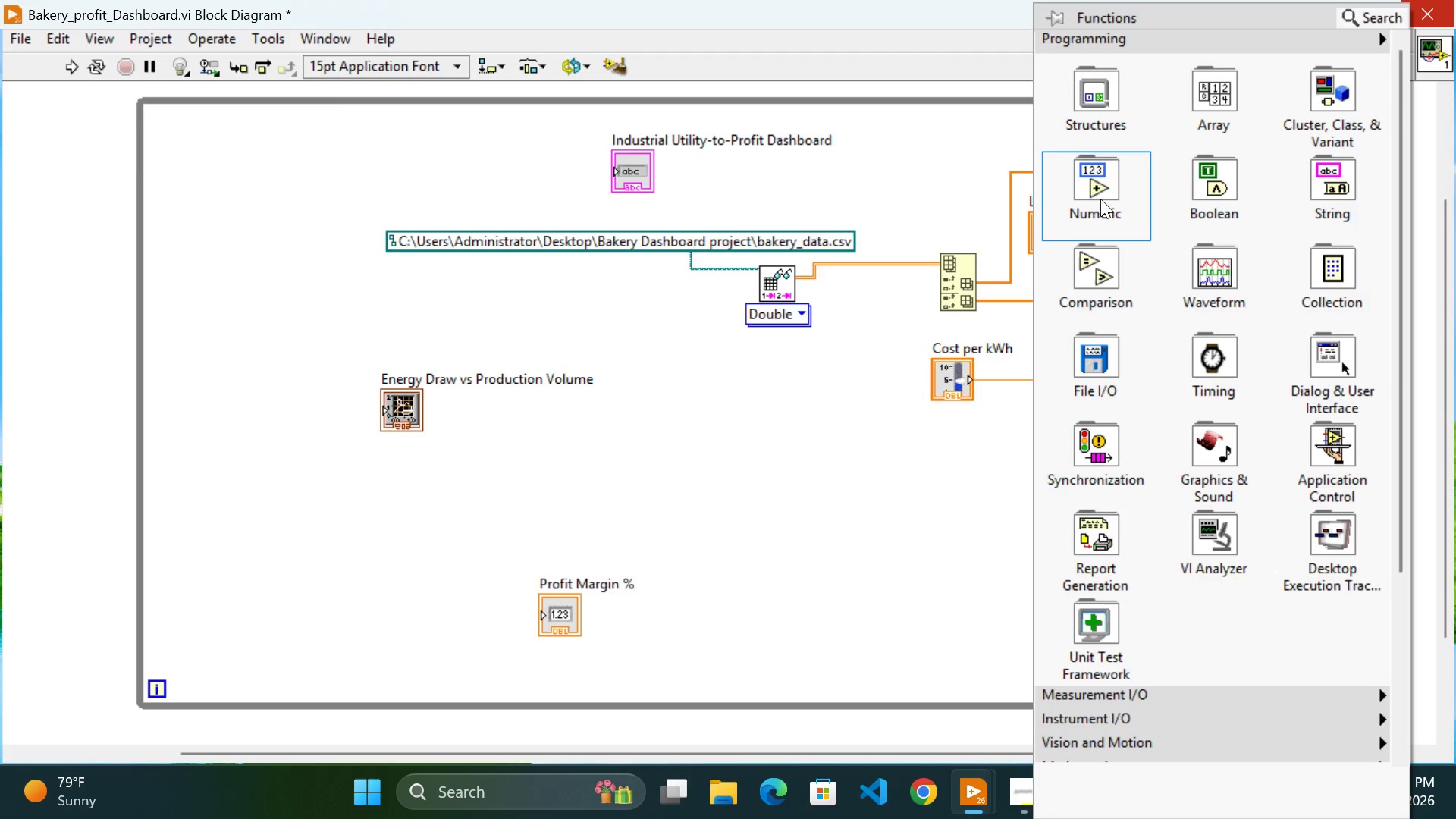 
wait(5.3)
 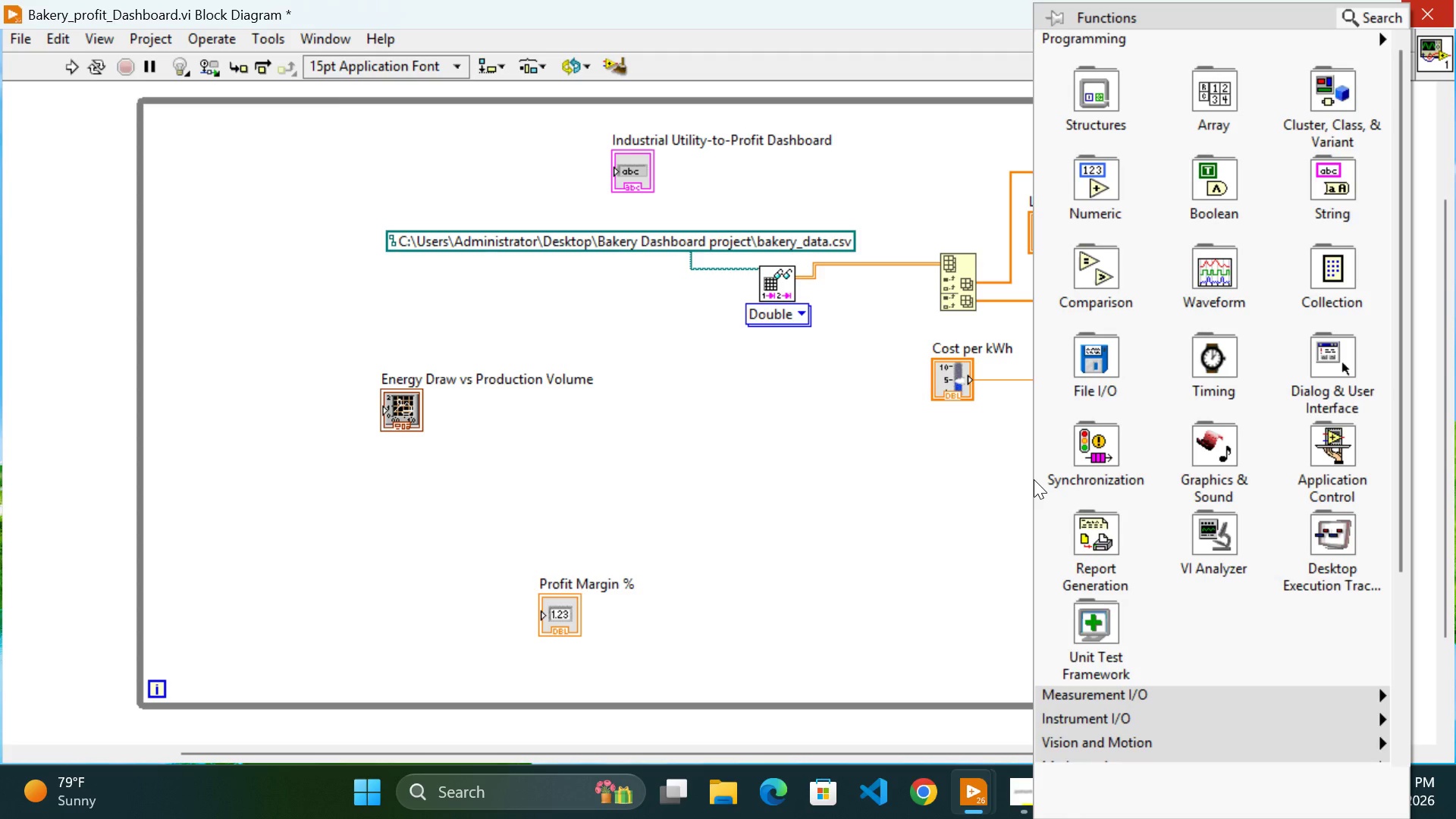 
left_click([369, 174])
 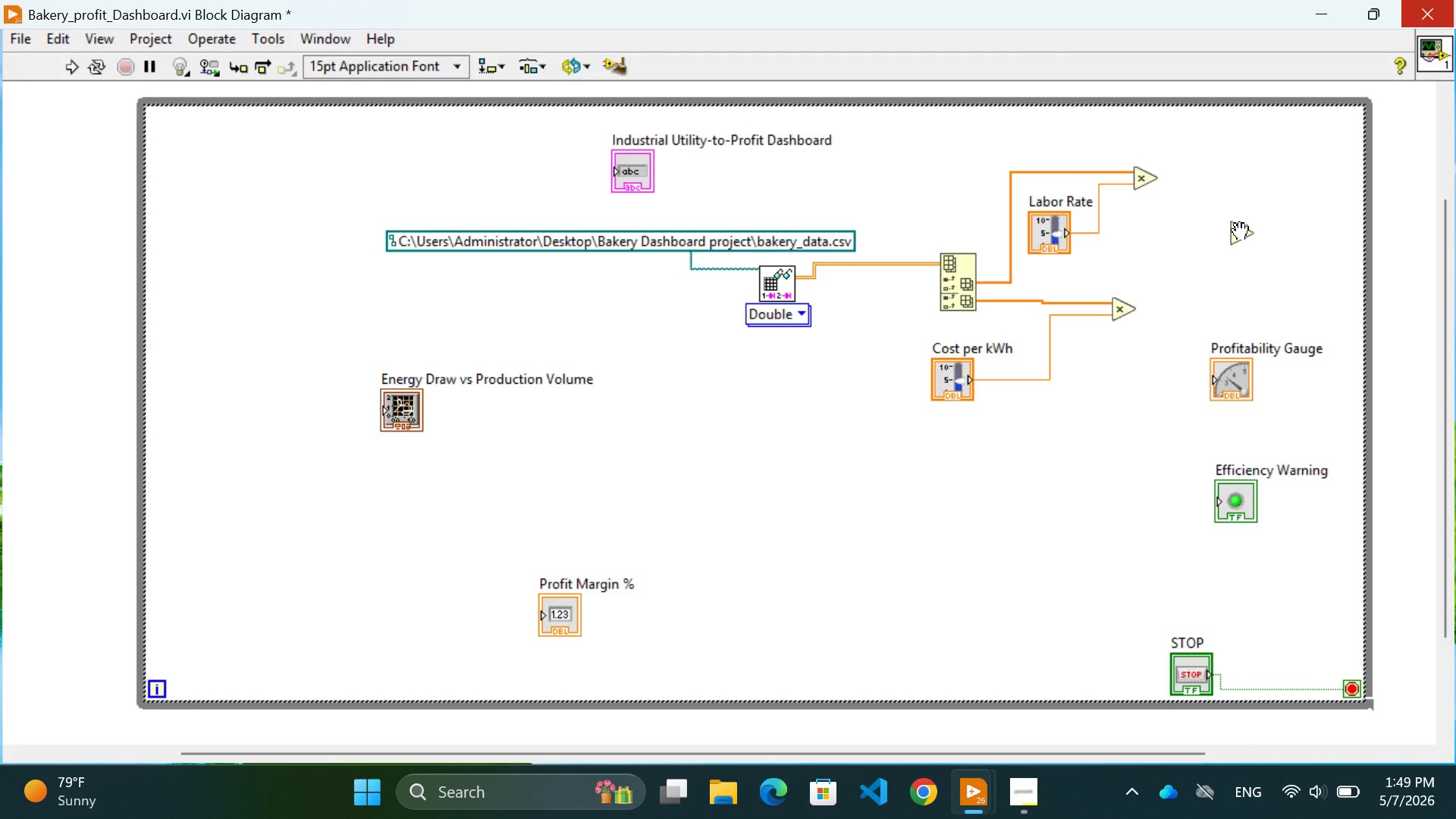 
left_click([1240, 232])
 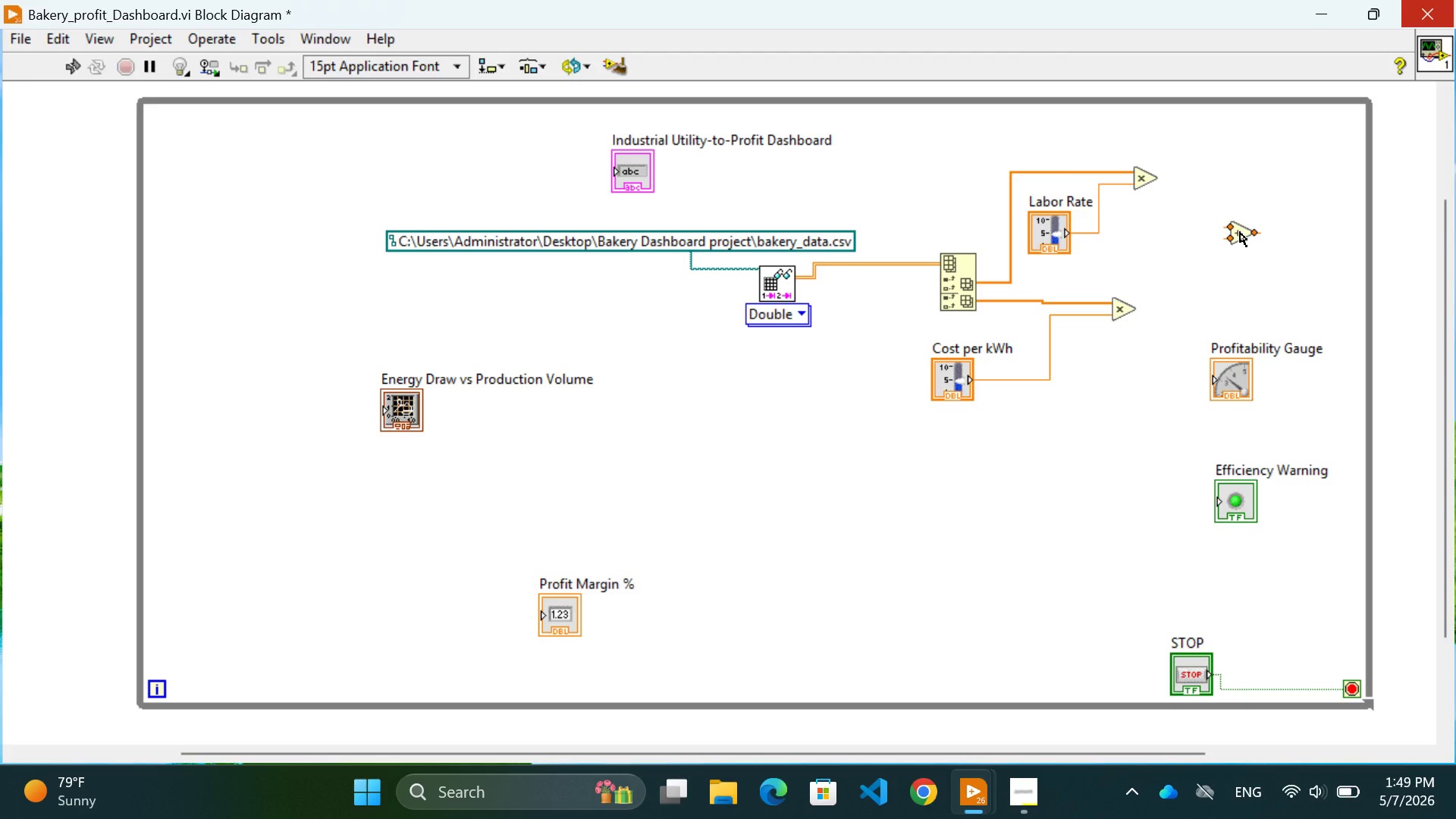 
wait(12.81)
 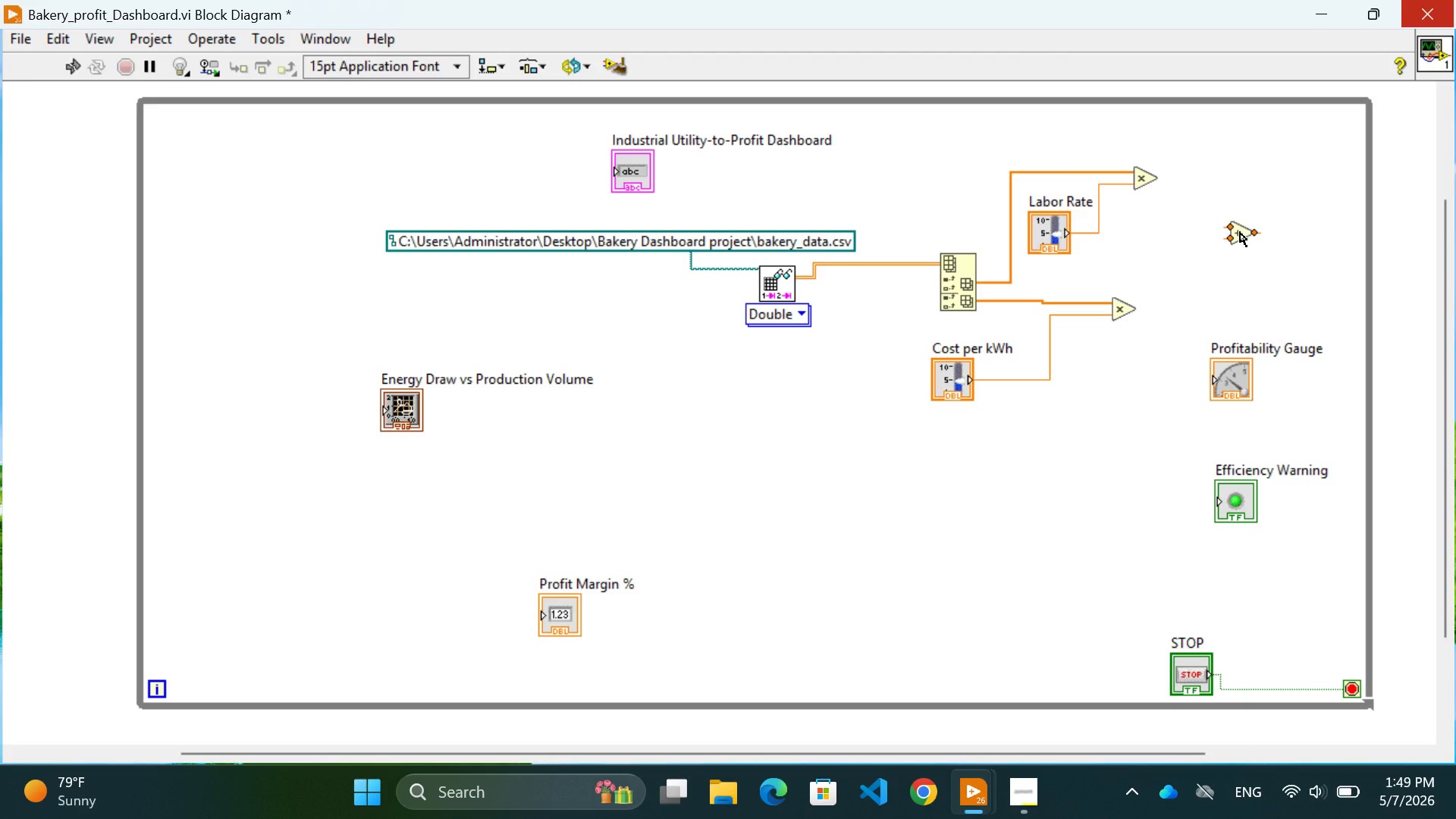 
left_click([1159, 181])
 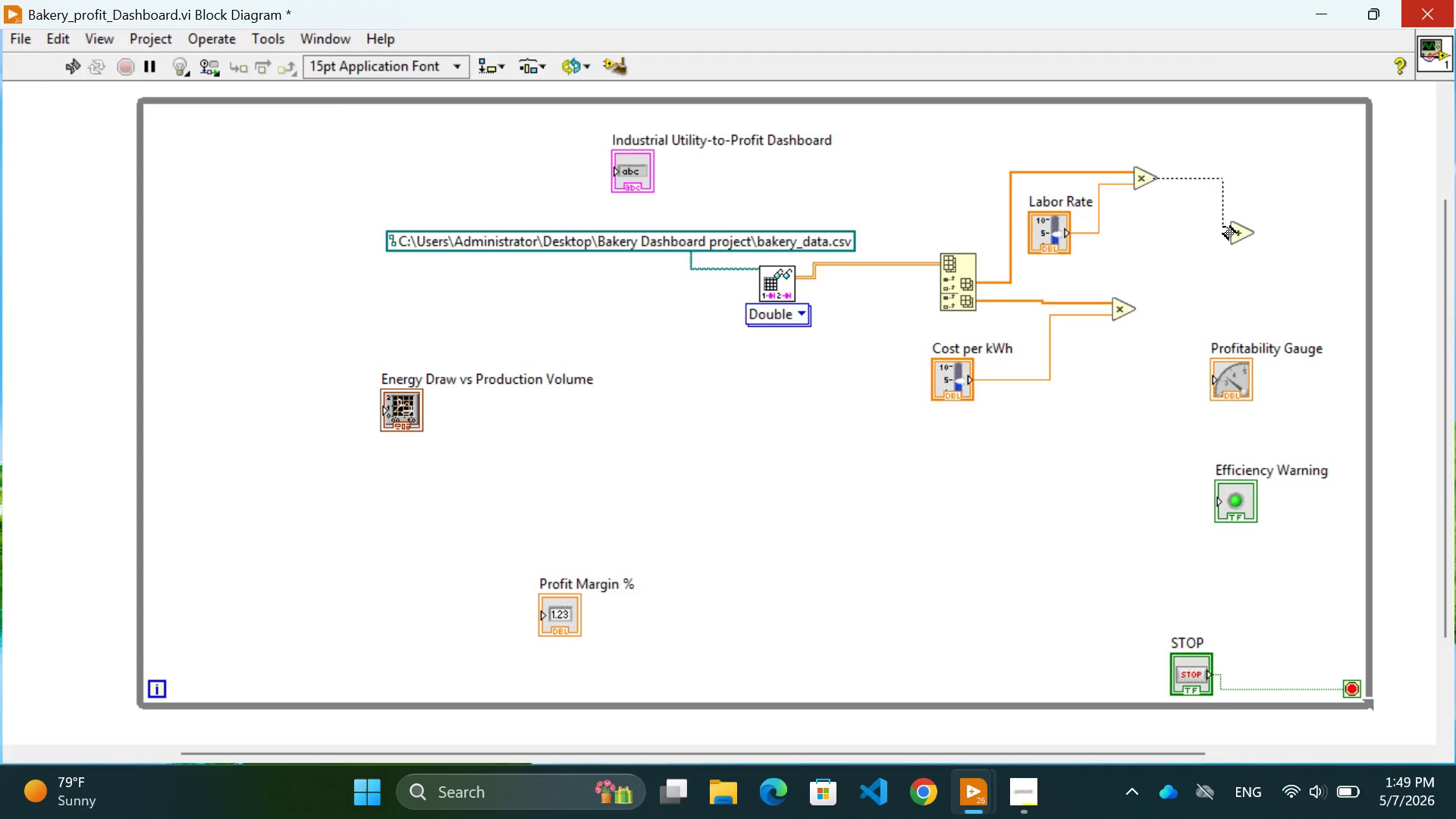 
left_click([1224, 227])
 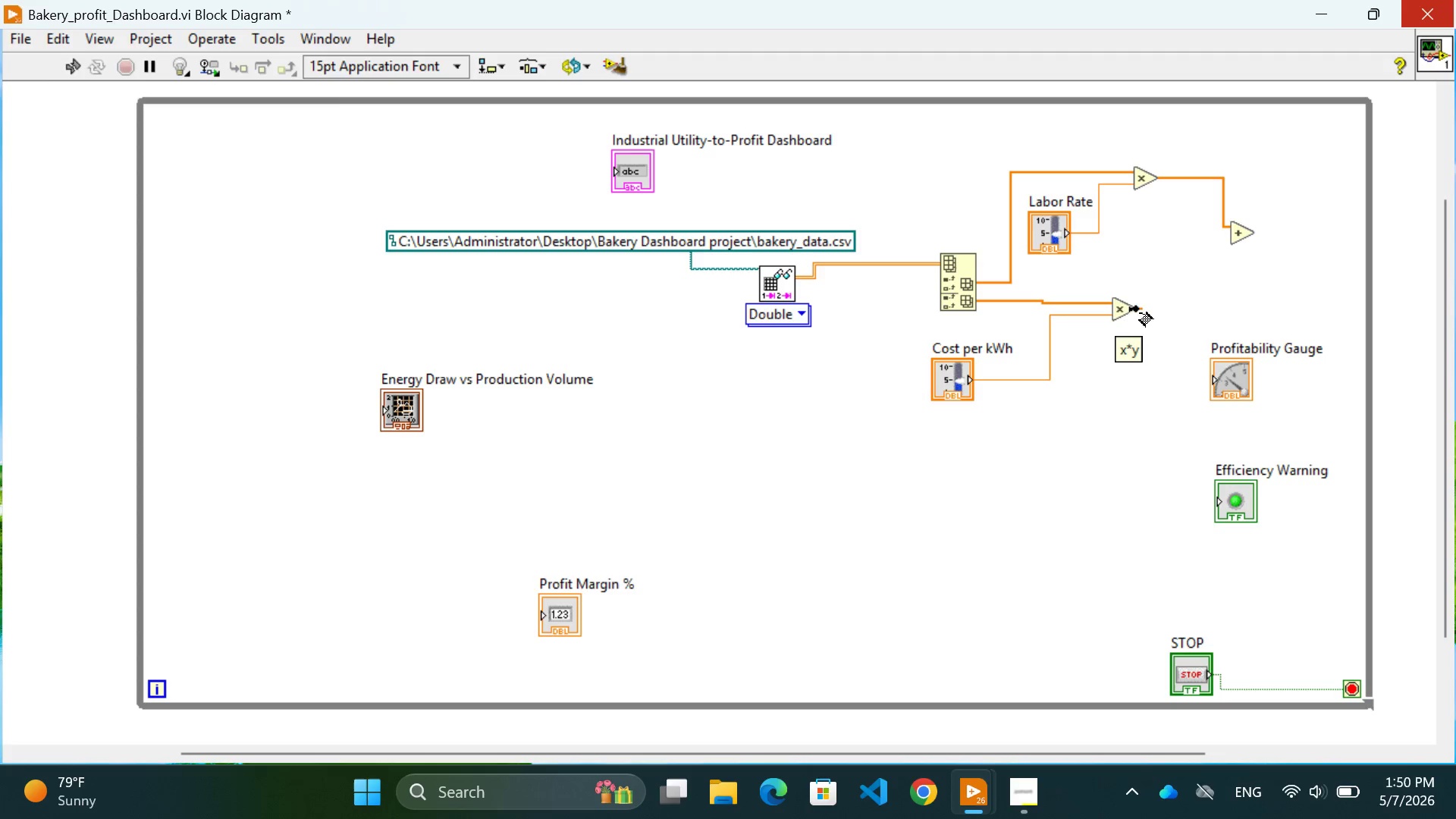 
left_click([1140, 312])
 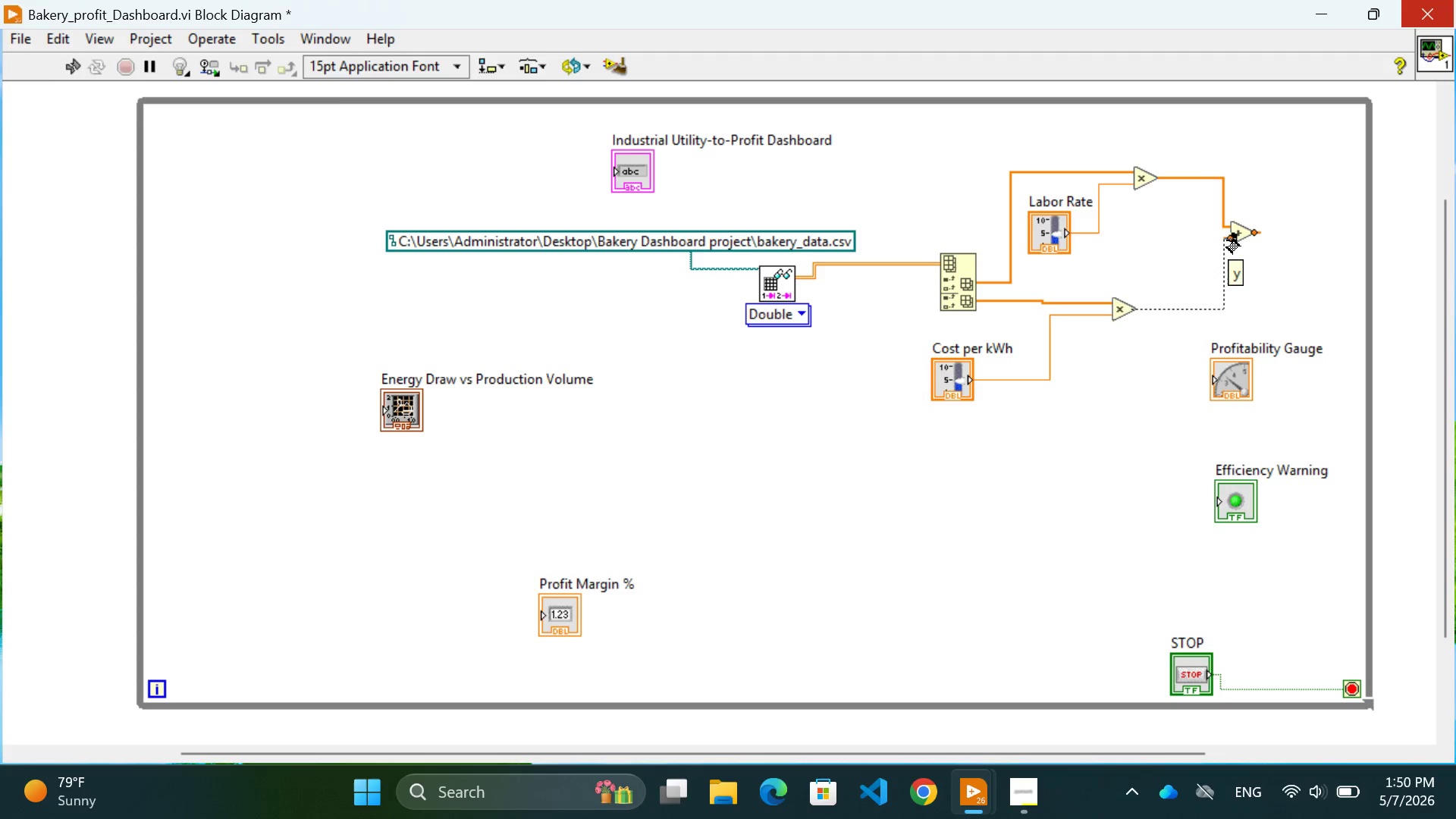 
left_click([1227, 240])
 